 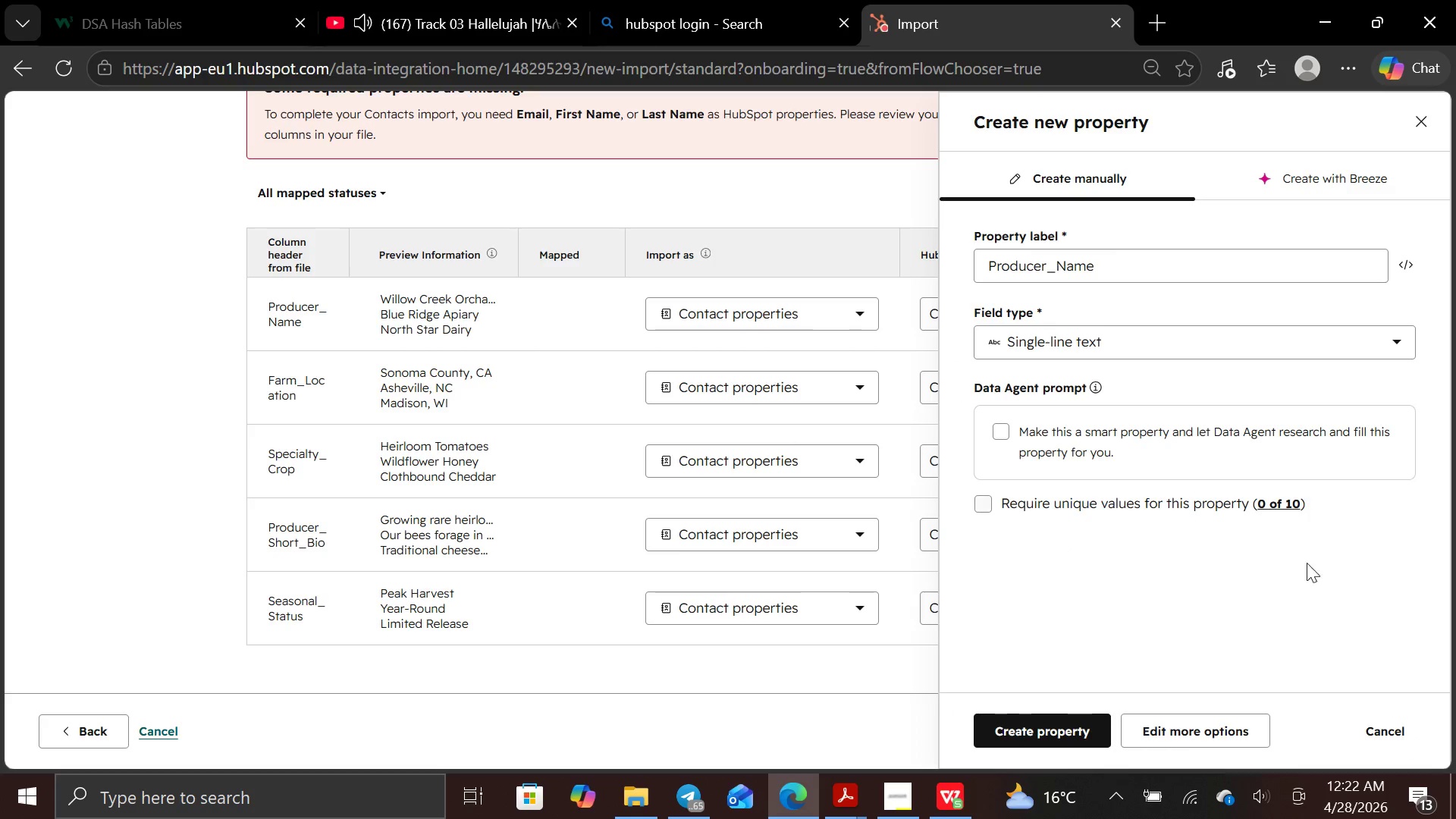 
left_click([1050, 730])
 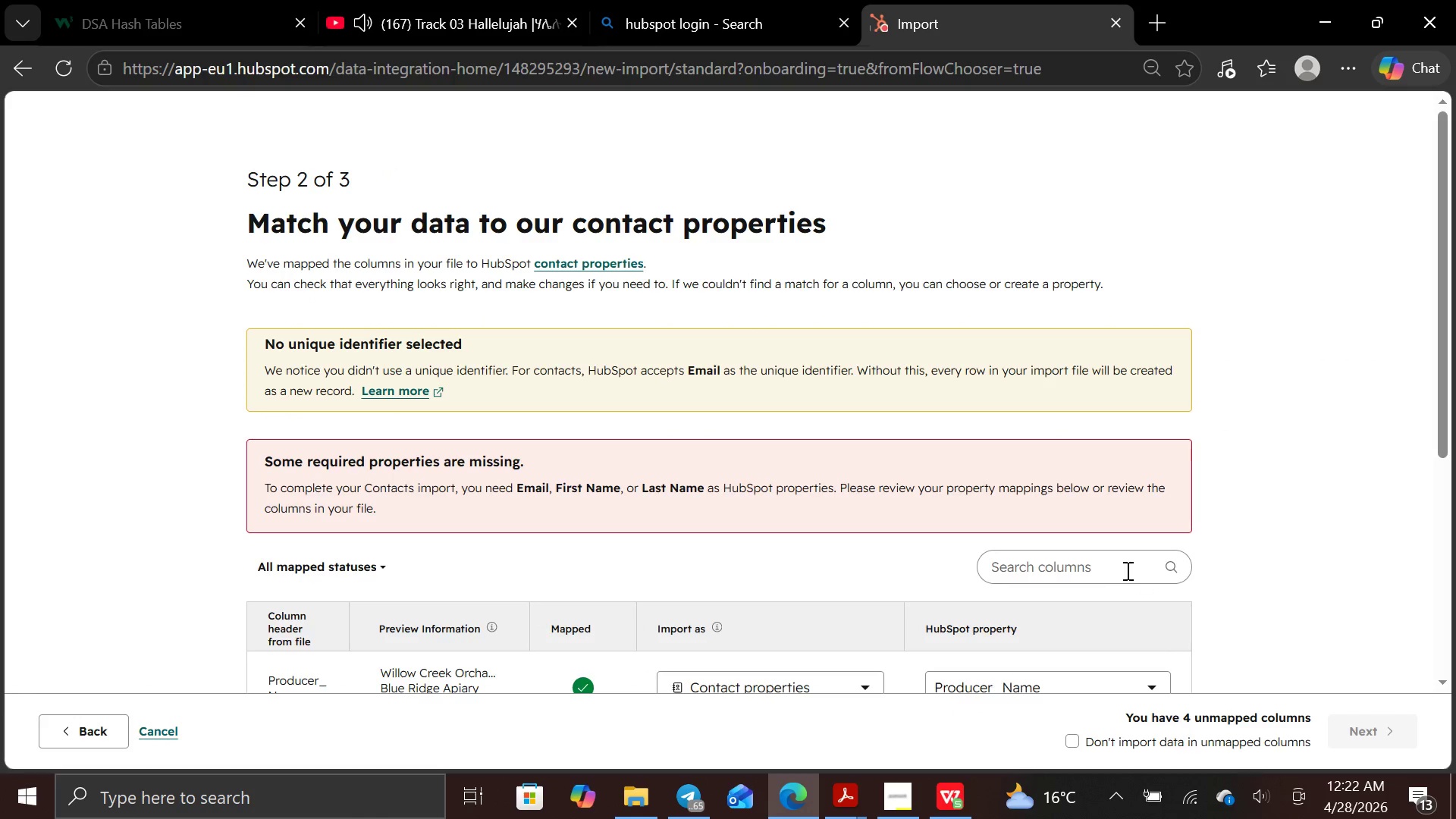 
scroll: coordinate [1090, 563], scroll_direction: down, amount: 2.0
 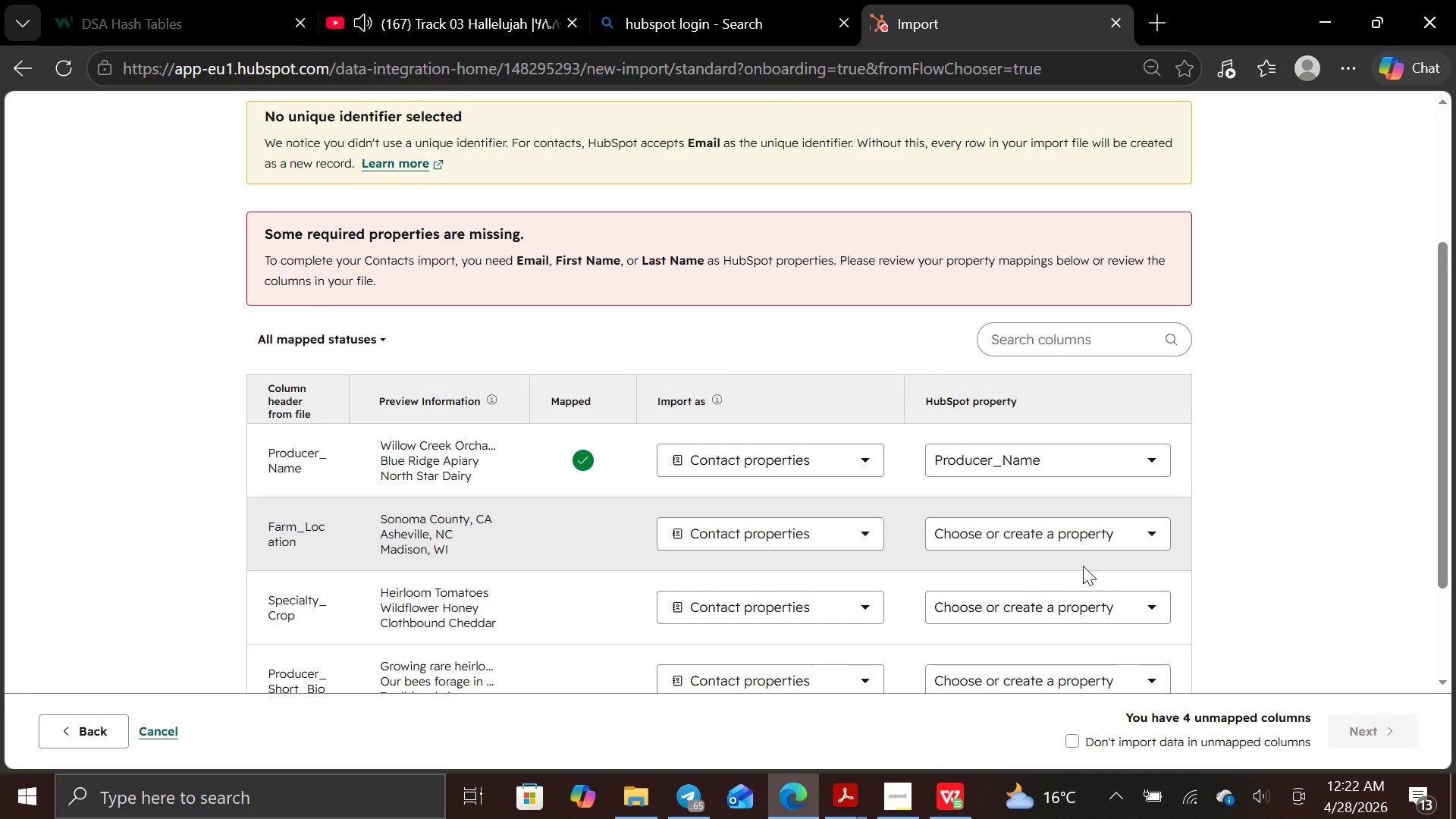 
wait(8.89)
 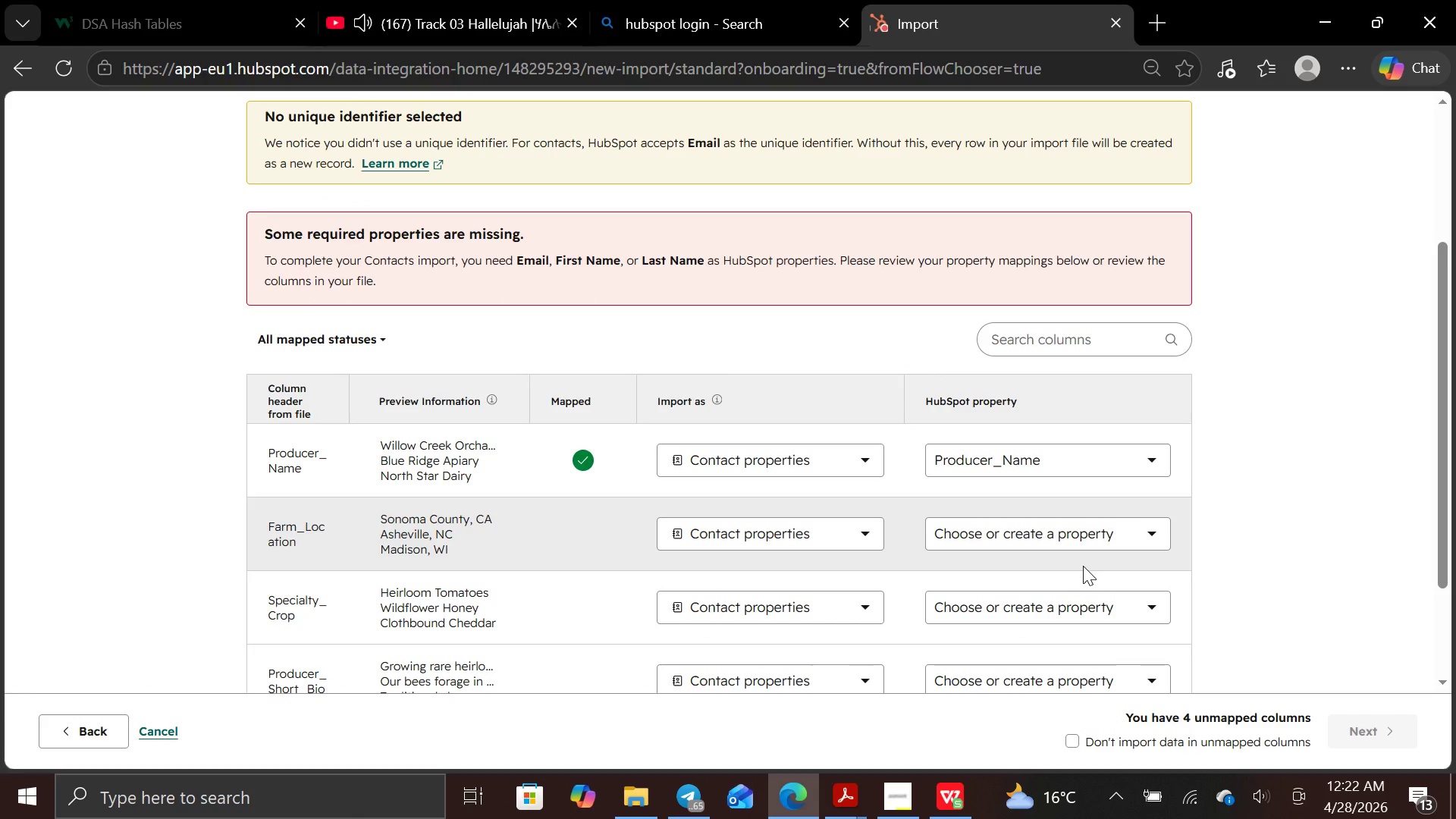 
scroll: coordinate [1082, 566], scroll_direction: down, amount: 2.0
 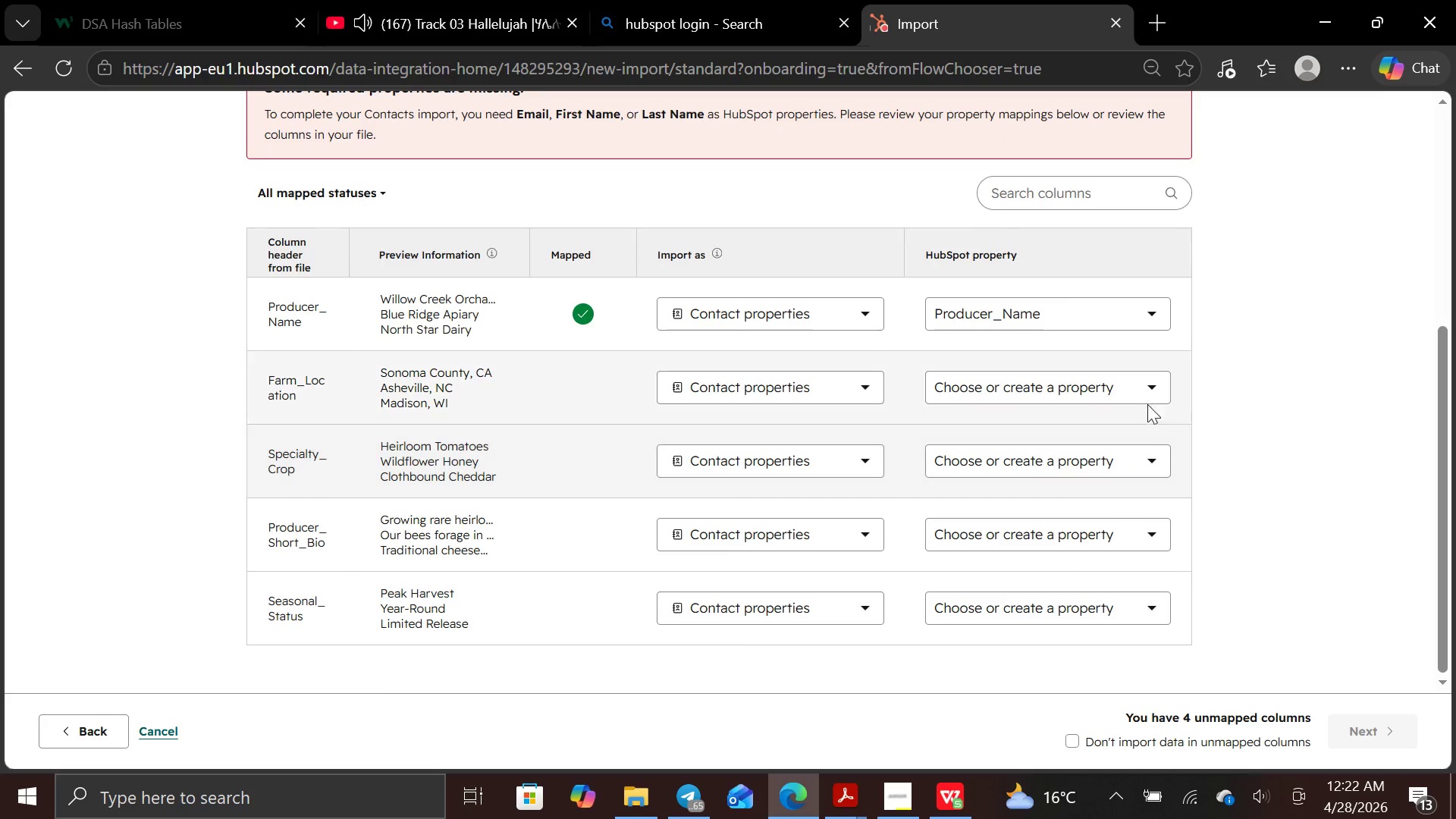 
left_click([1150, 389])
 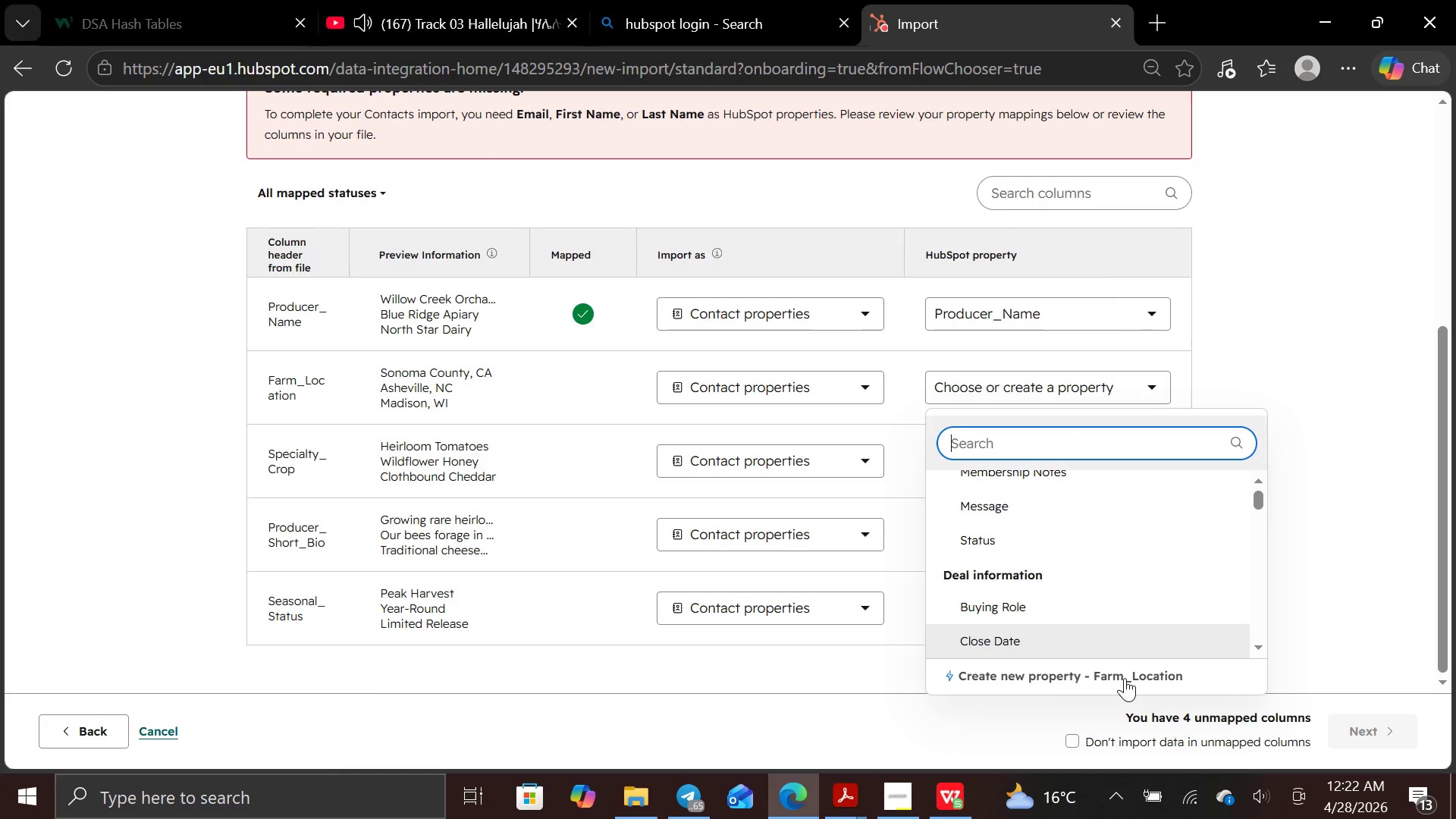 
left_click([1125, 678])
 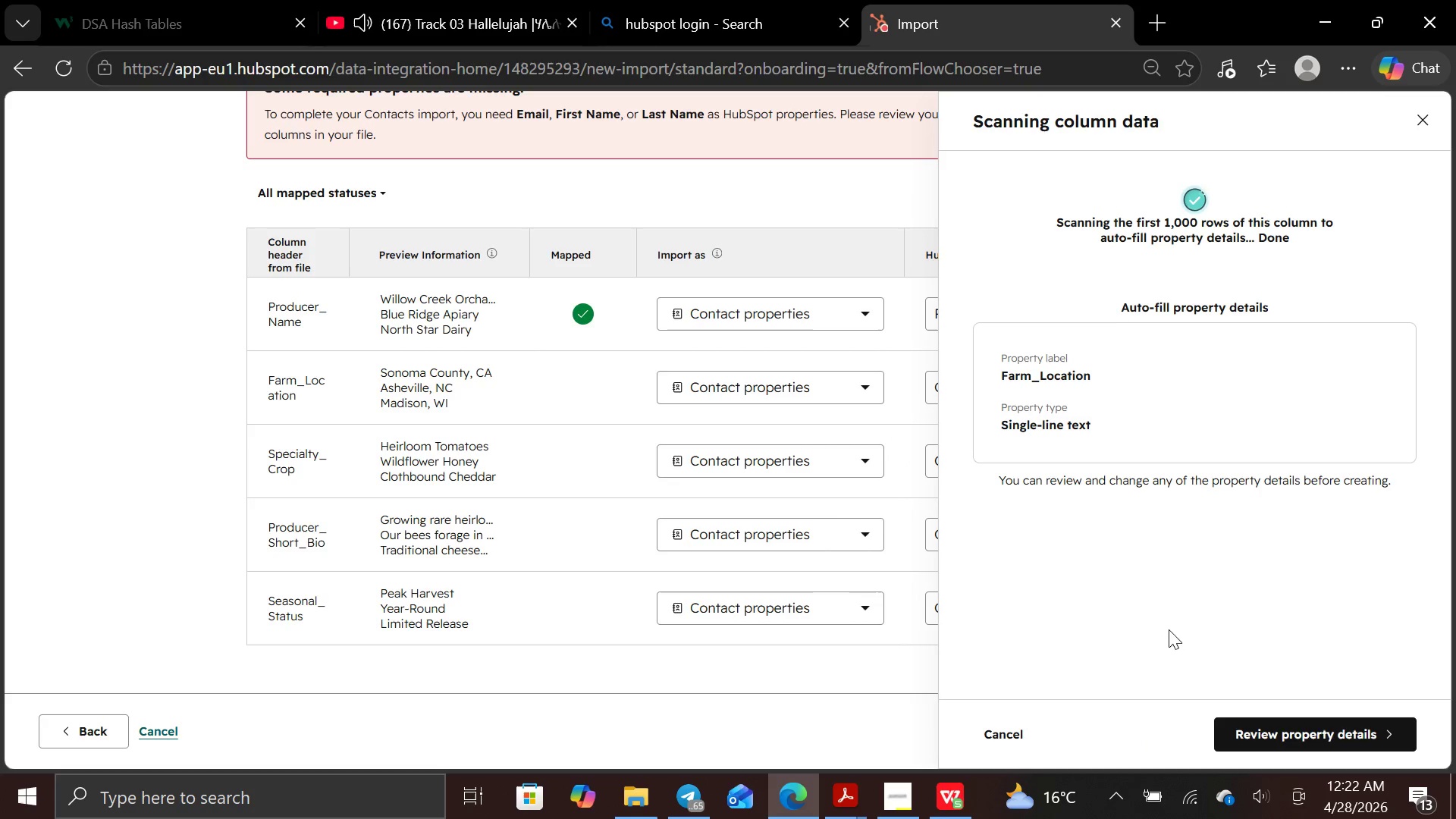 
left_click([1282, 741])
 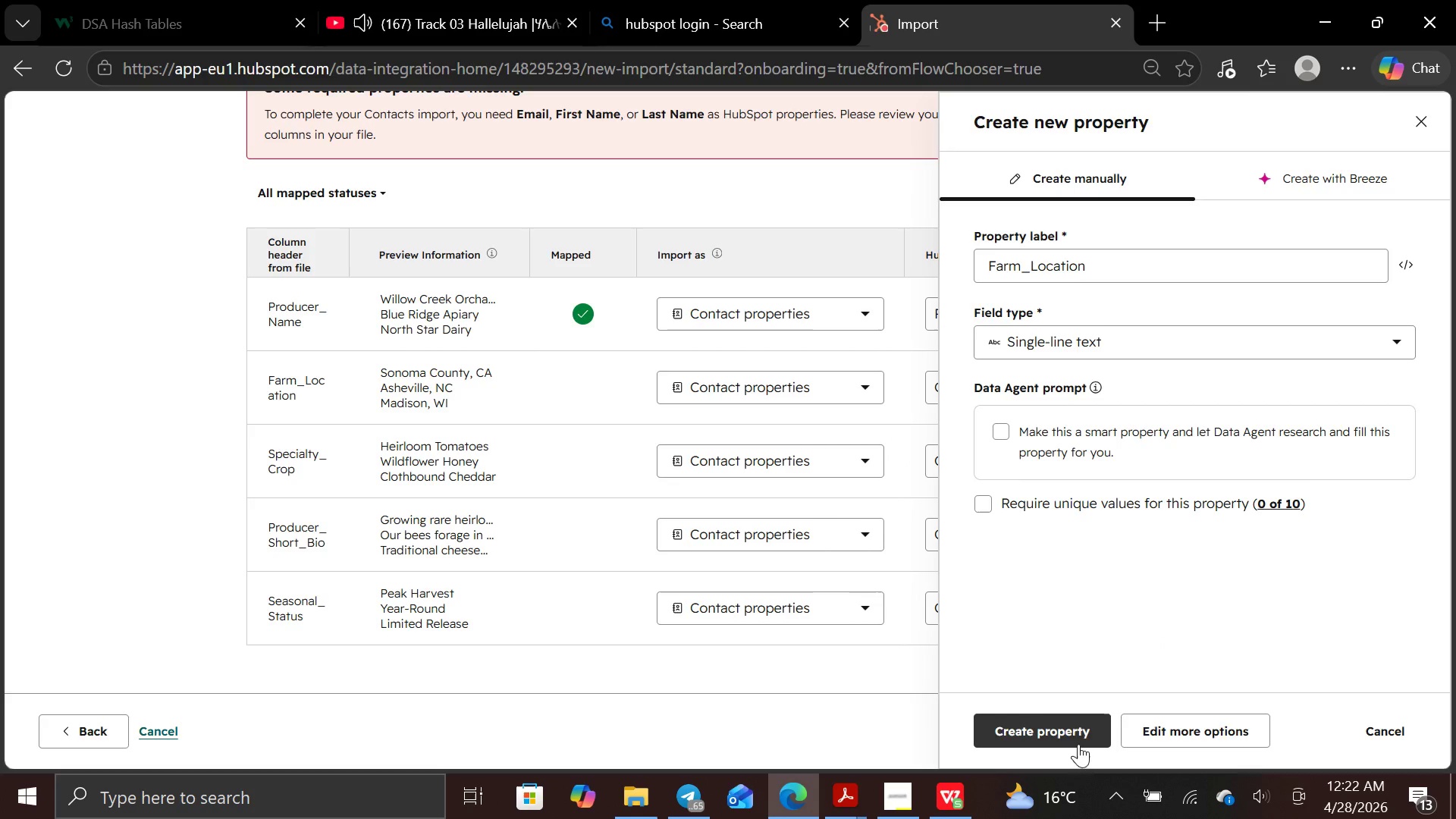 
left_click([1078, 733])
 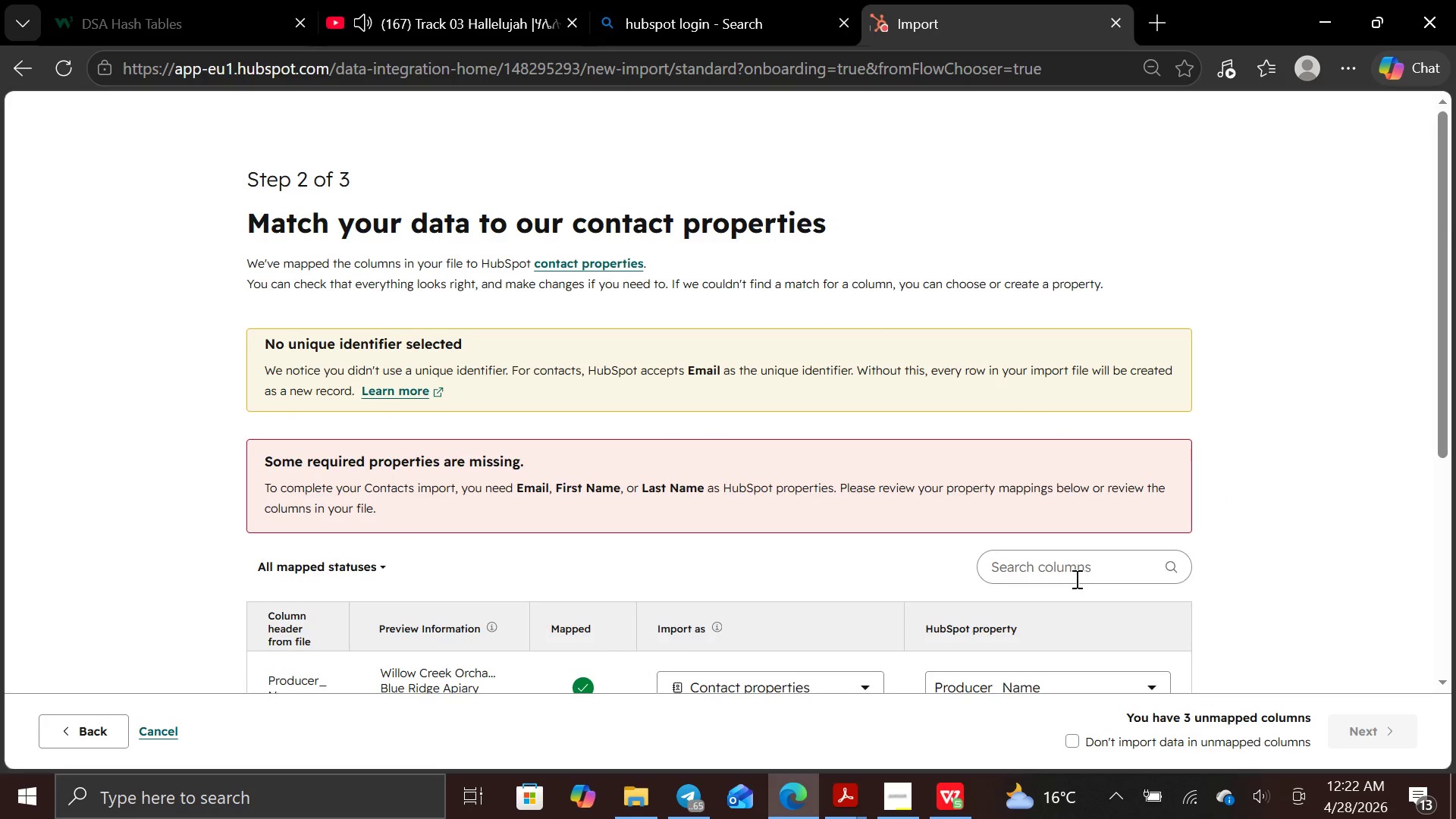 
scroll: coordinate [1018, 549], scroll_direction: down, amount: 6.0
 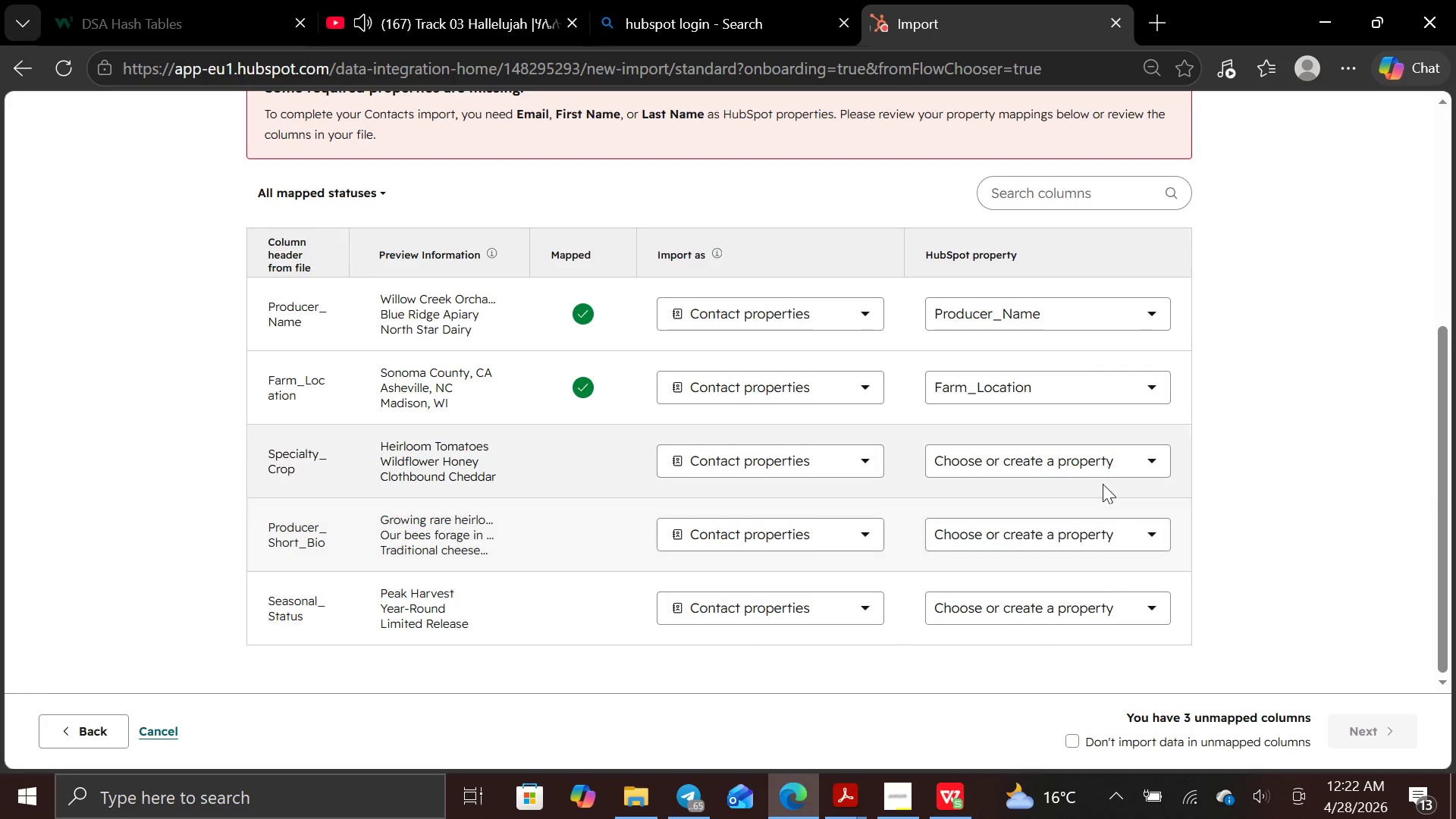 
left_click([1153, 469])
 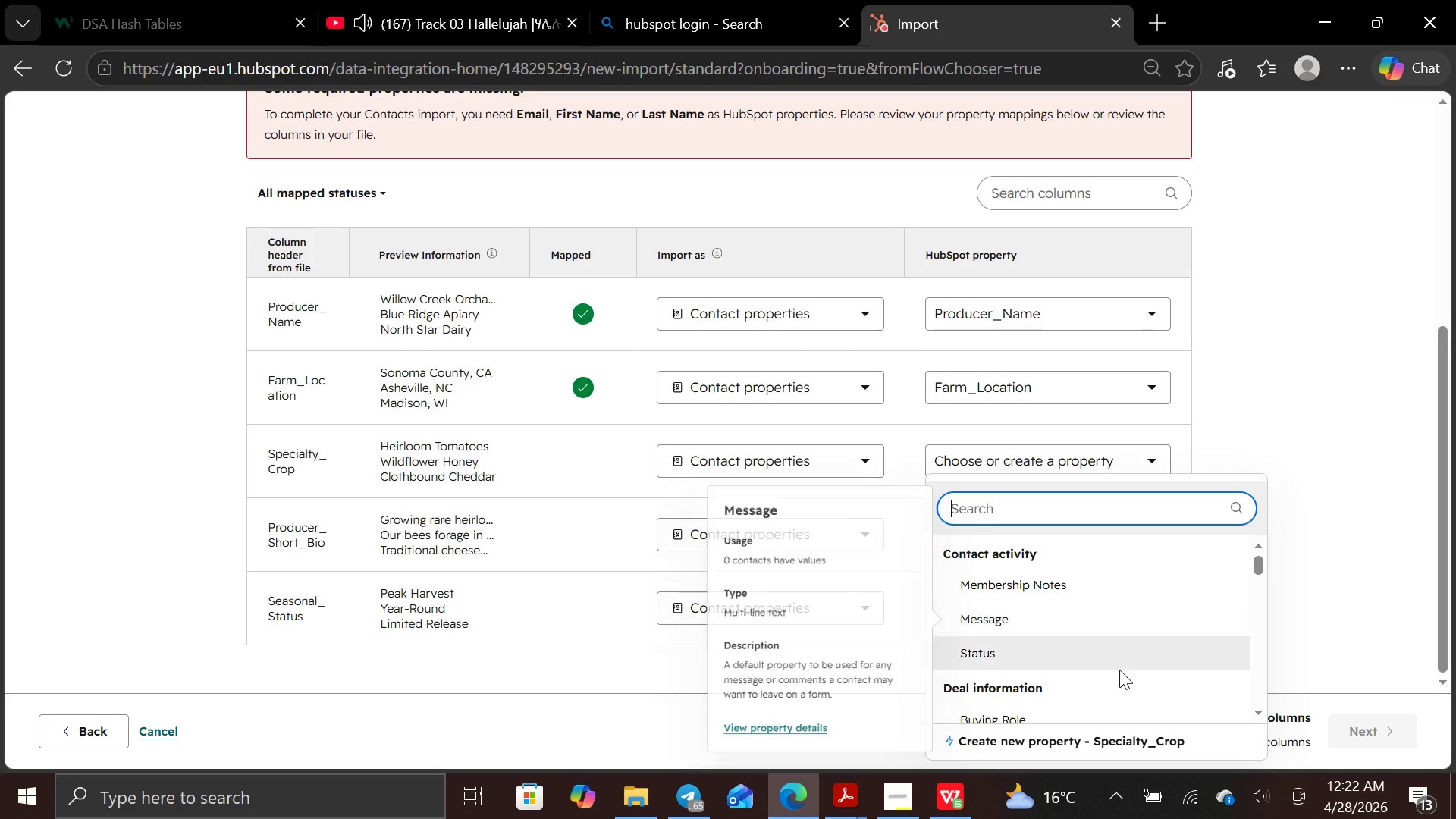 
left_click([1128, 745])
 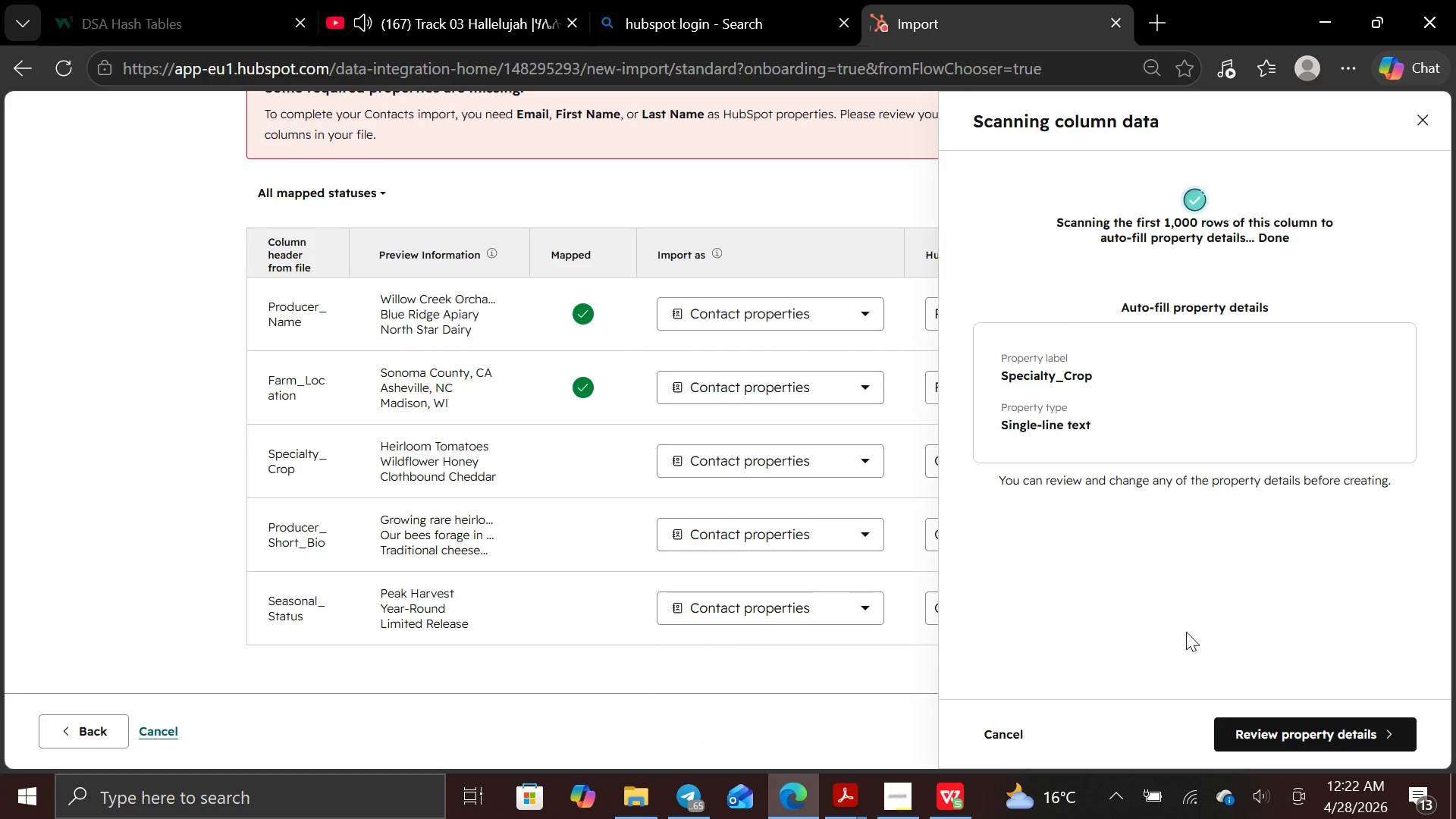 
left_click([1264, 726])
 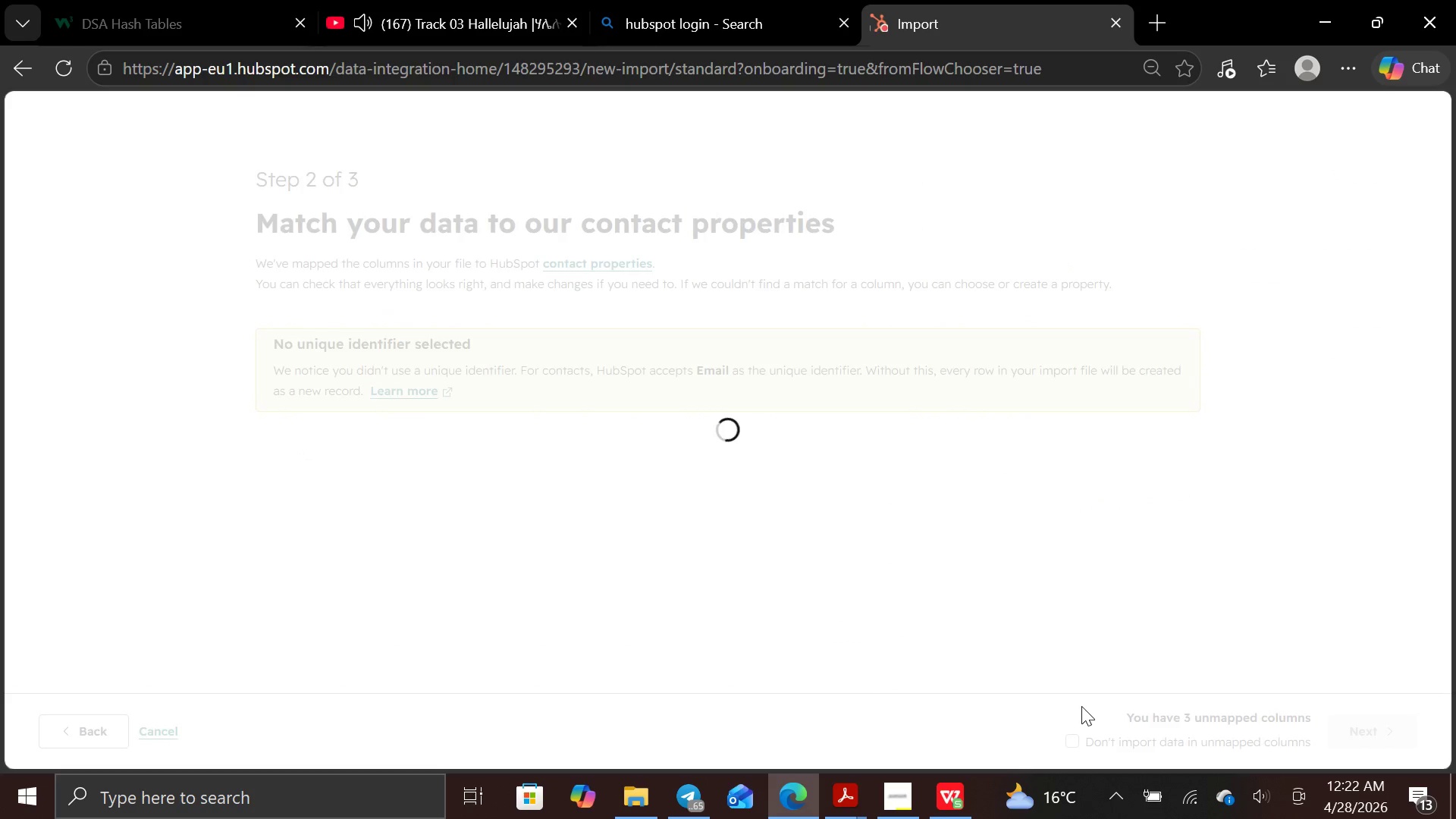 
scroll: coordinate [1066, 597], scroll_direction: down, amount: 6.0
 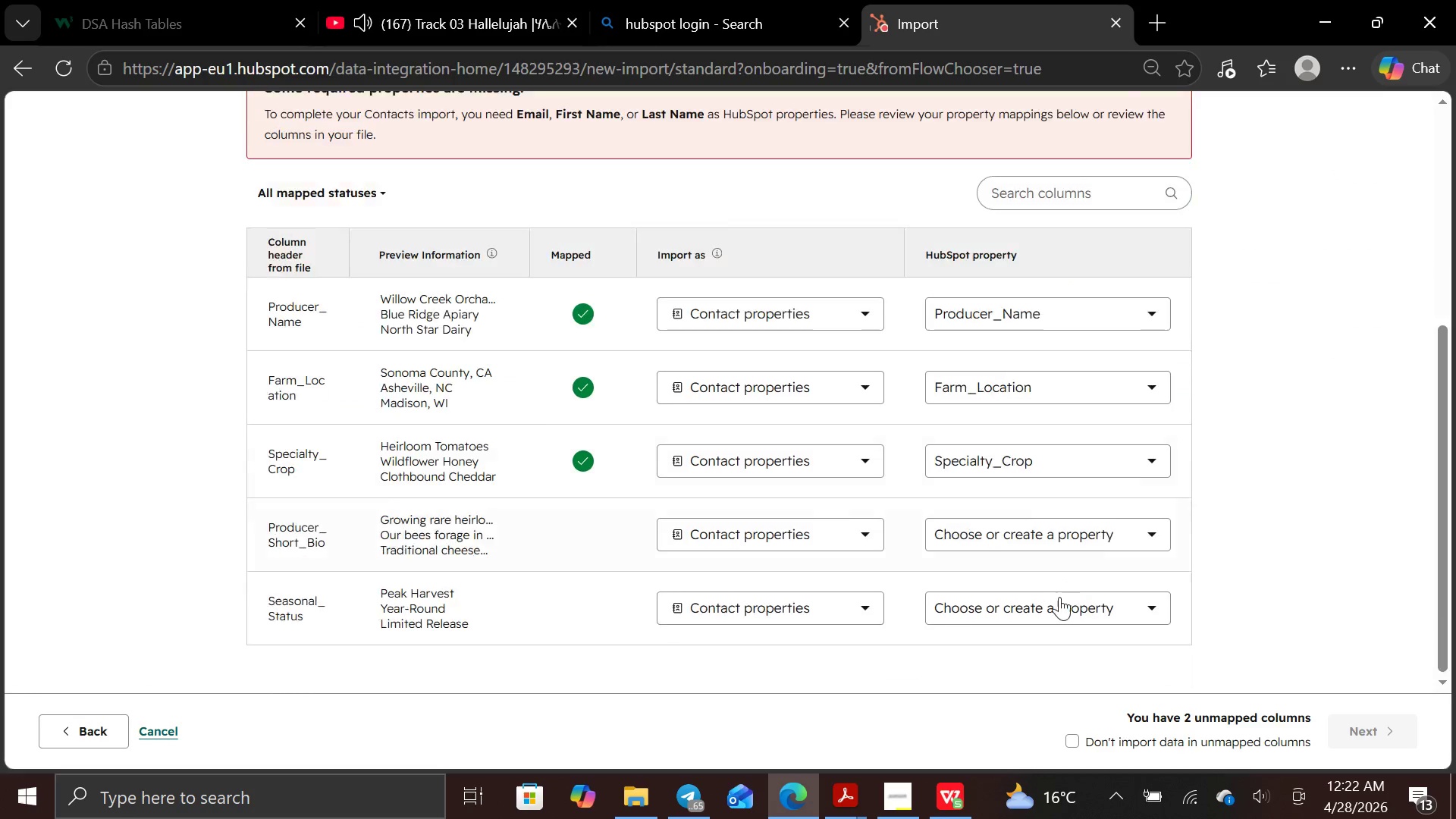 
mouse_move([1062, 581])
 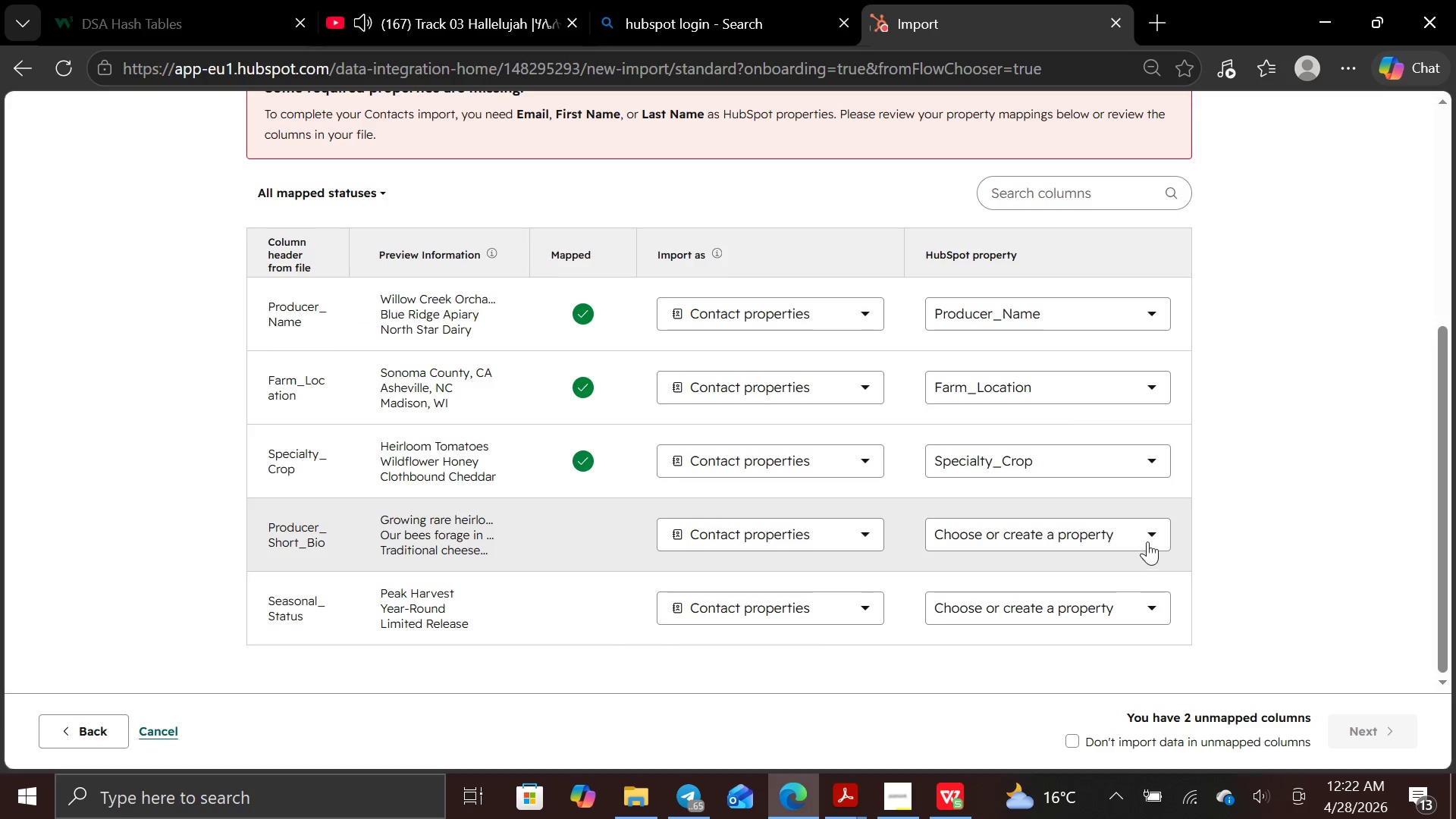 
left_click([1152, 540])
 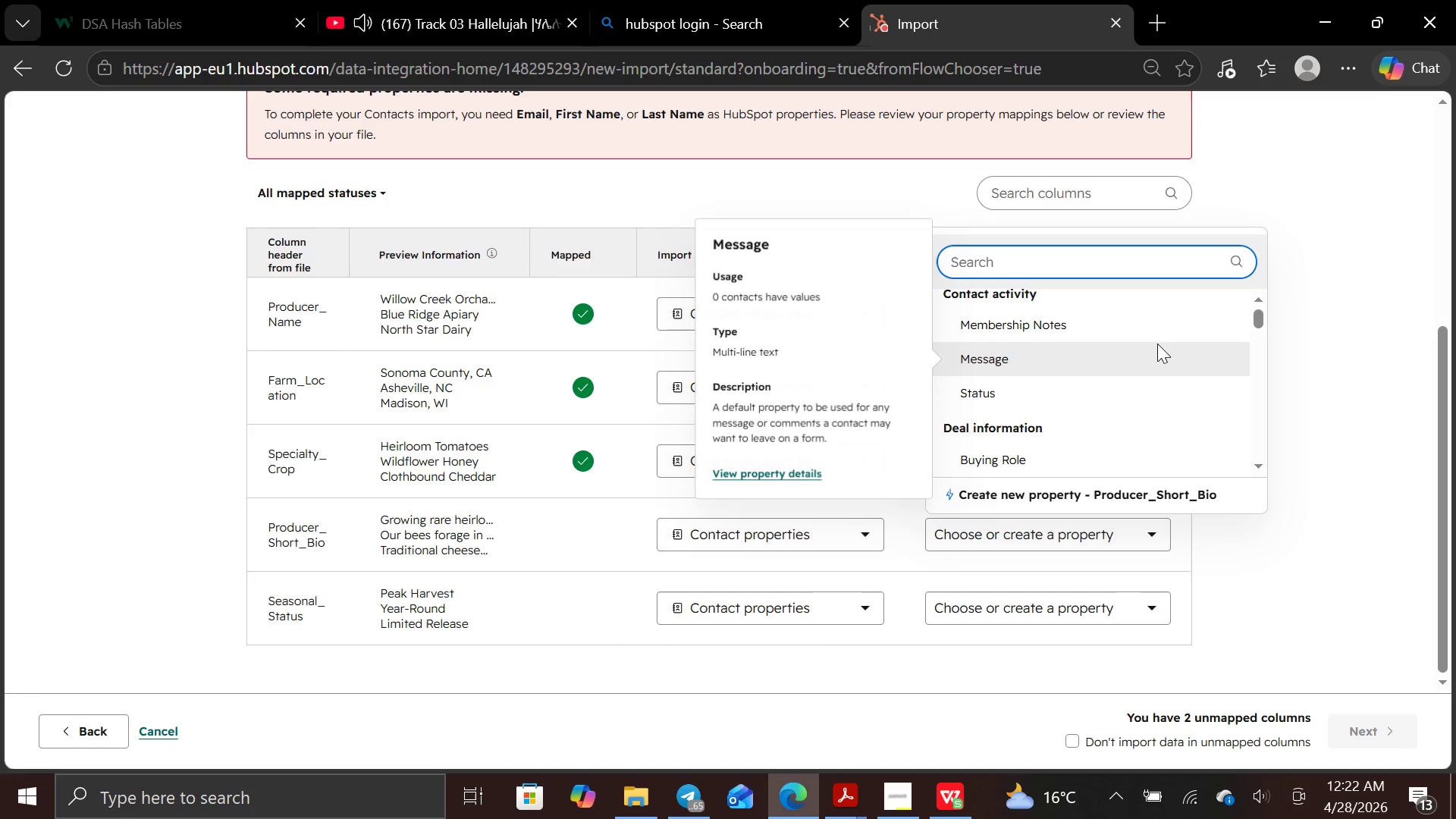 
mouse_move([1169, 513])
 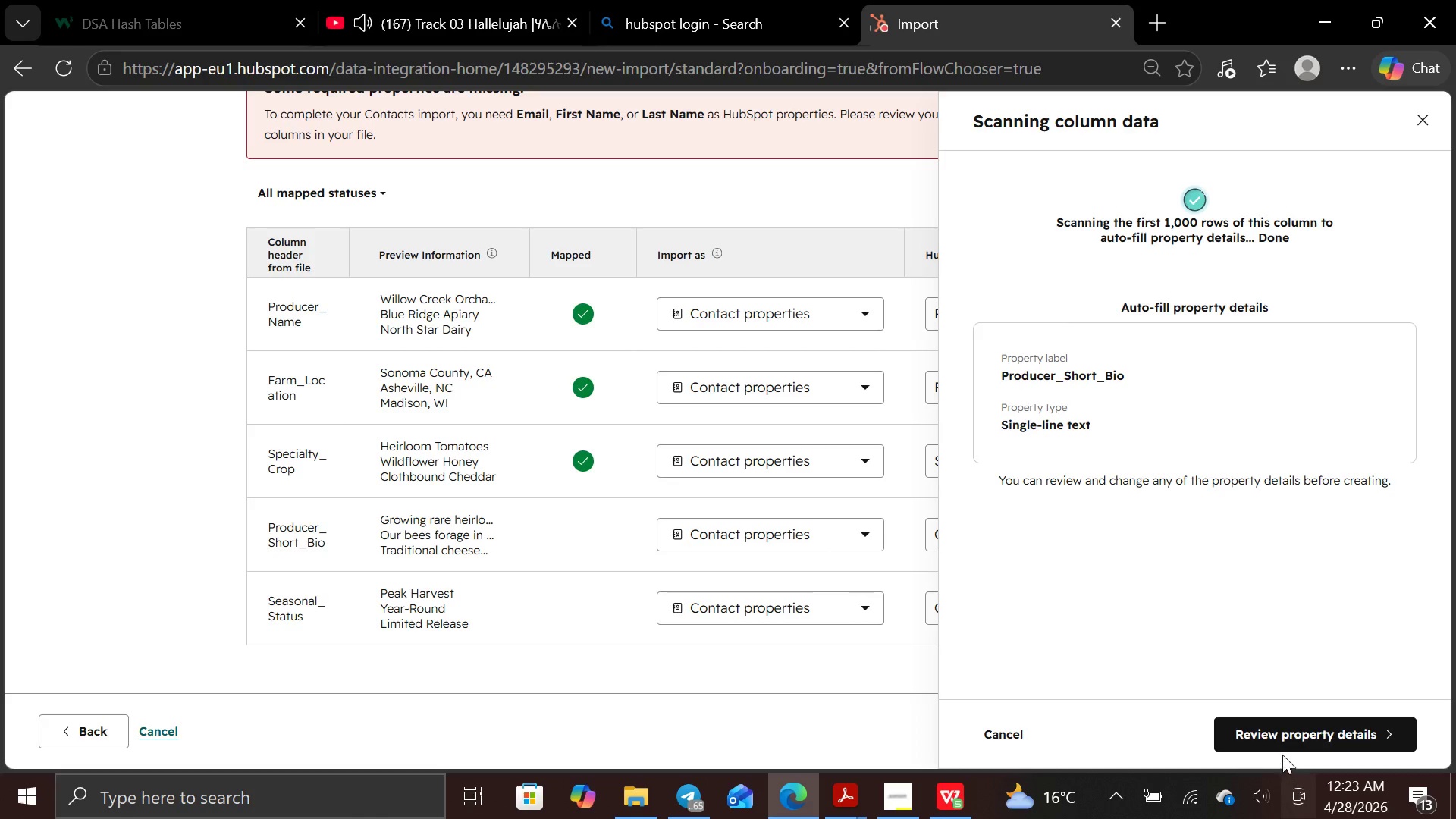 
left_click([1282, 744])
 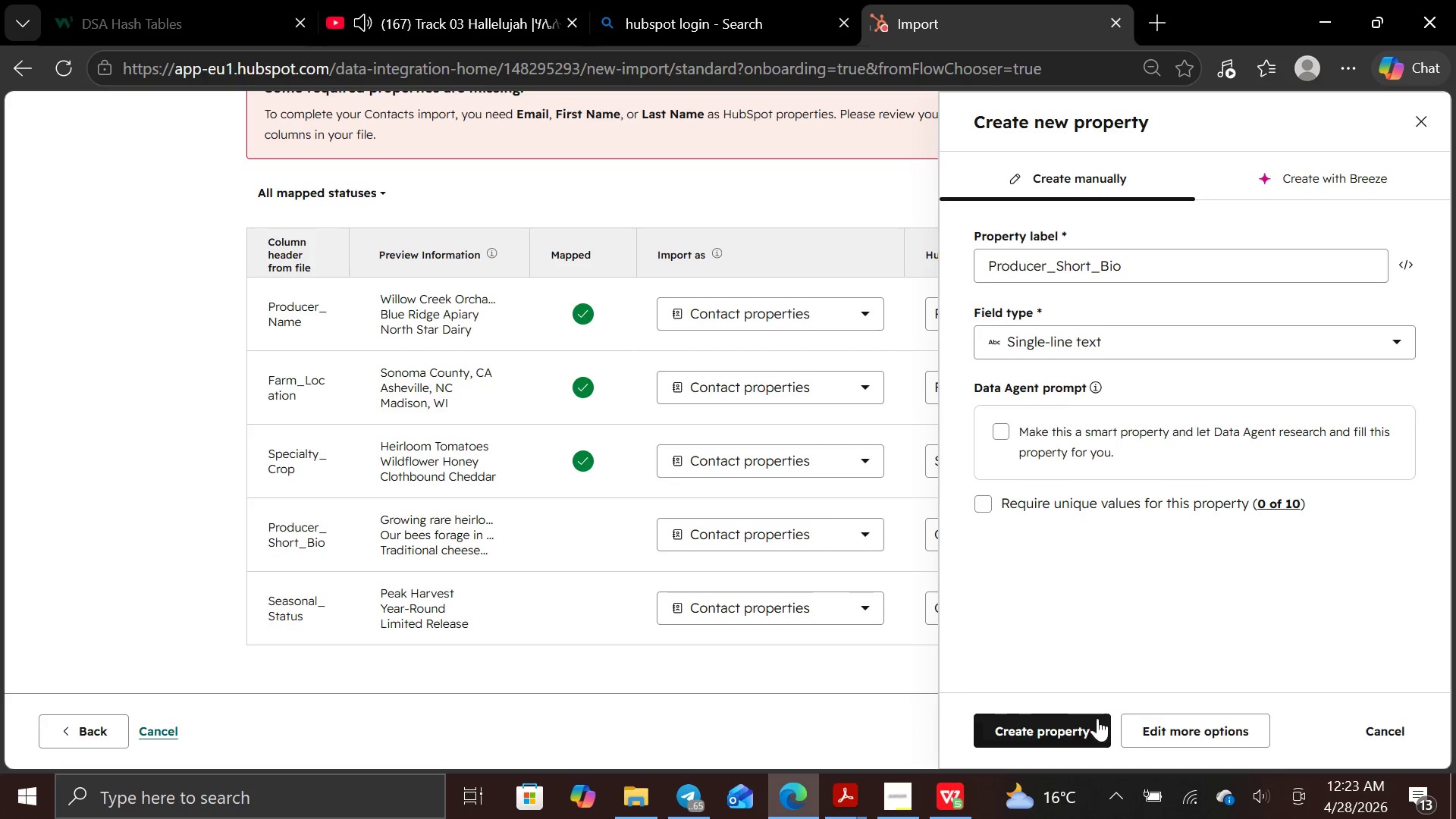 
left_click([1089, 723])
 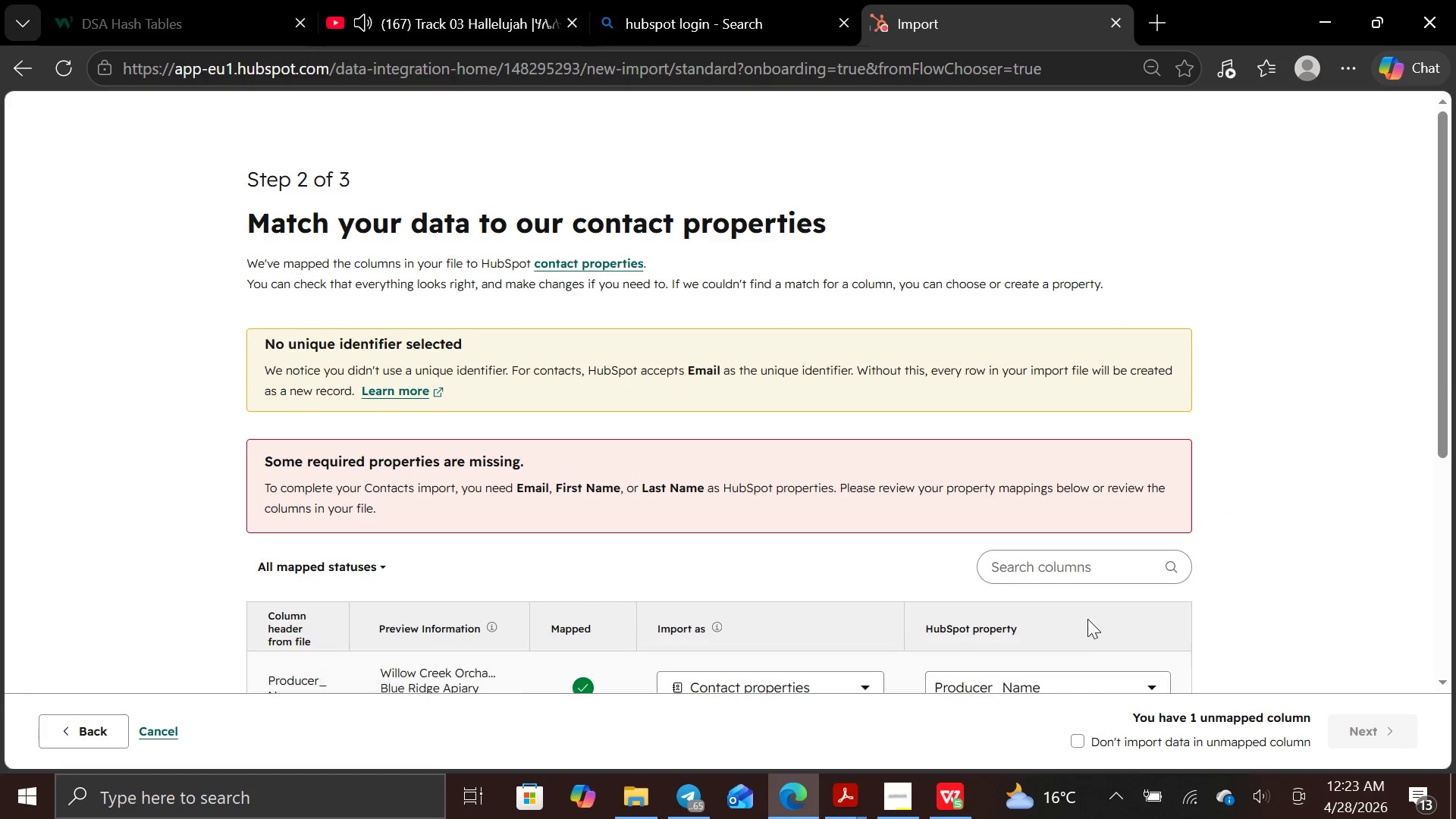 
scroll: coordinate [1067, 588], scroll_direction: down, amount: 6.0
 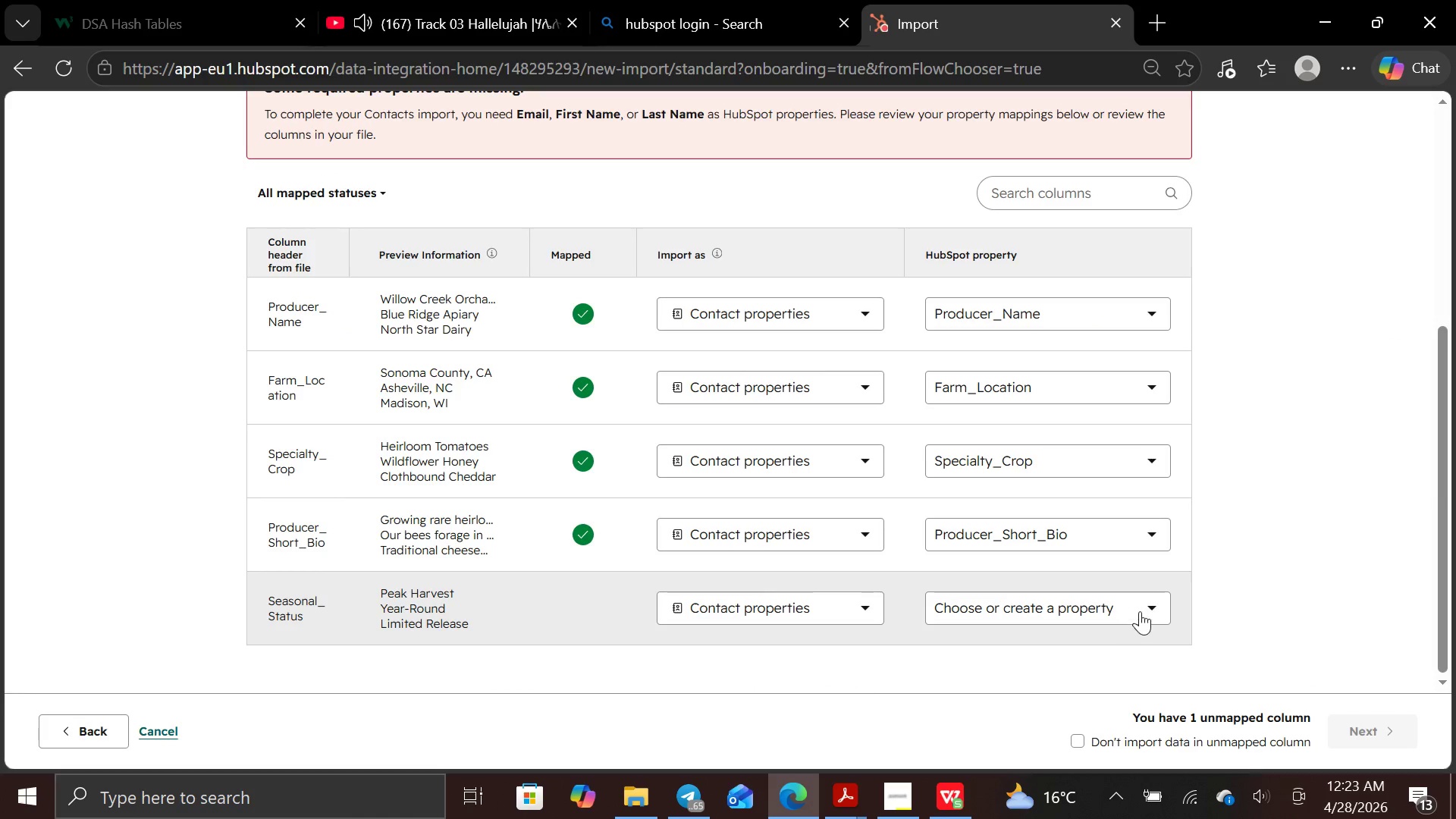 
left_click([1143, 609])
 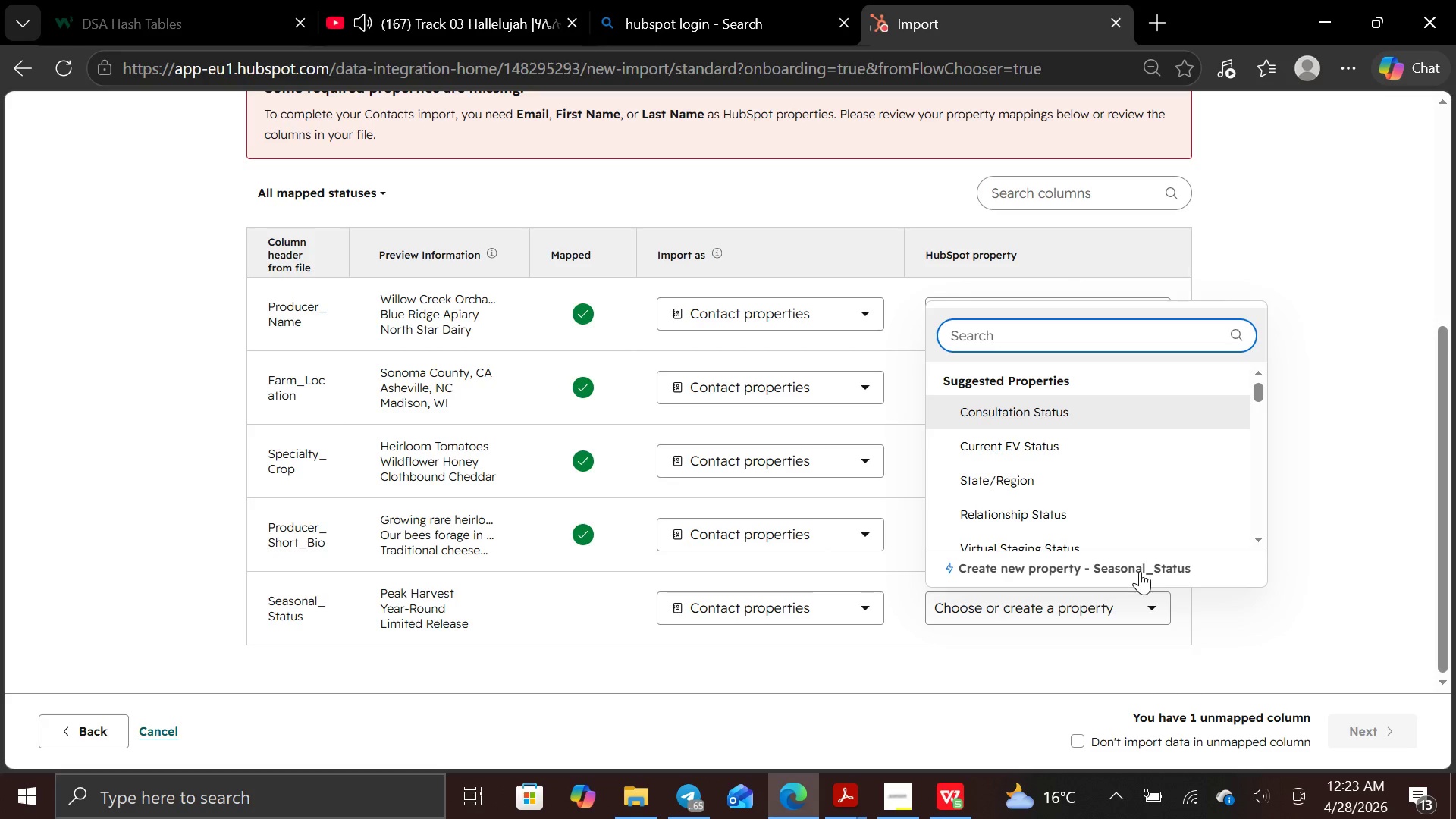 
wait(7.05)
 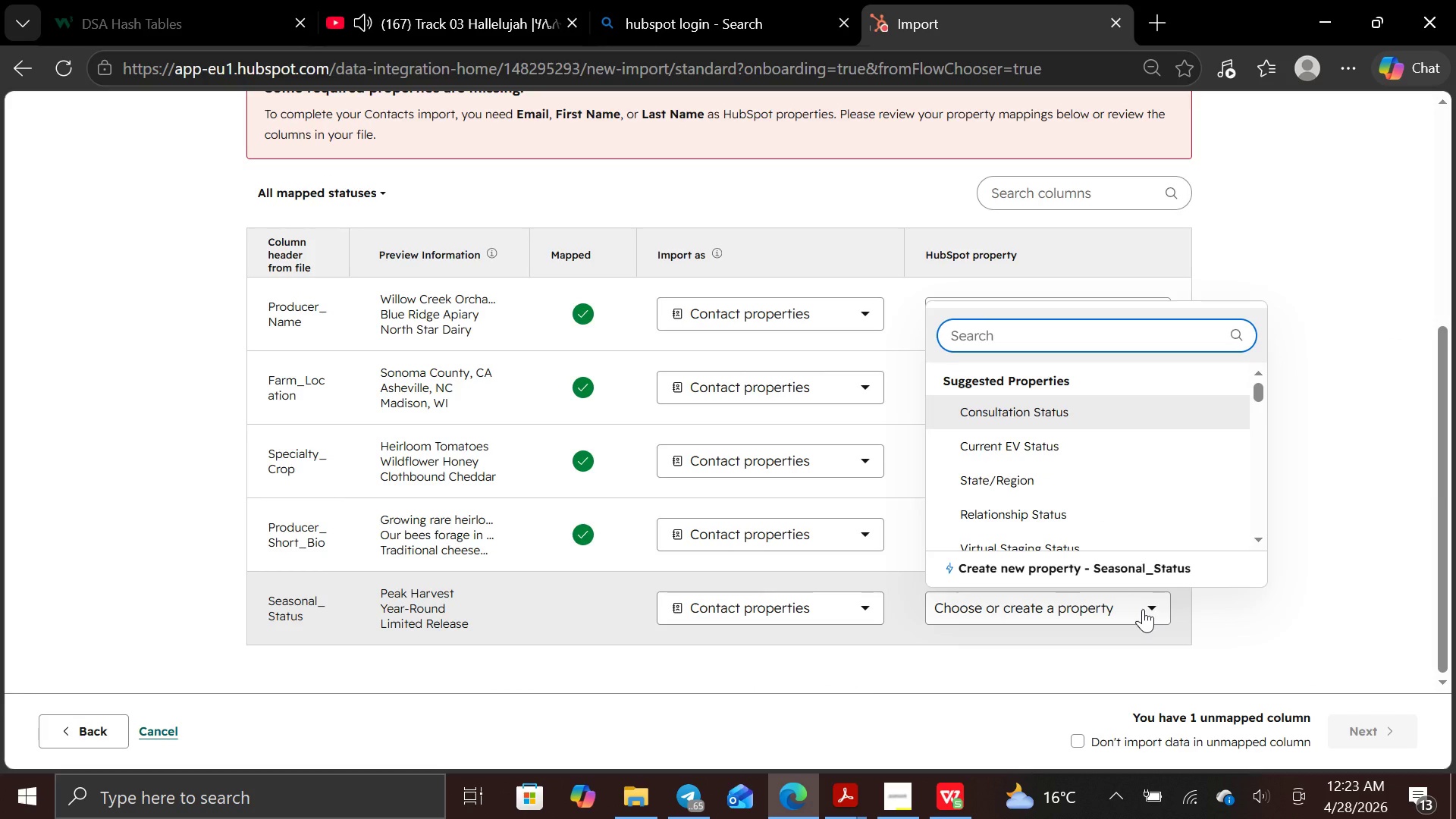 
left_click([1140, 571])
 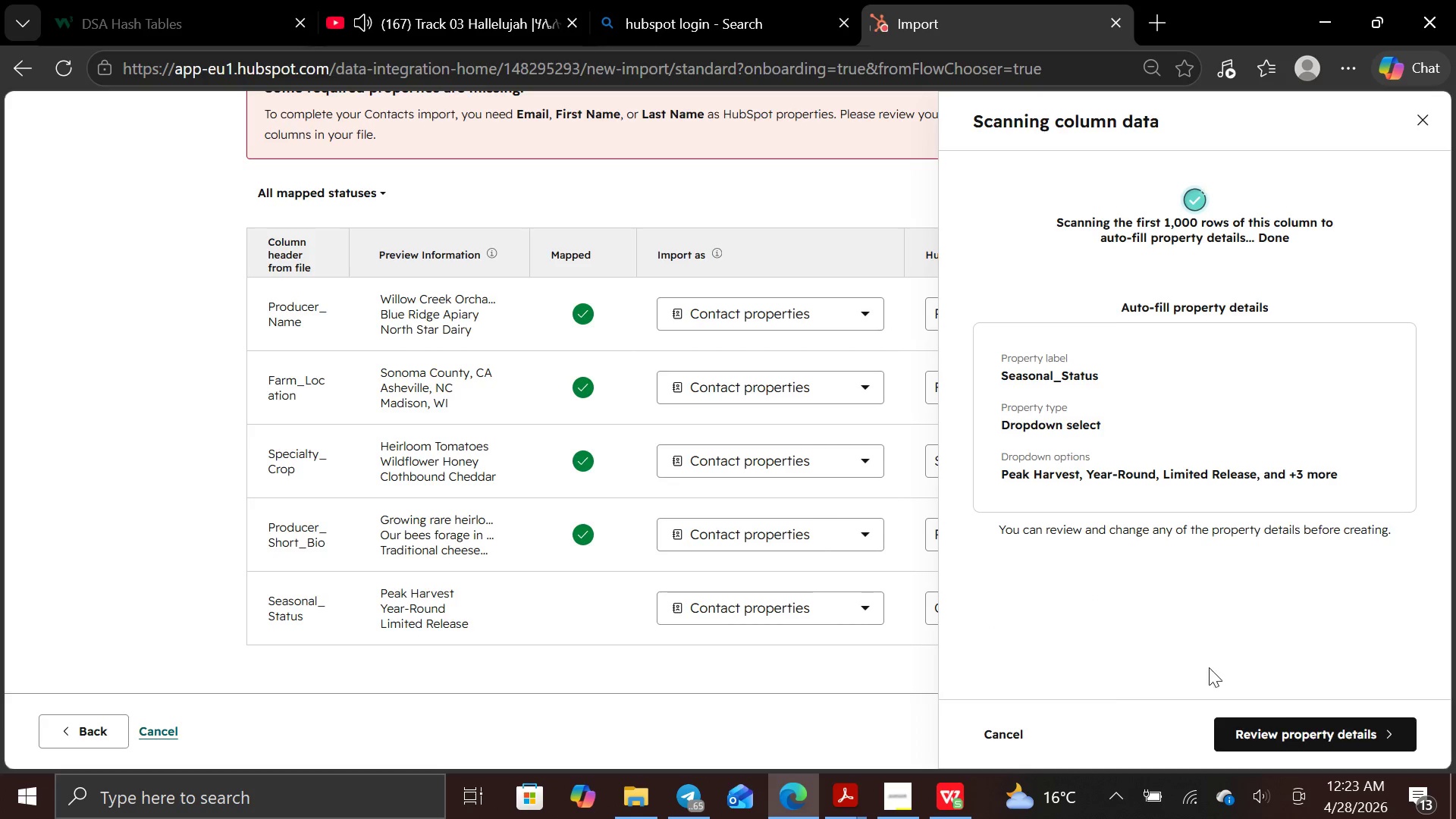 
wait(5.14)
 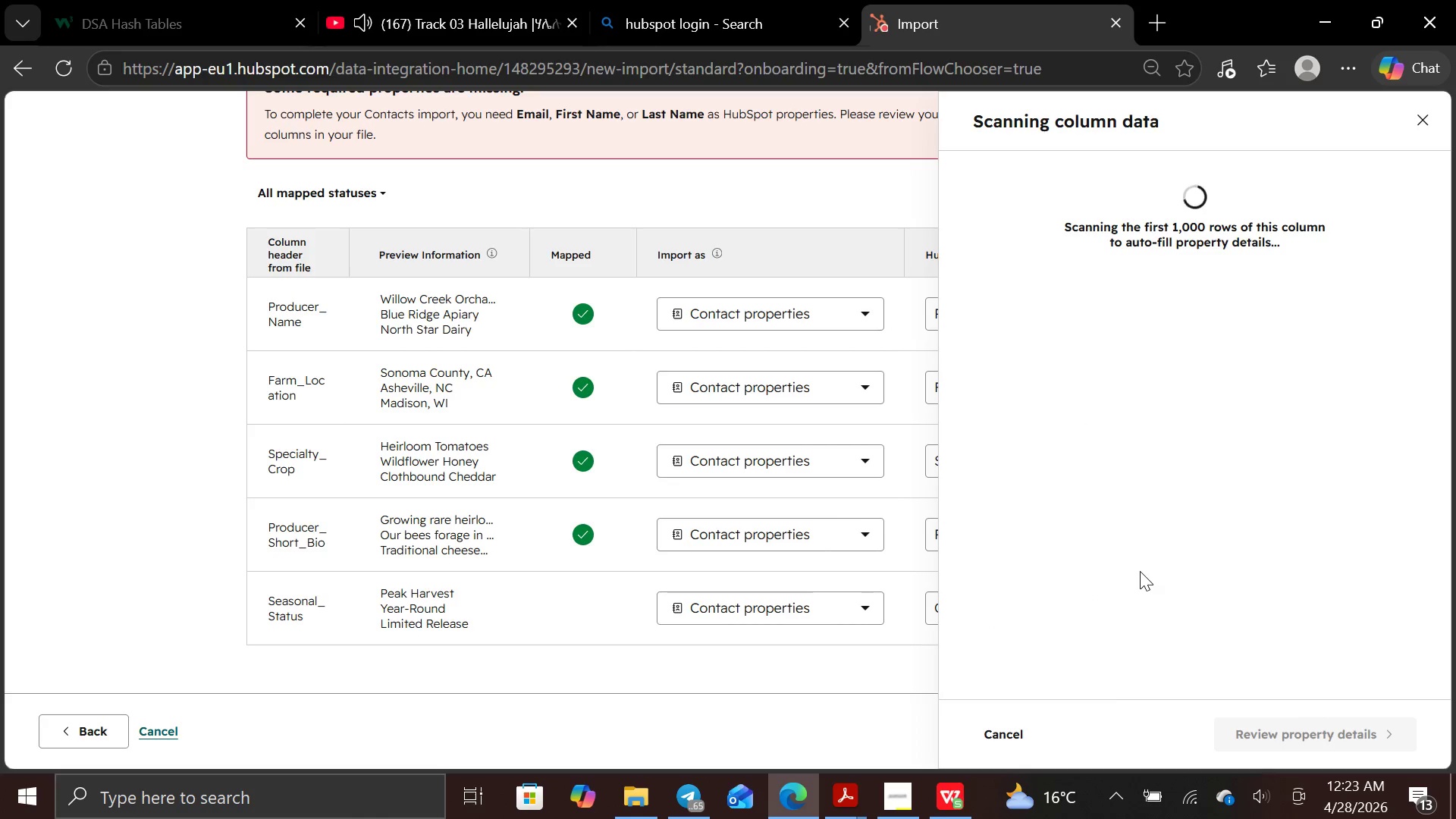 
left_click([1331, 726])
 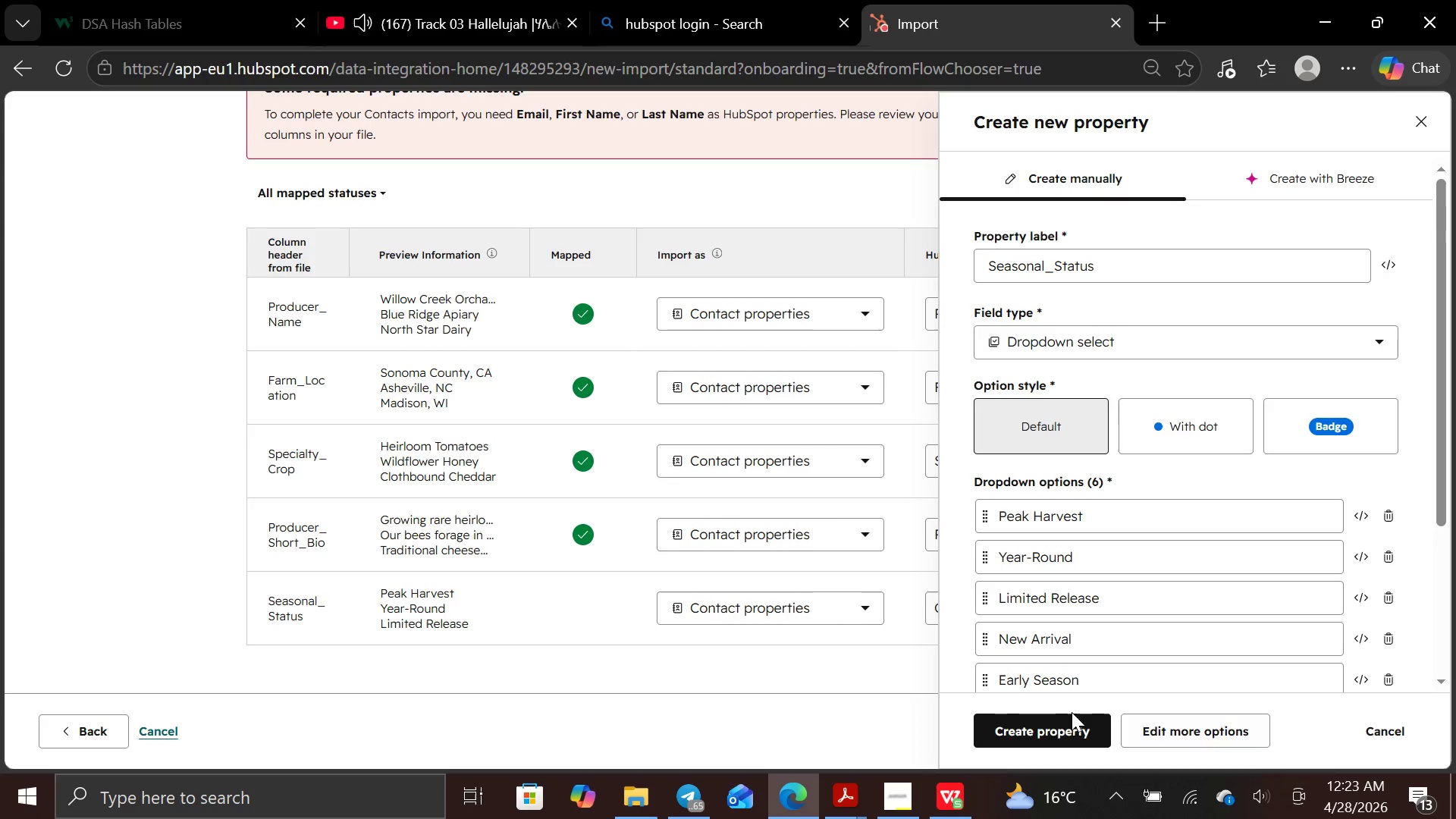 
left_click([1059, 720])
 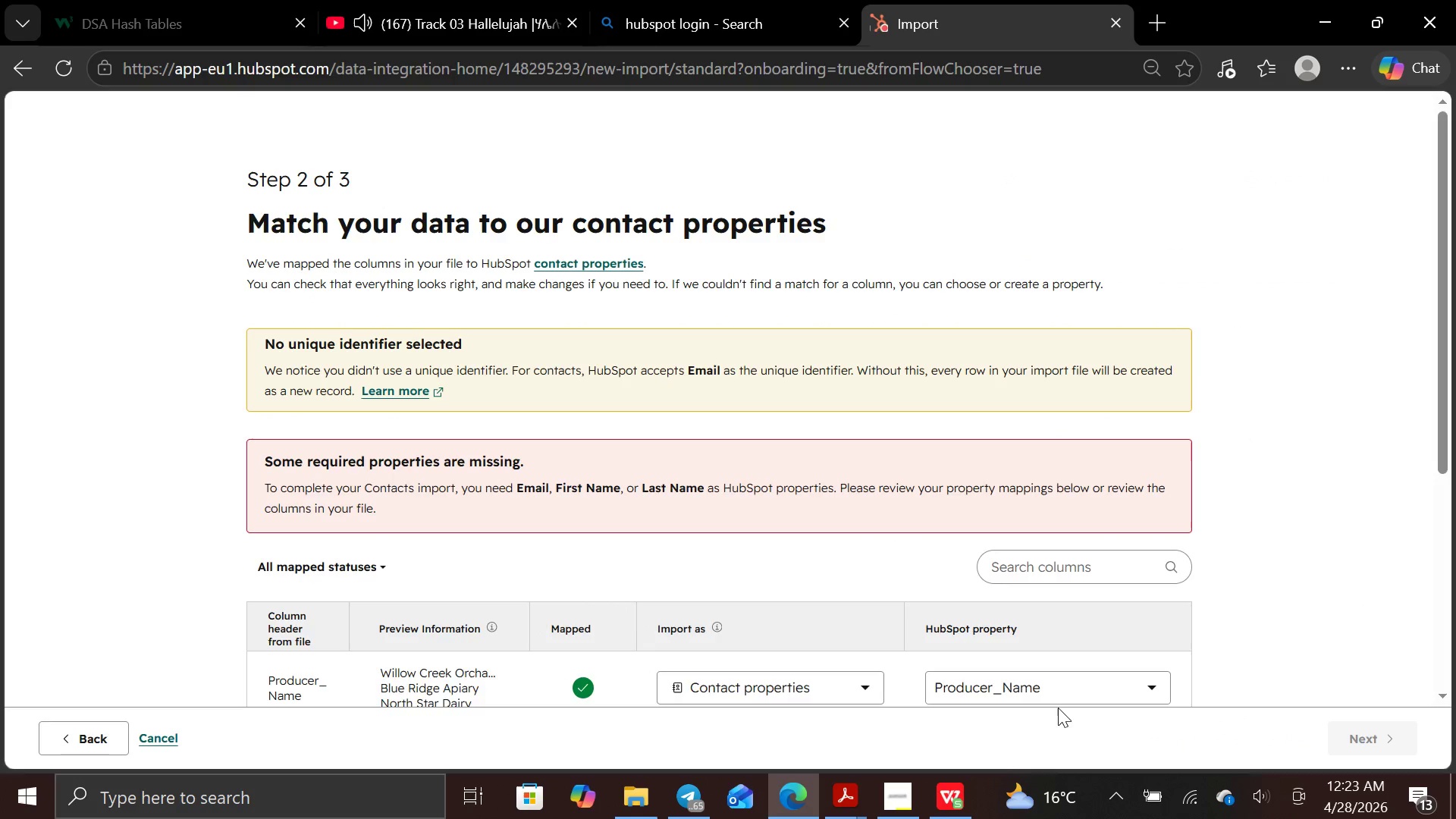 
scroll: coordinate [1123, 663], scroll_direction: down, amount: 7.0
 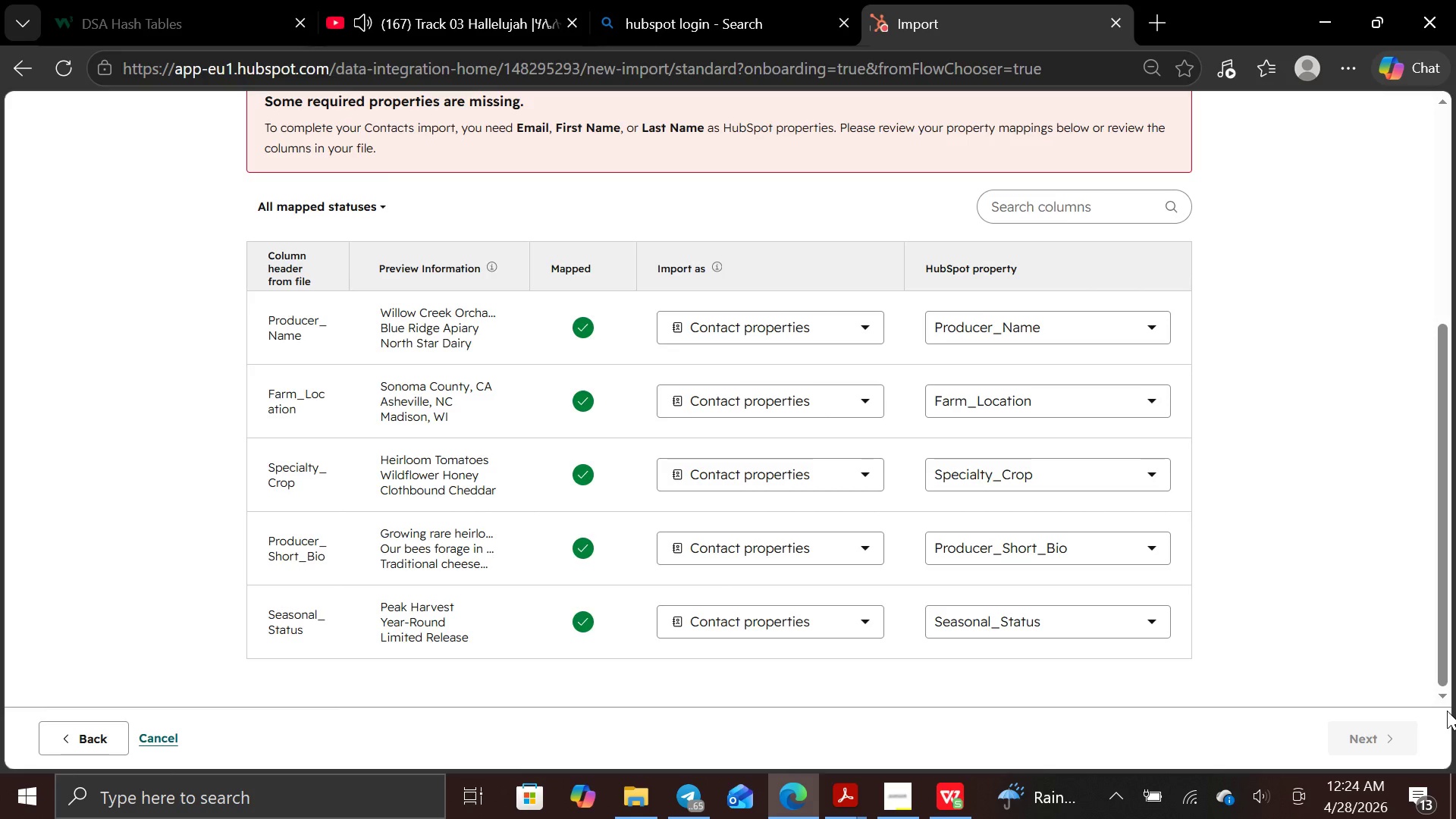 
wait(36.77)
 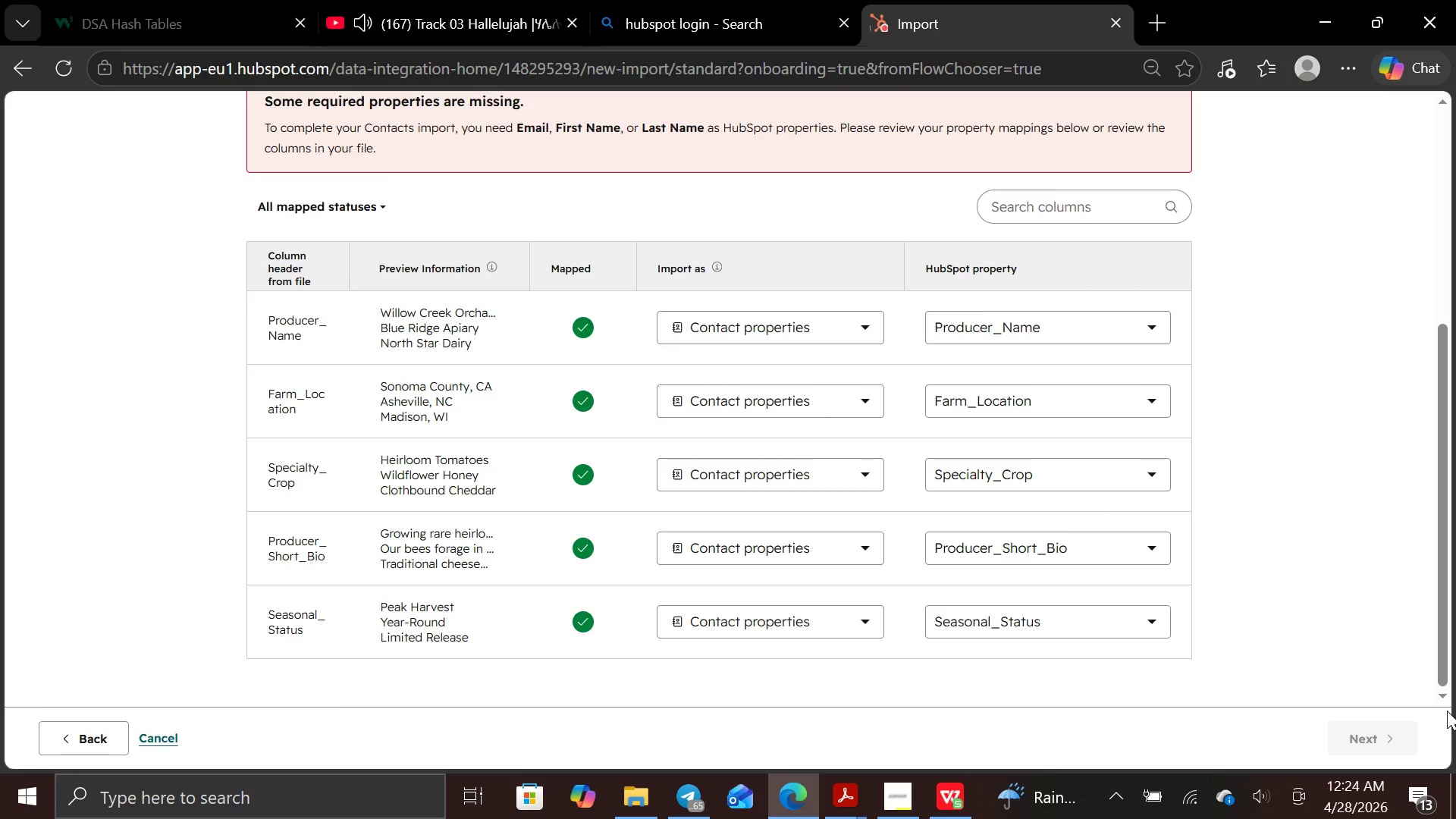 
mouse_move([1351, 721])
 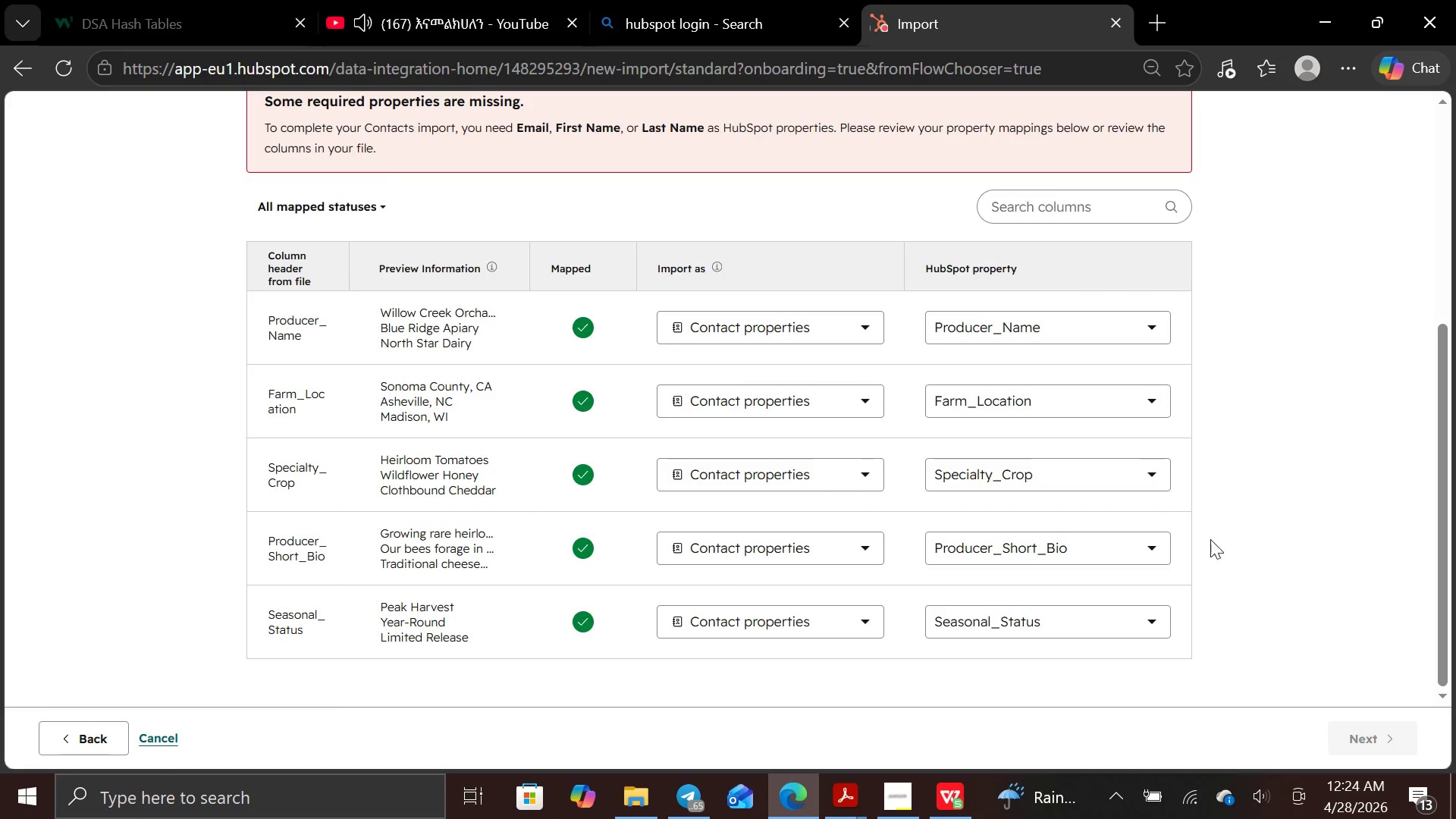 
scroll: coordinate [1200, 559], scroll_direction: up, amount: 3.0
 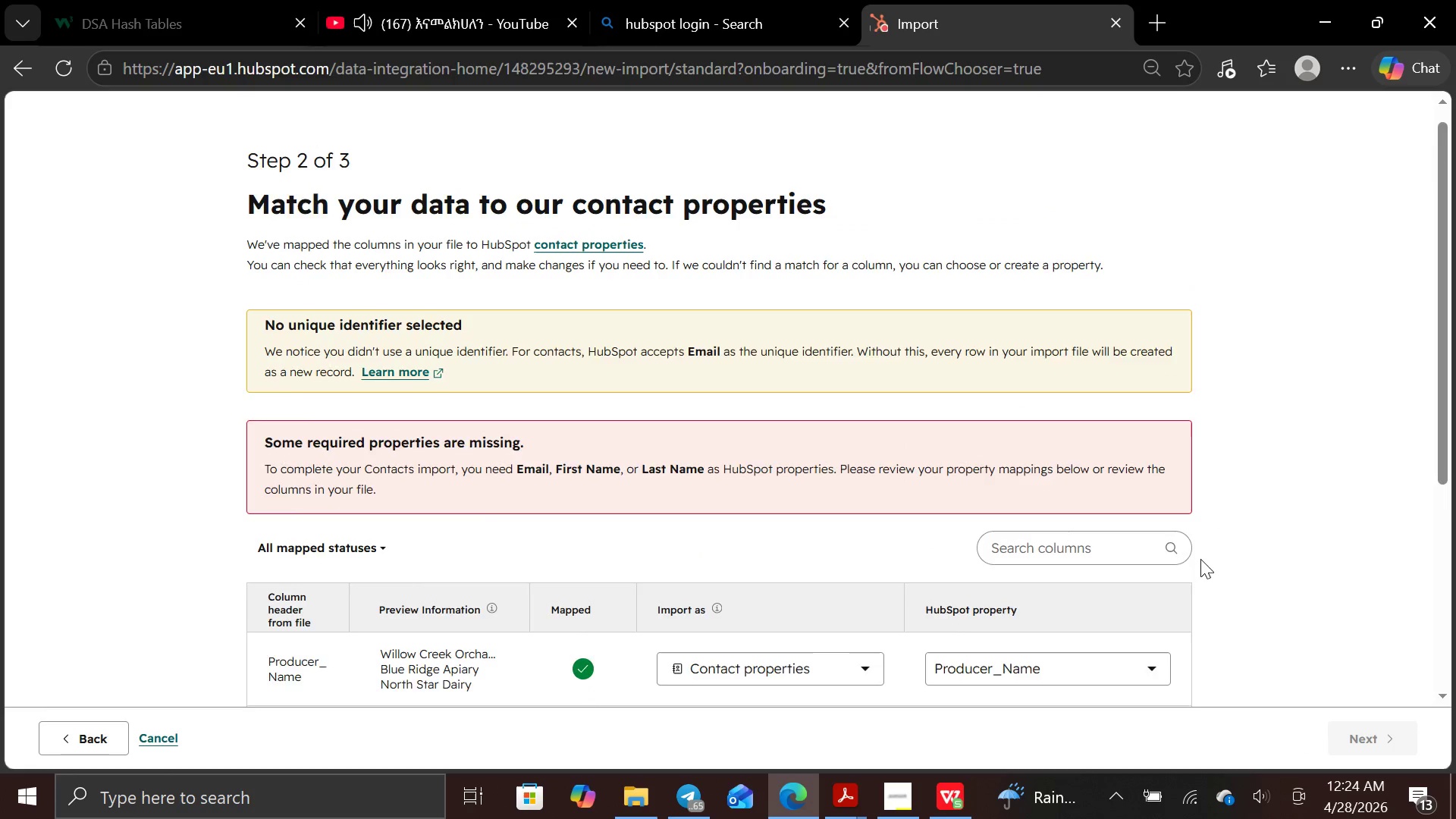 
scroll: coordinate [1200, 559], scroll_direction: down, amount: 1.0
 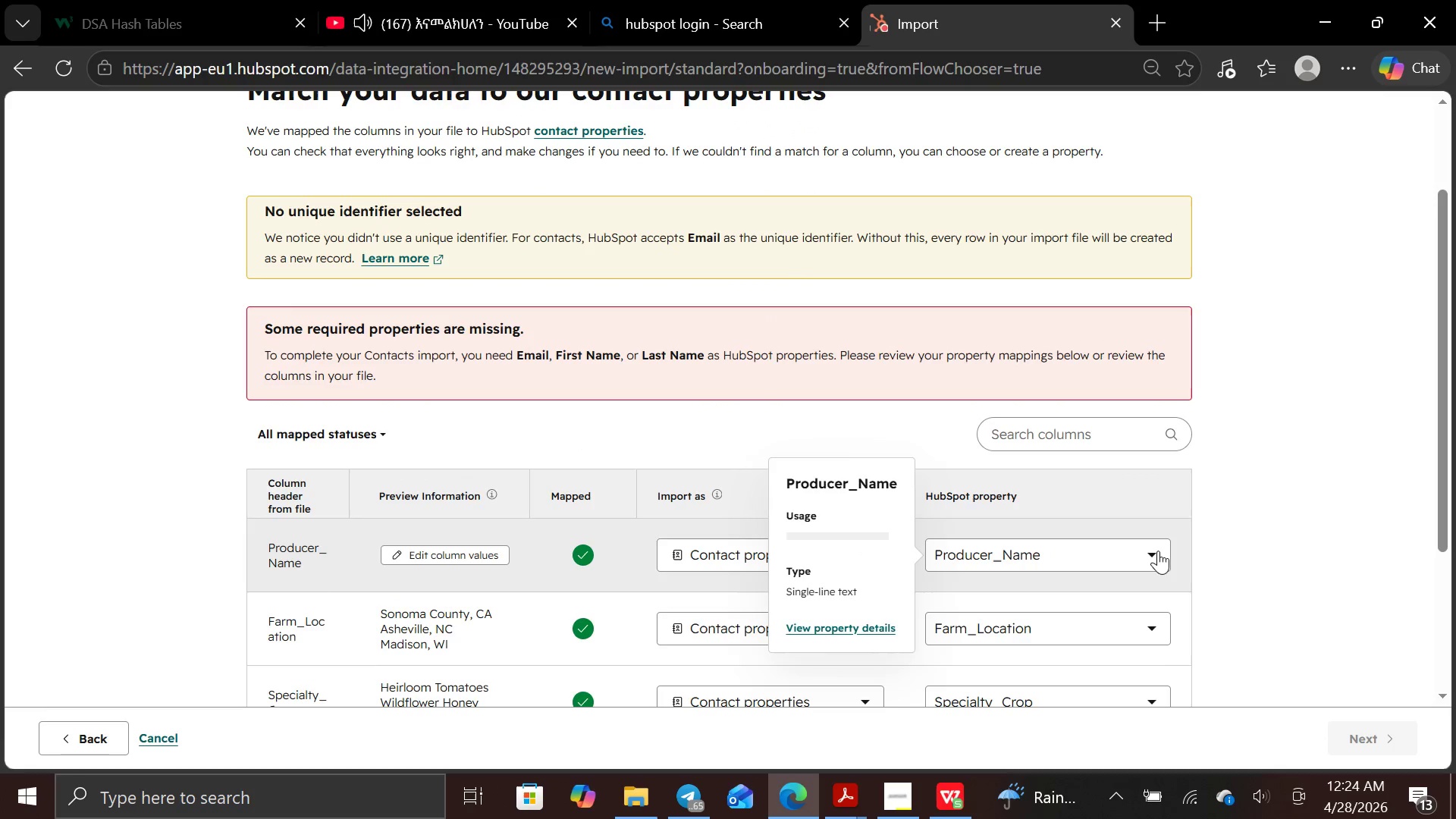 
left_click([1158, 551])
 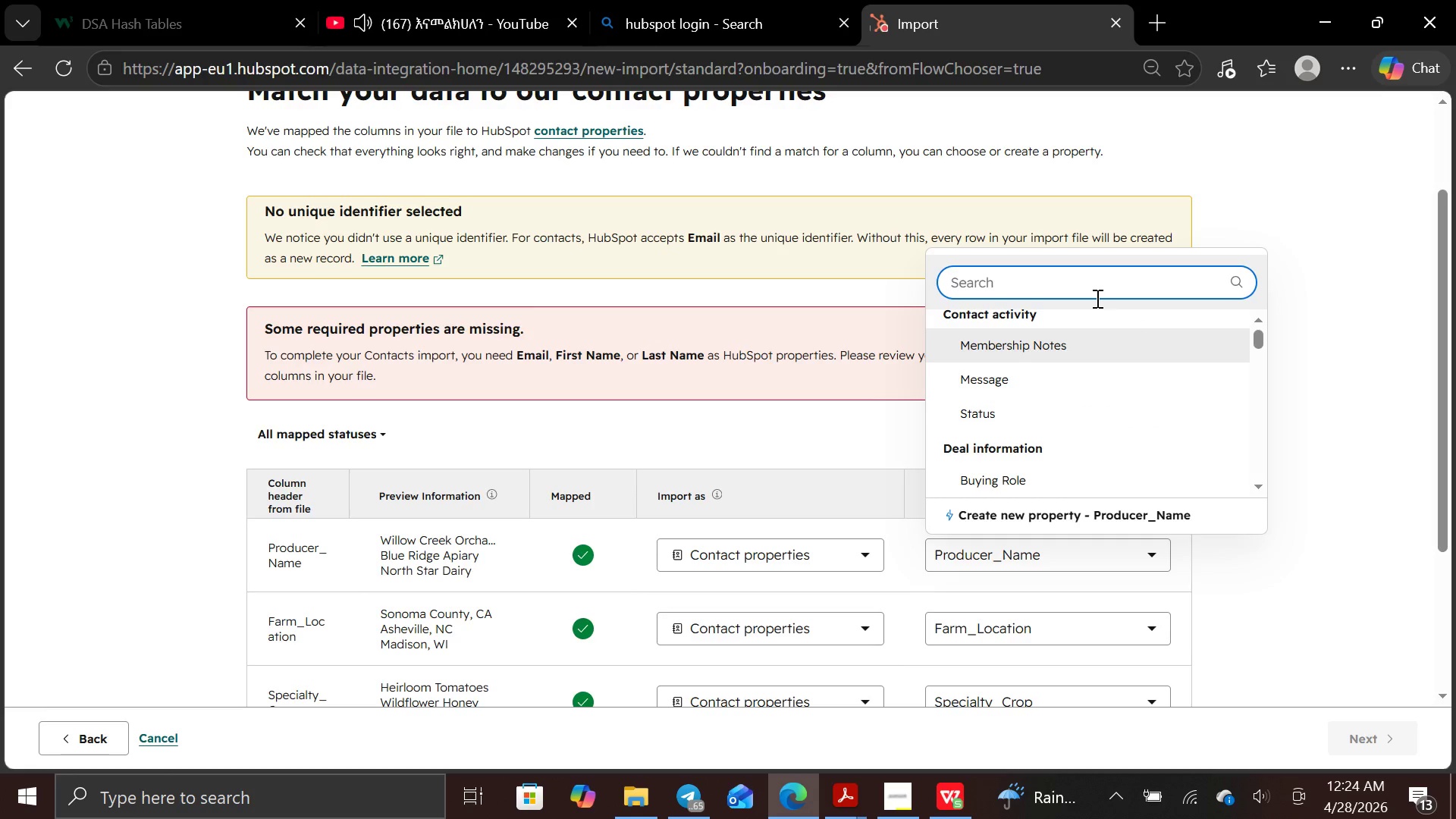 
wait(10.05)
 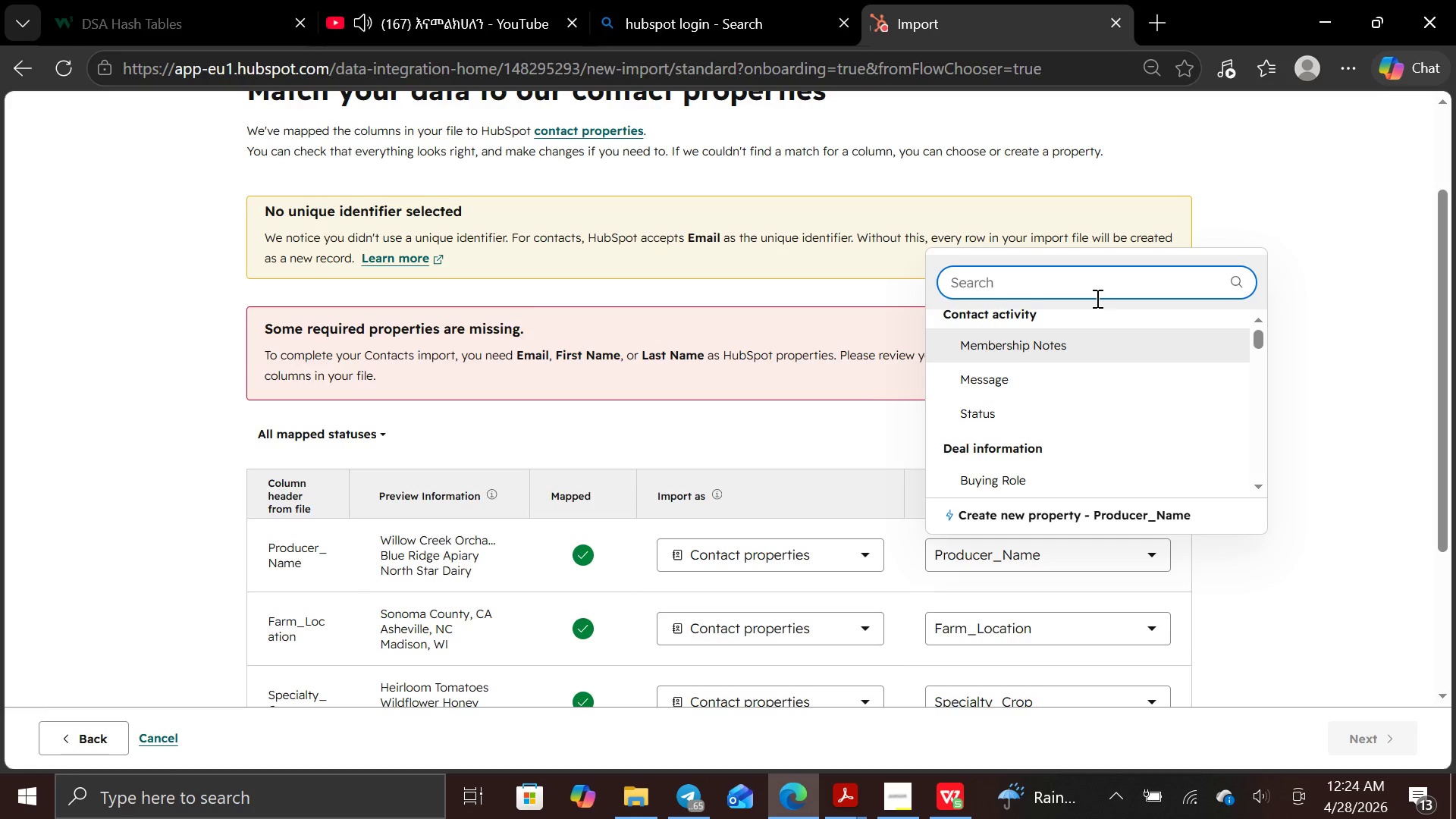 
type(fi)
 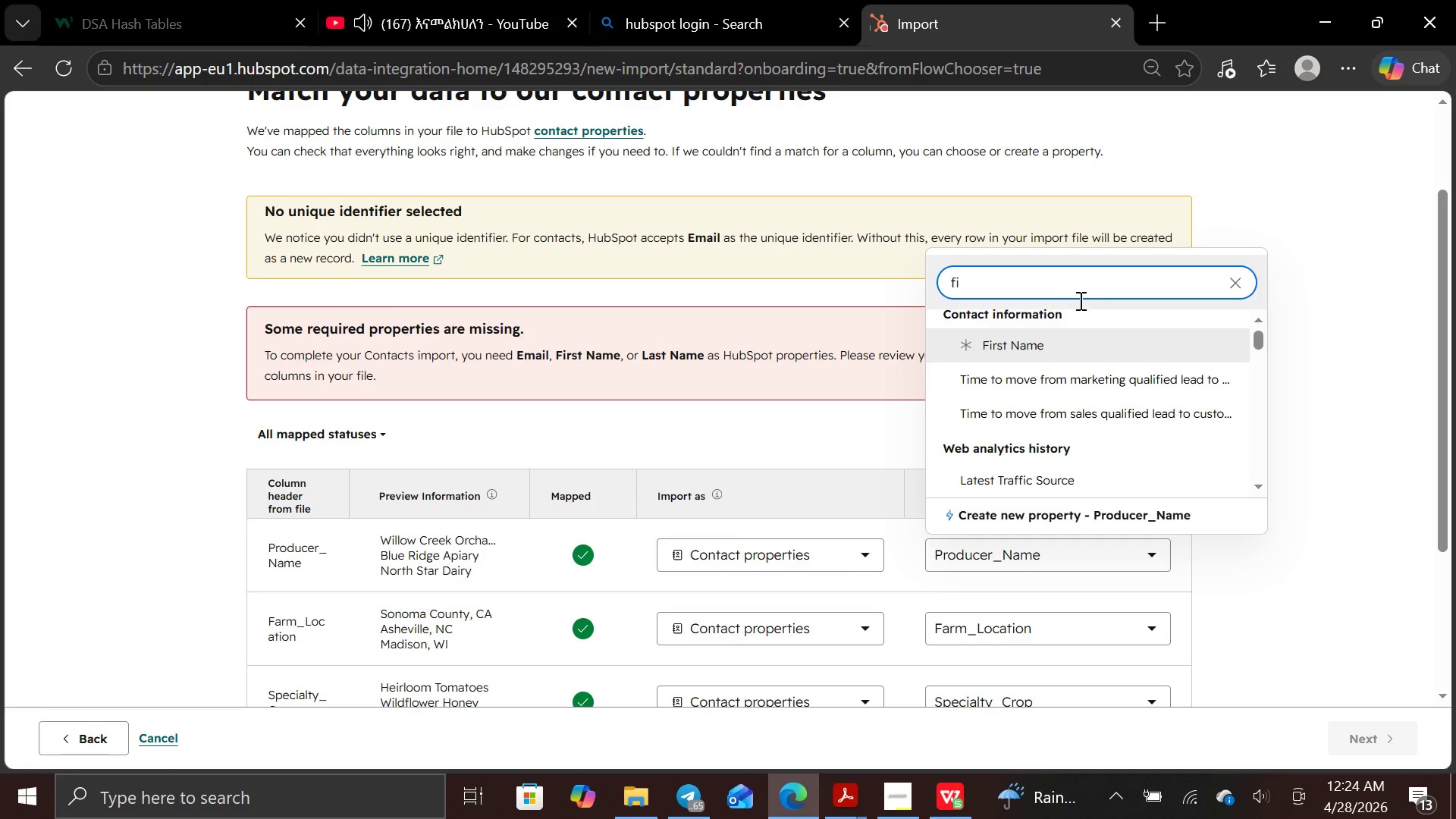 
left_click([1070, 340])
 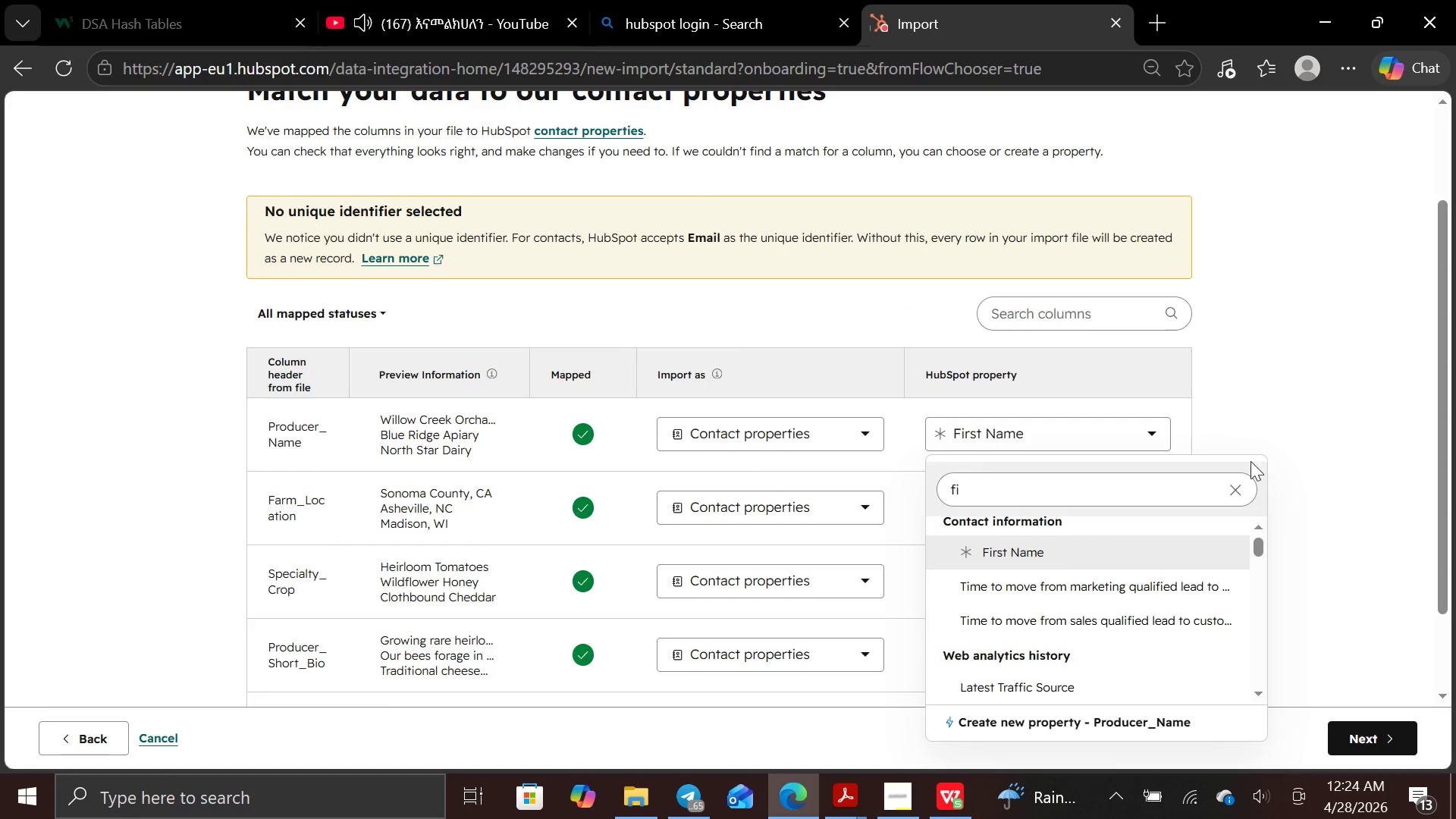 
left_click([1269, 435])
 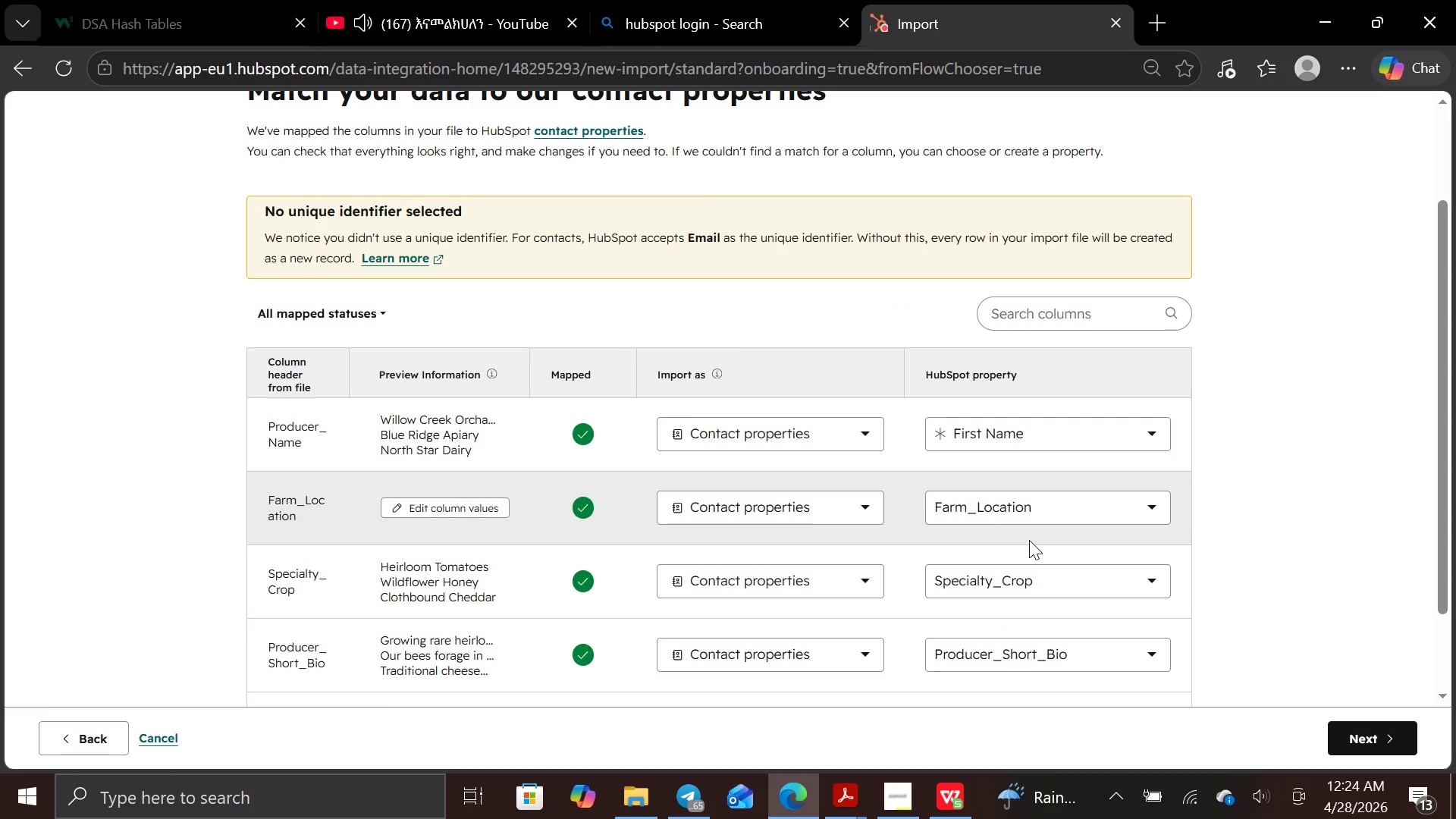 
scroll: coordinate [1031, 537], scroll_direction: down, amount: 2.0
 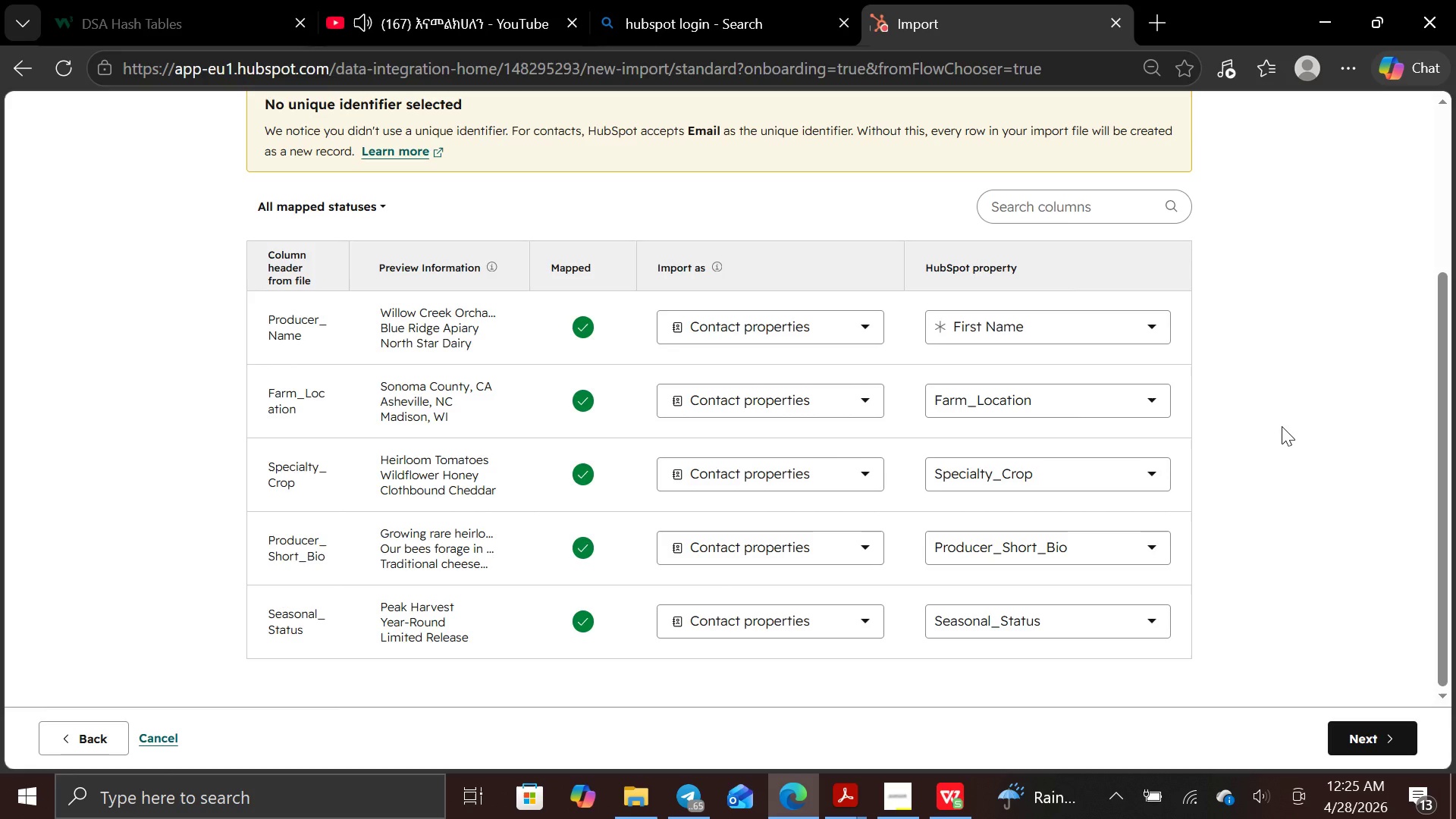 
wait(58.05)
 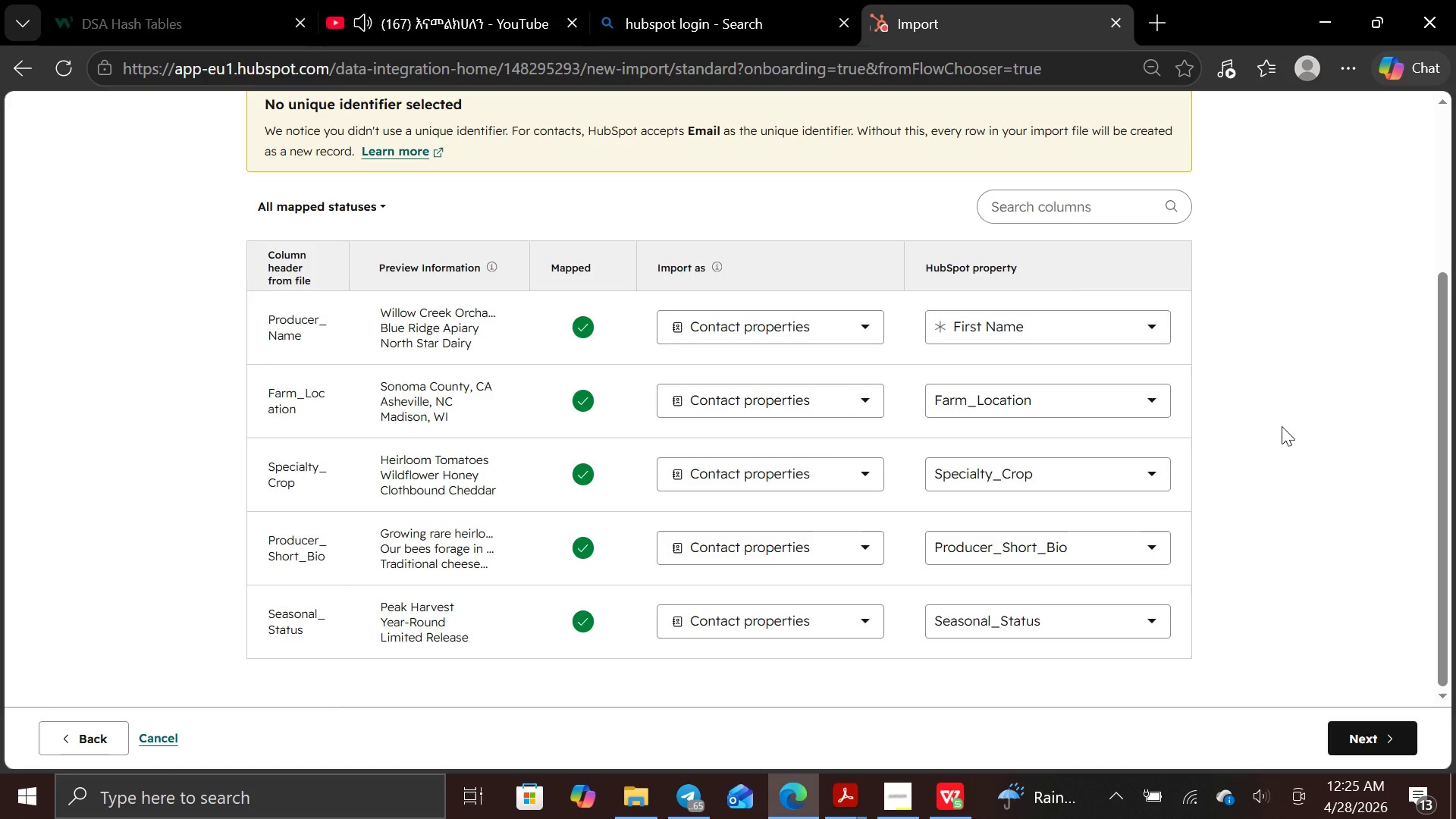 
mouse_move([1320, 782])
 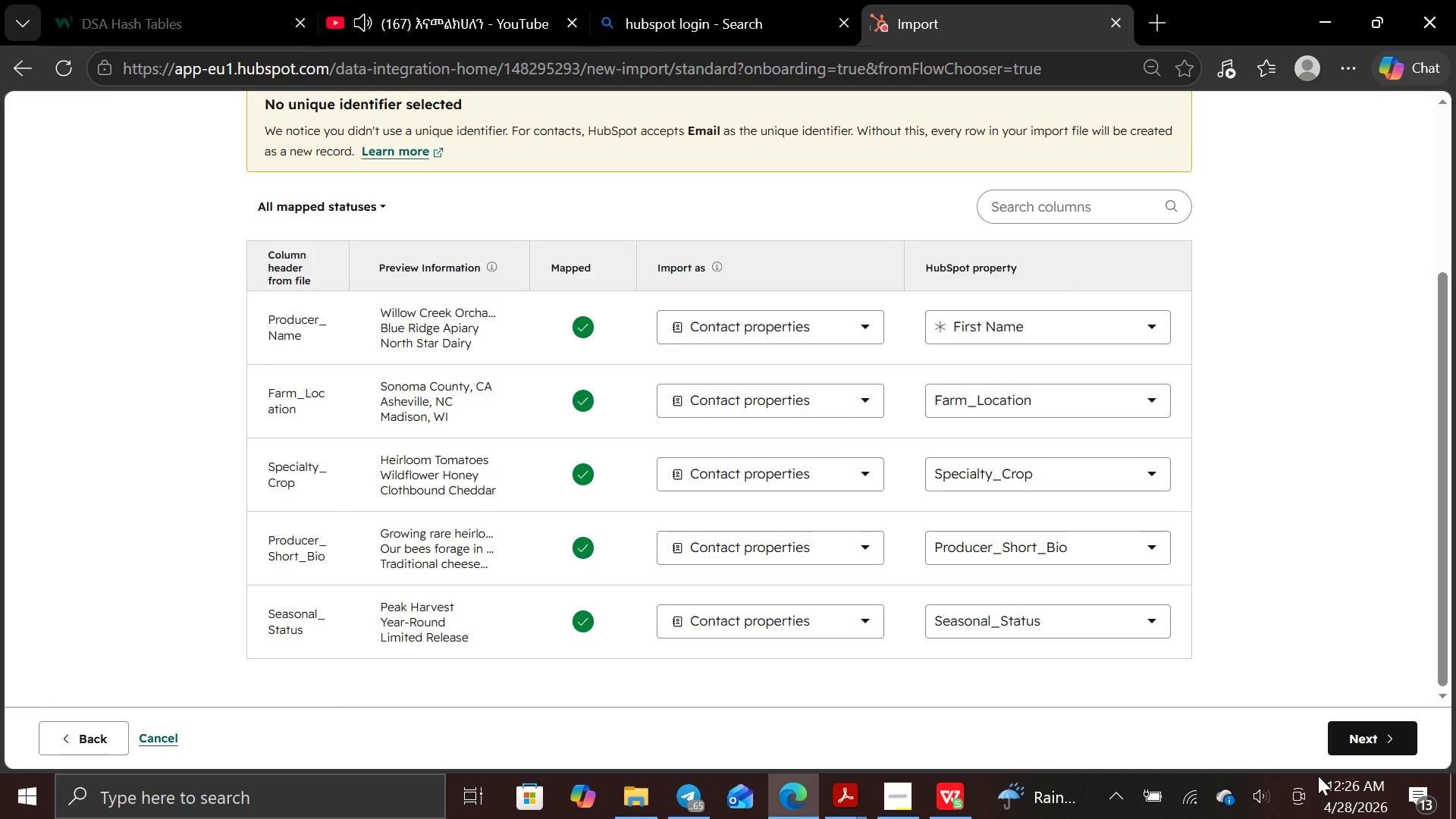 
wait(38.21)
 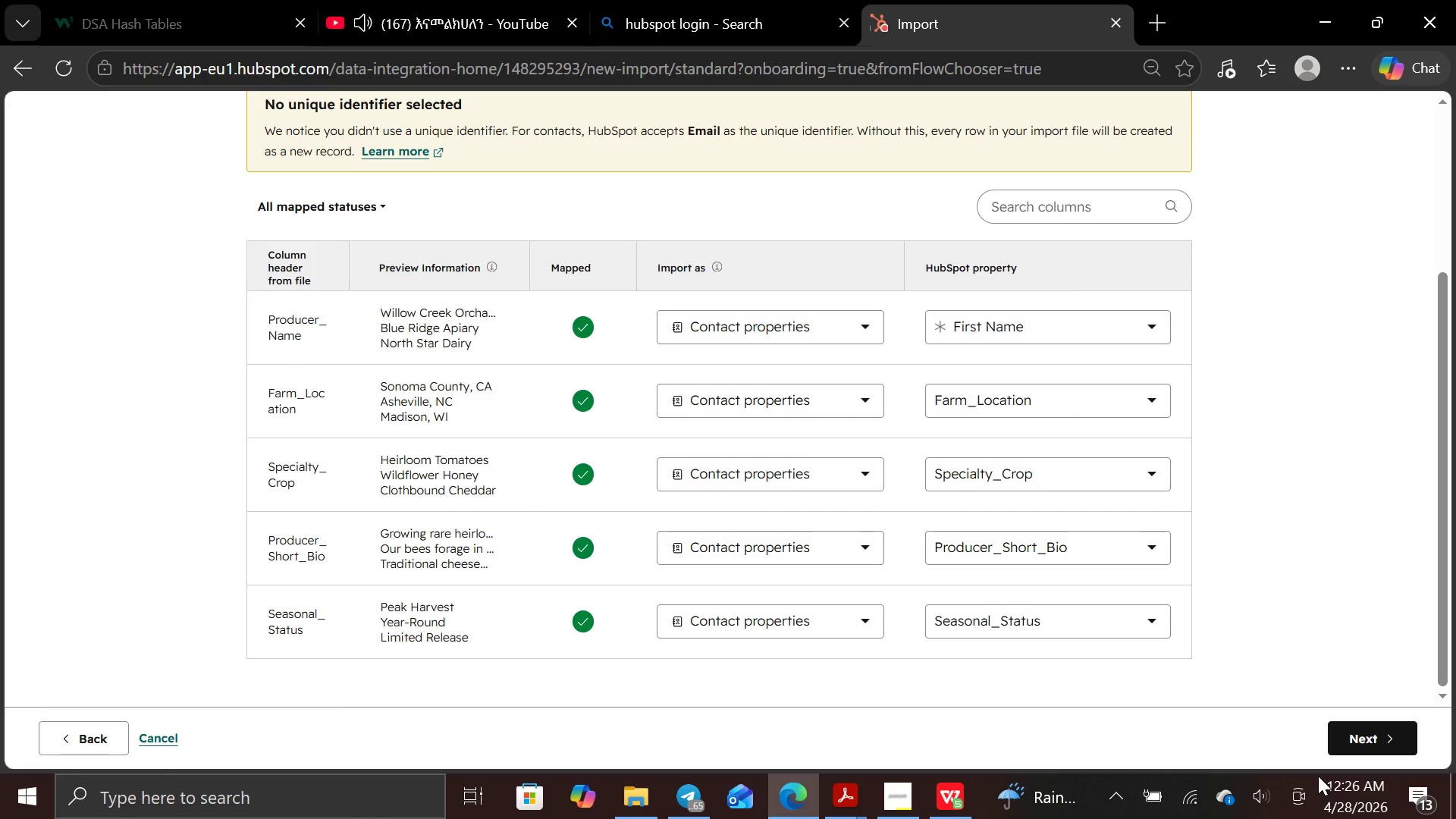 
mouse_move([1373, 728])
 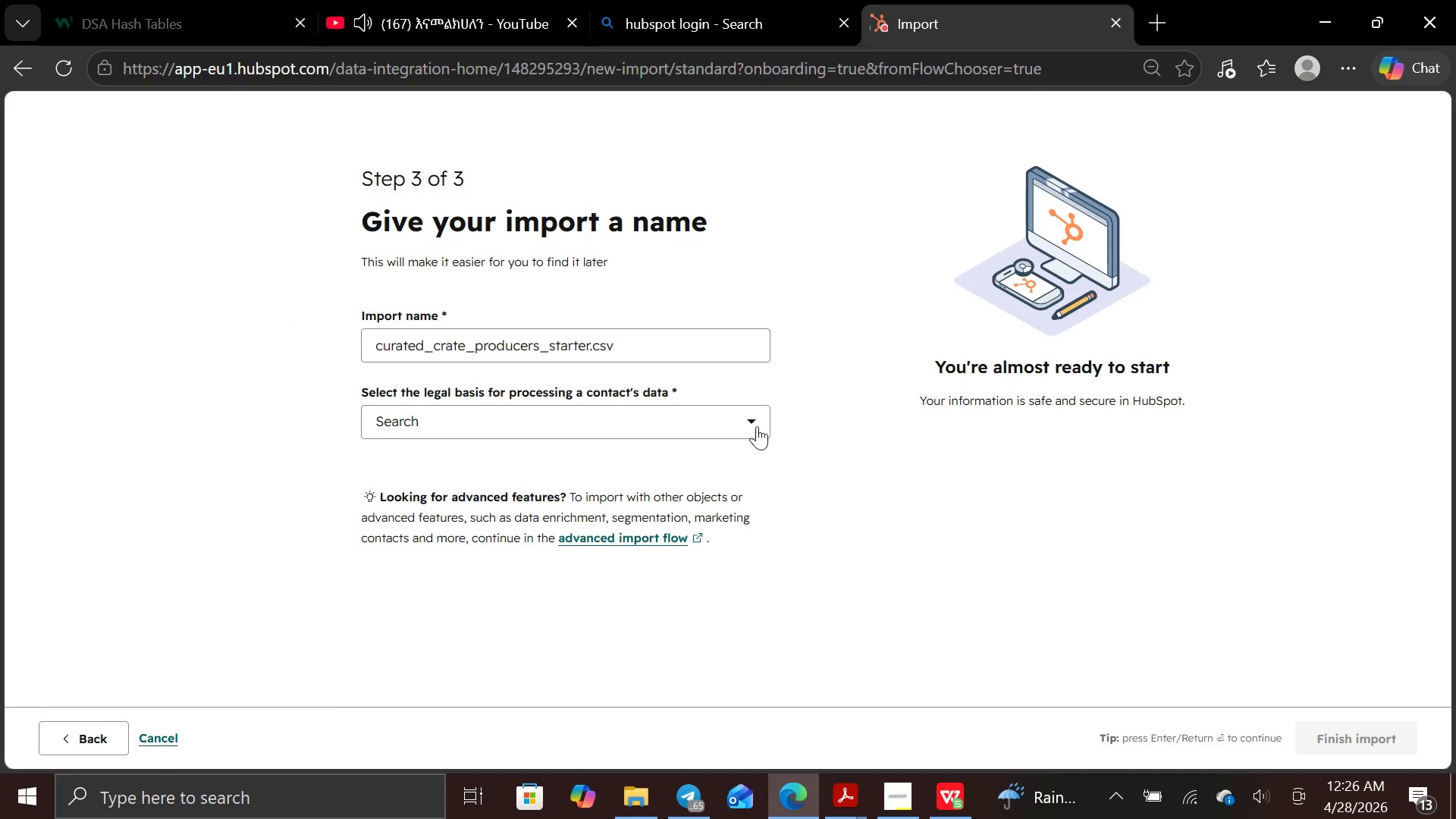 
left_click([757, 426])
 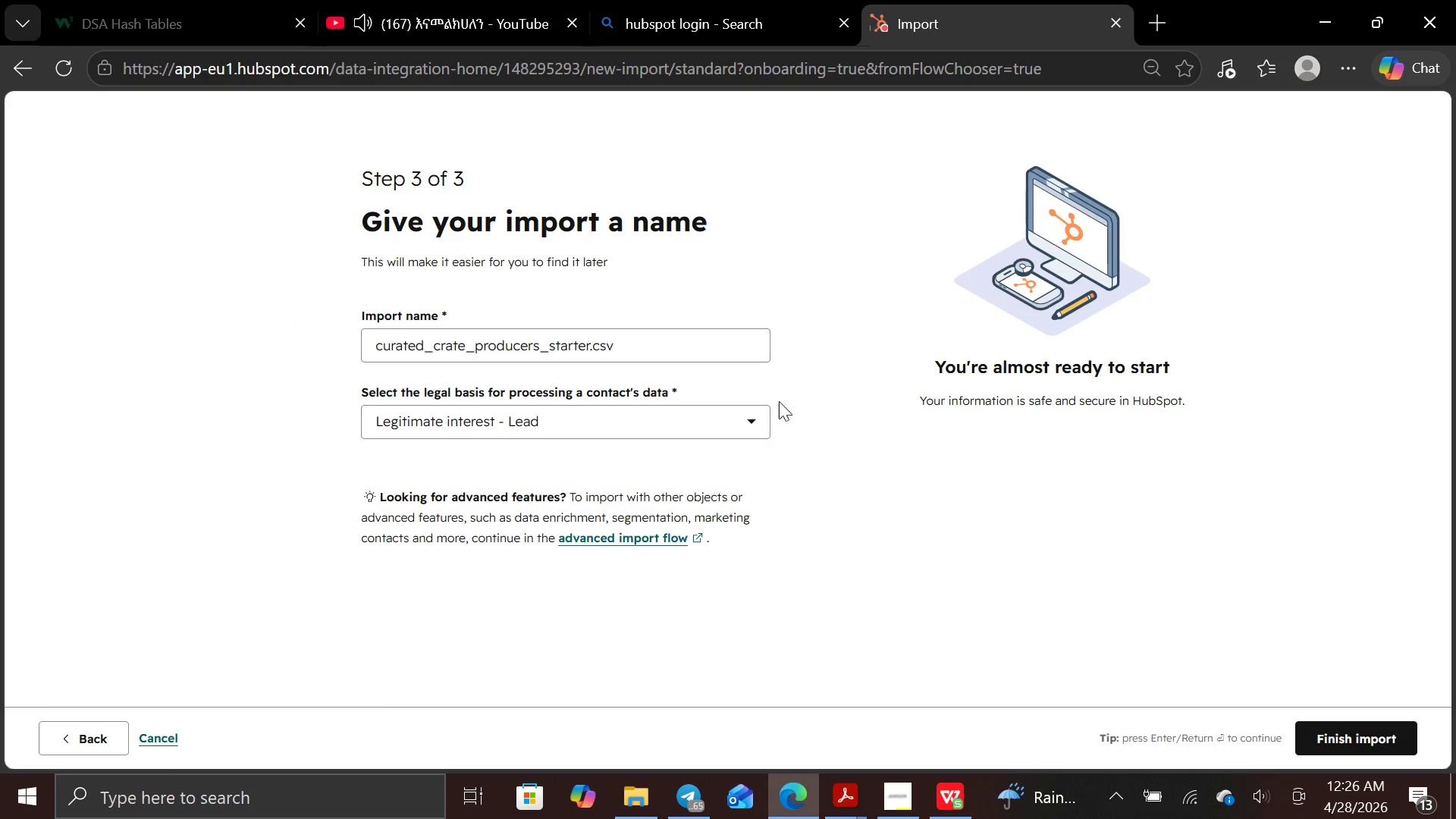 
left_click([698, 349])
 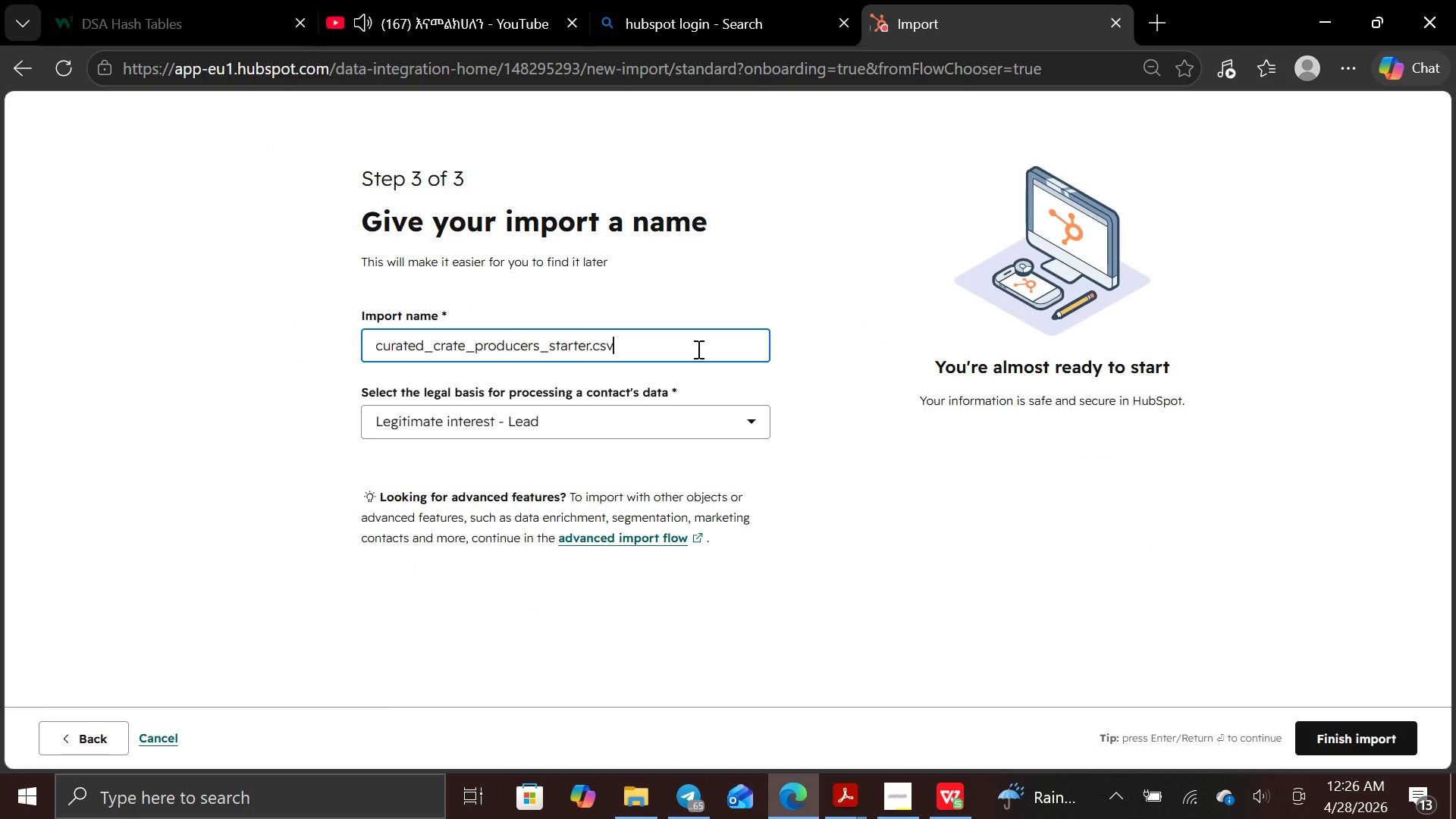 
hold_key(key=Backspace, duration=0.77)
 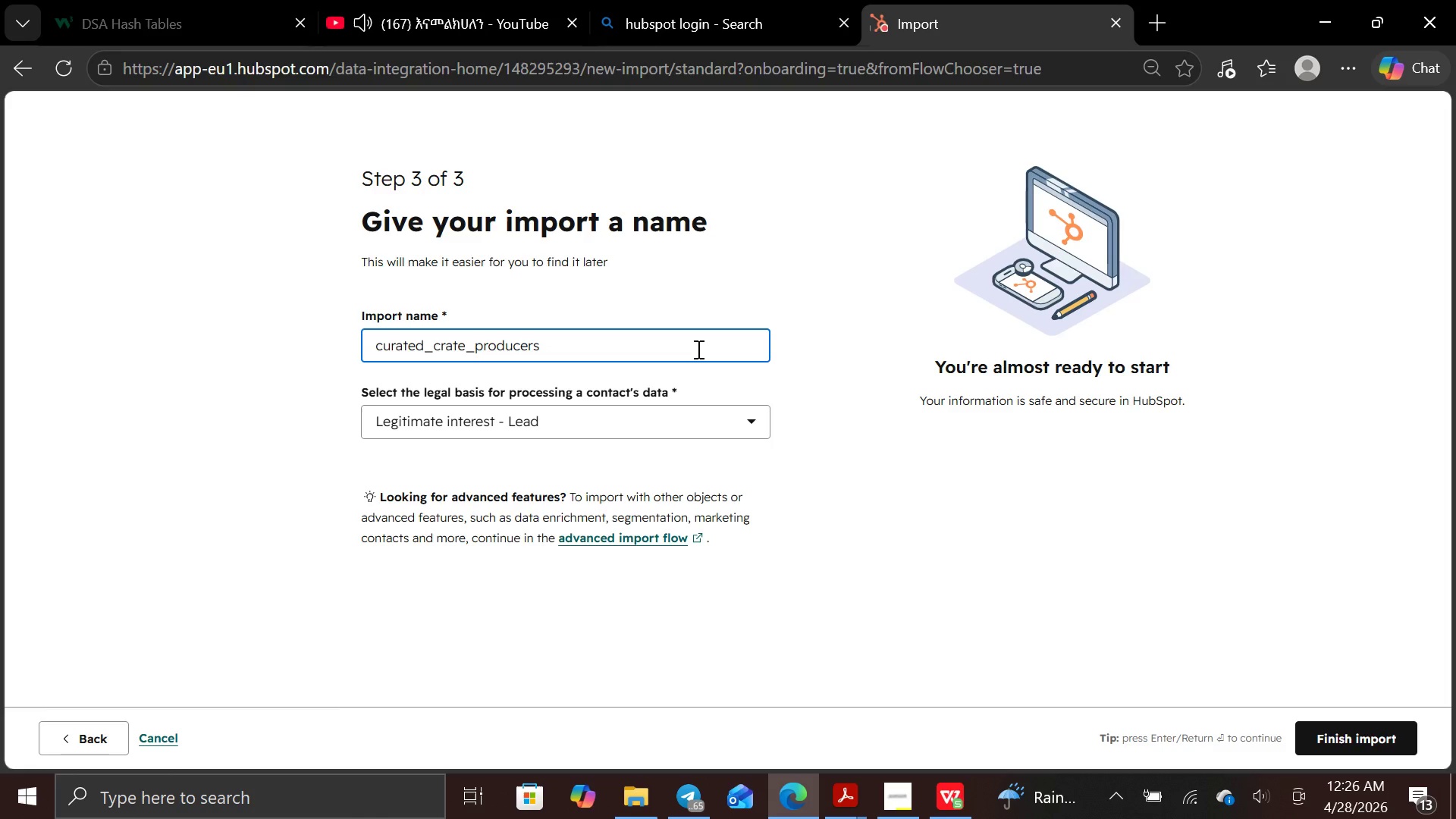 
hold_key(key=Backspace, duration=0.45)
 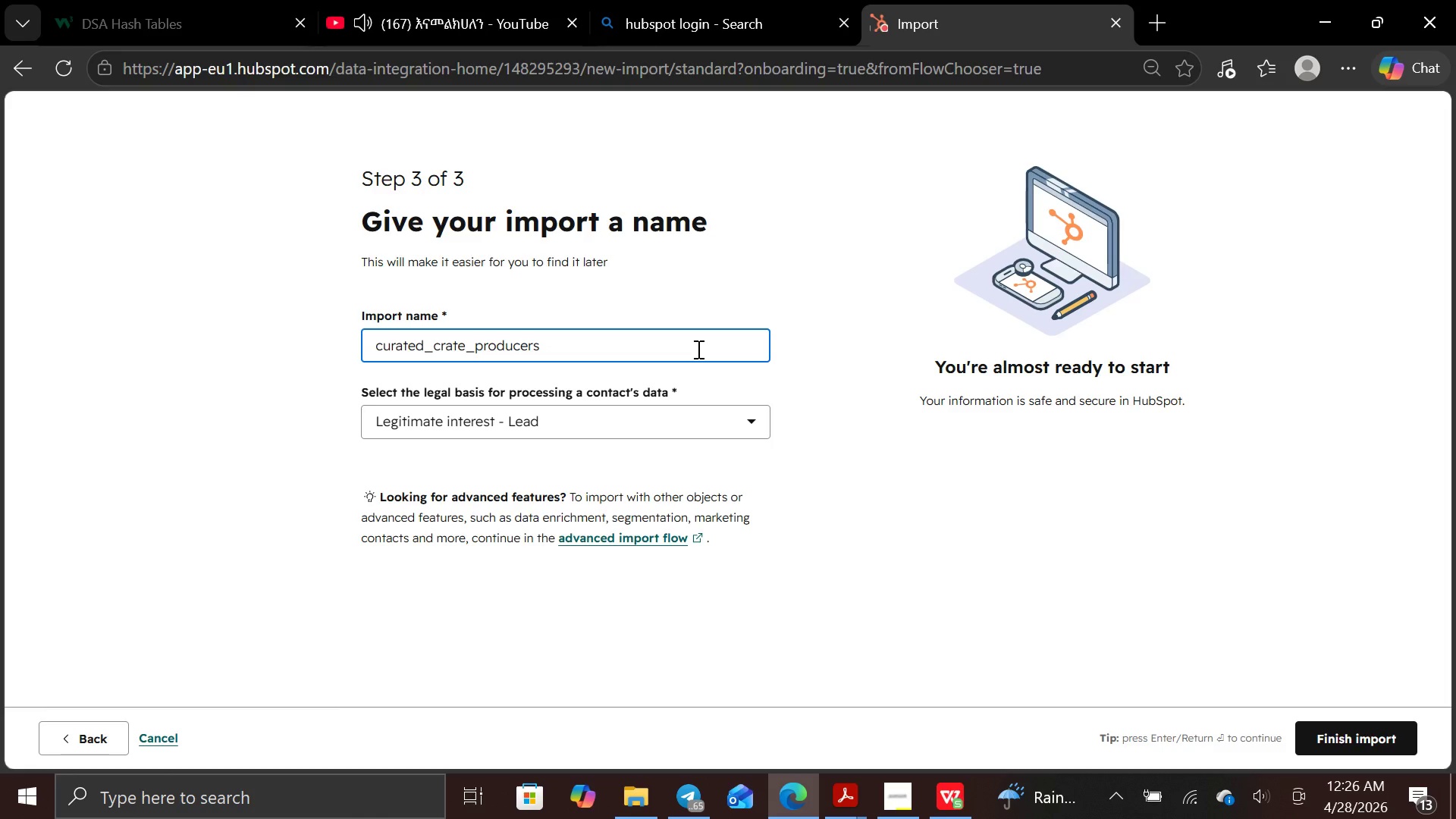 
key(Backspace)
 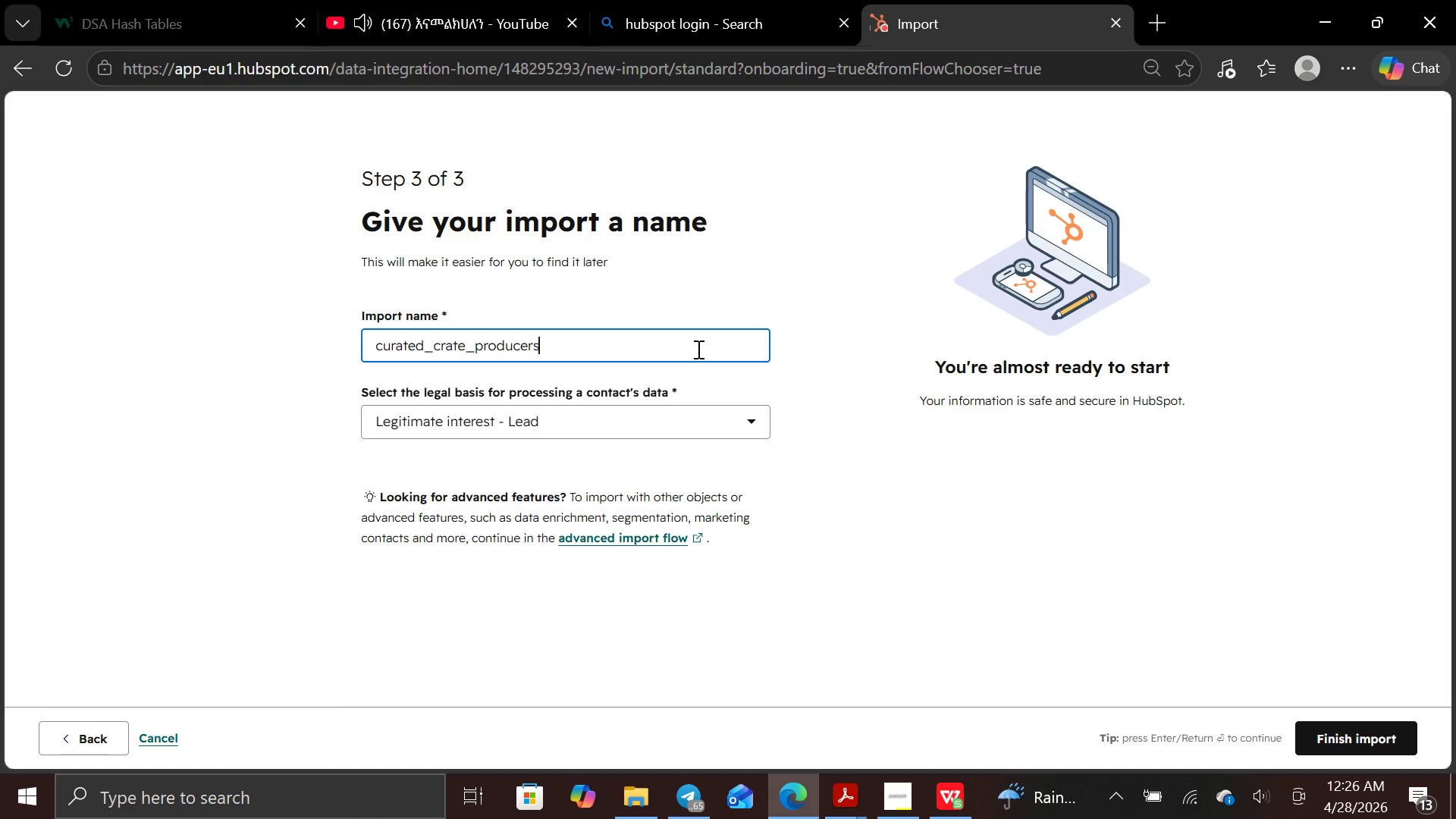 
hold_key(key=ArrowLeft, duration=0.69)
 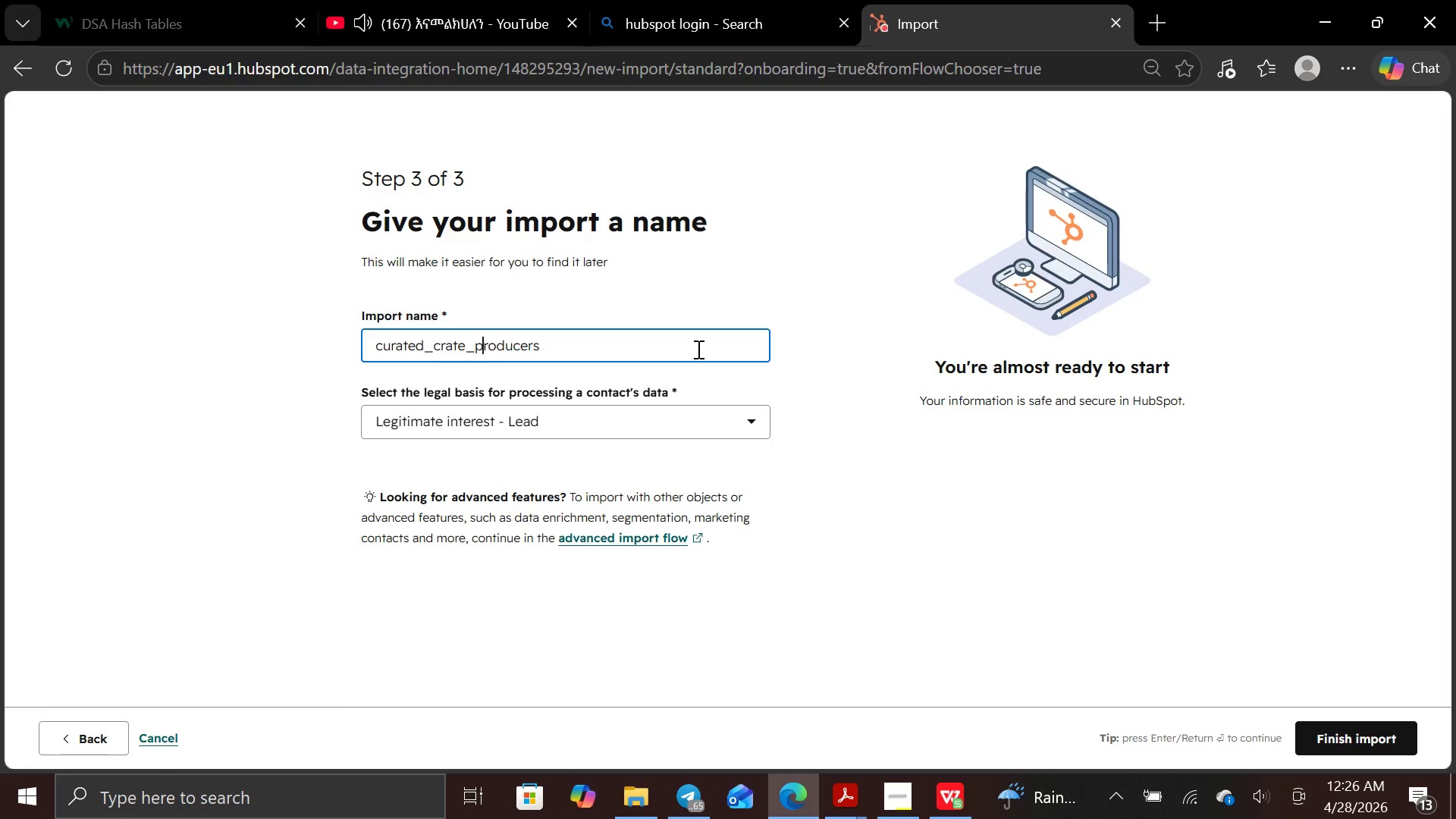 
key(ArrowLeft)
 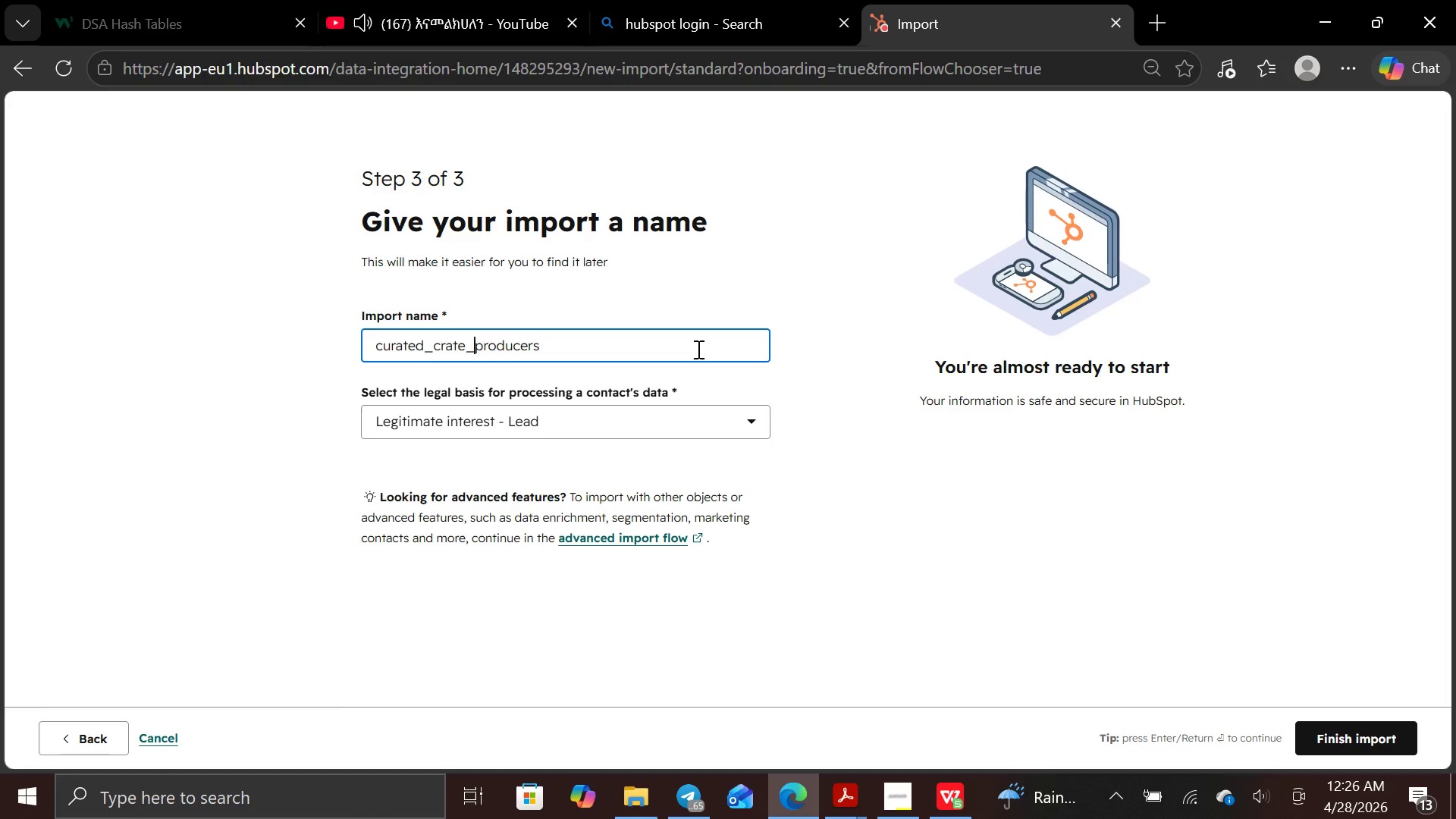 
key(ArrowLeft)
 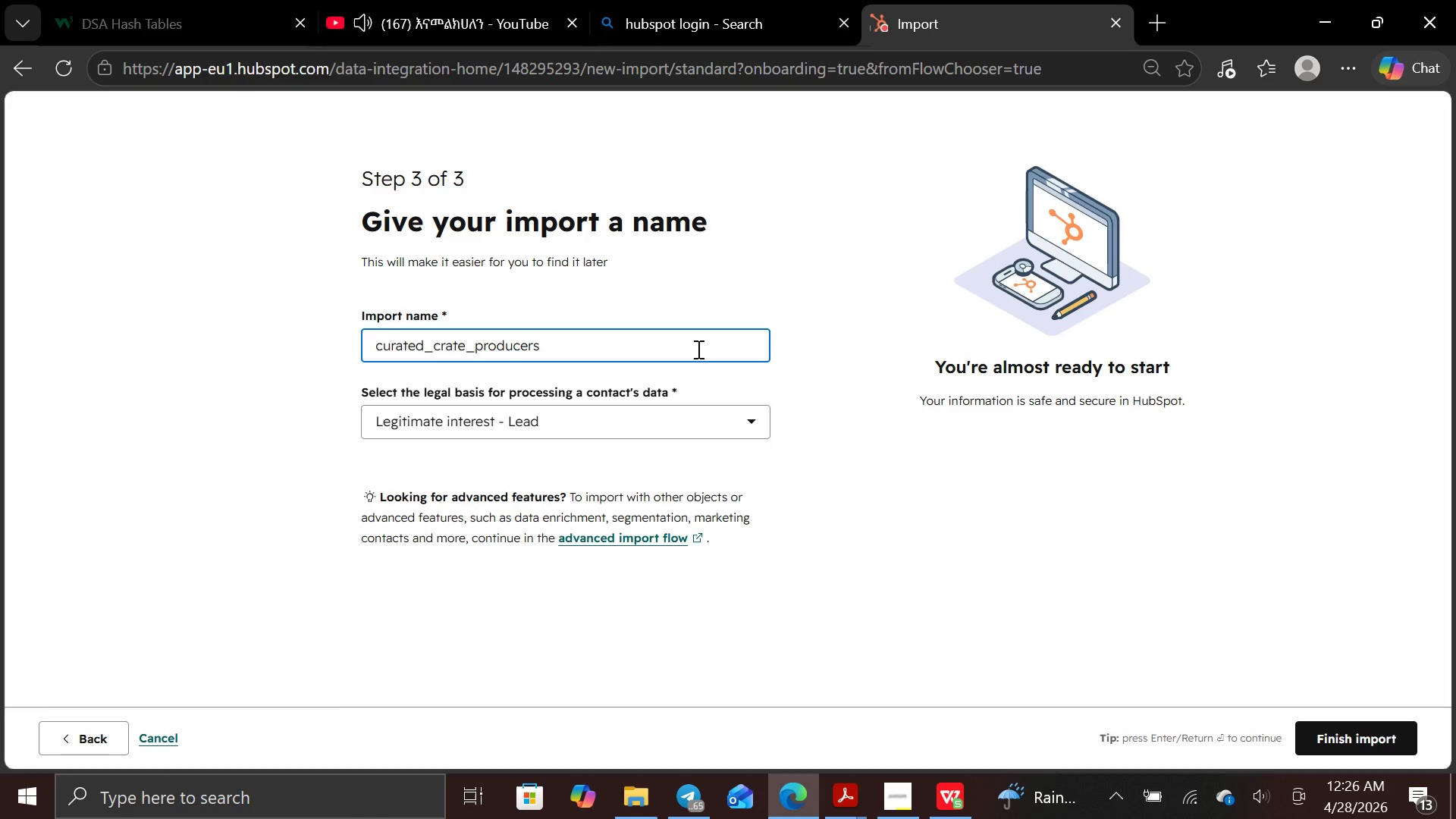 
key(Backspace)
 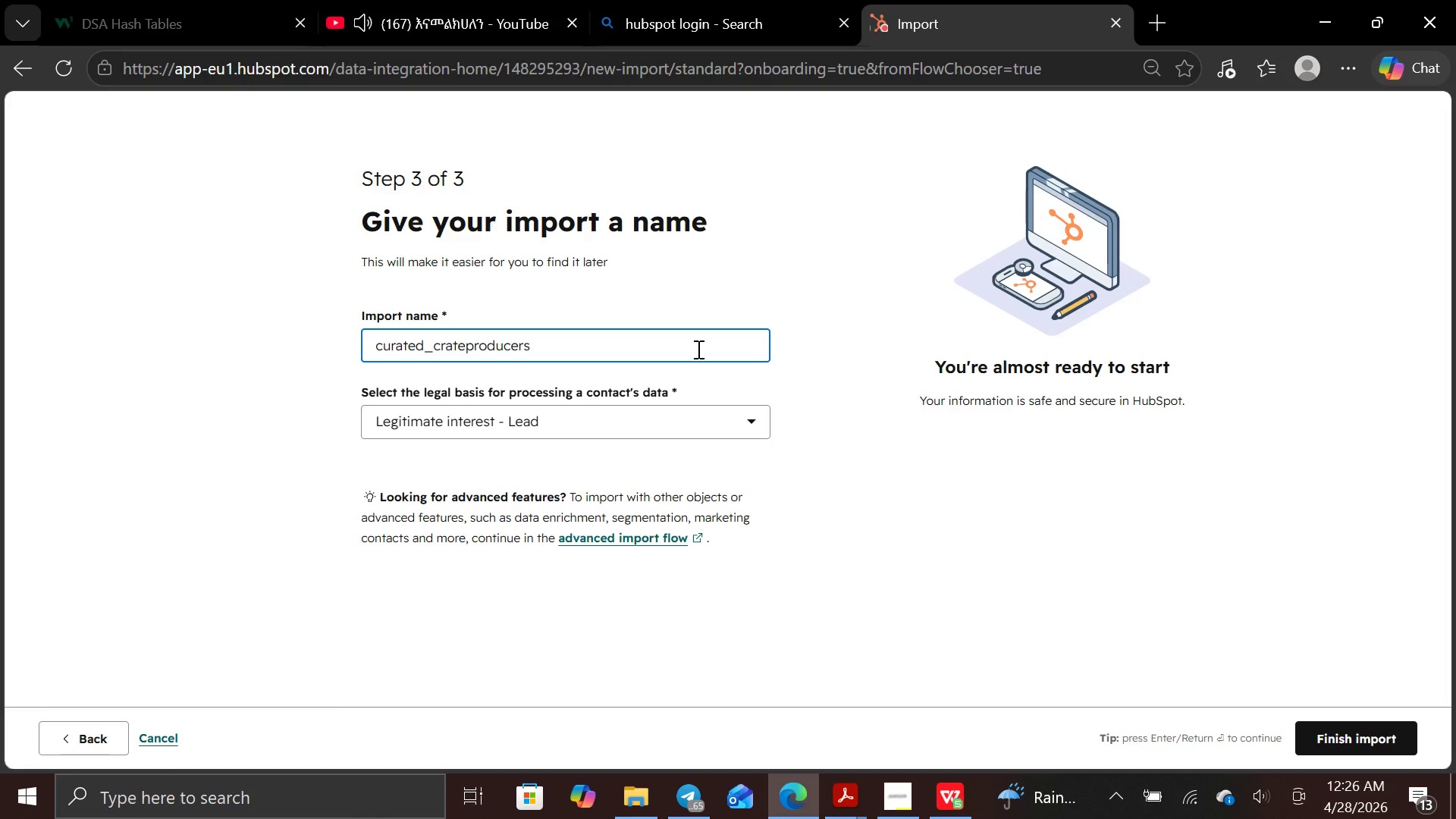 
key(Space)
 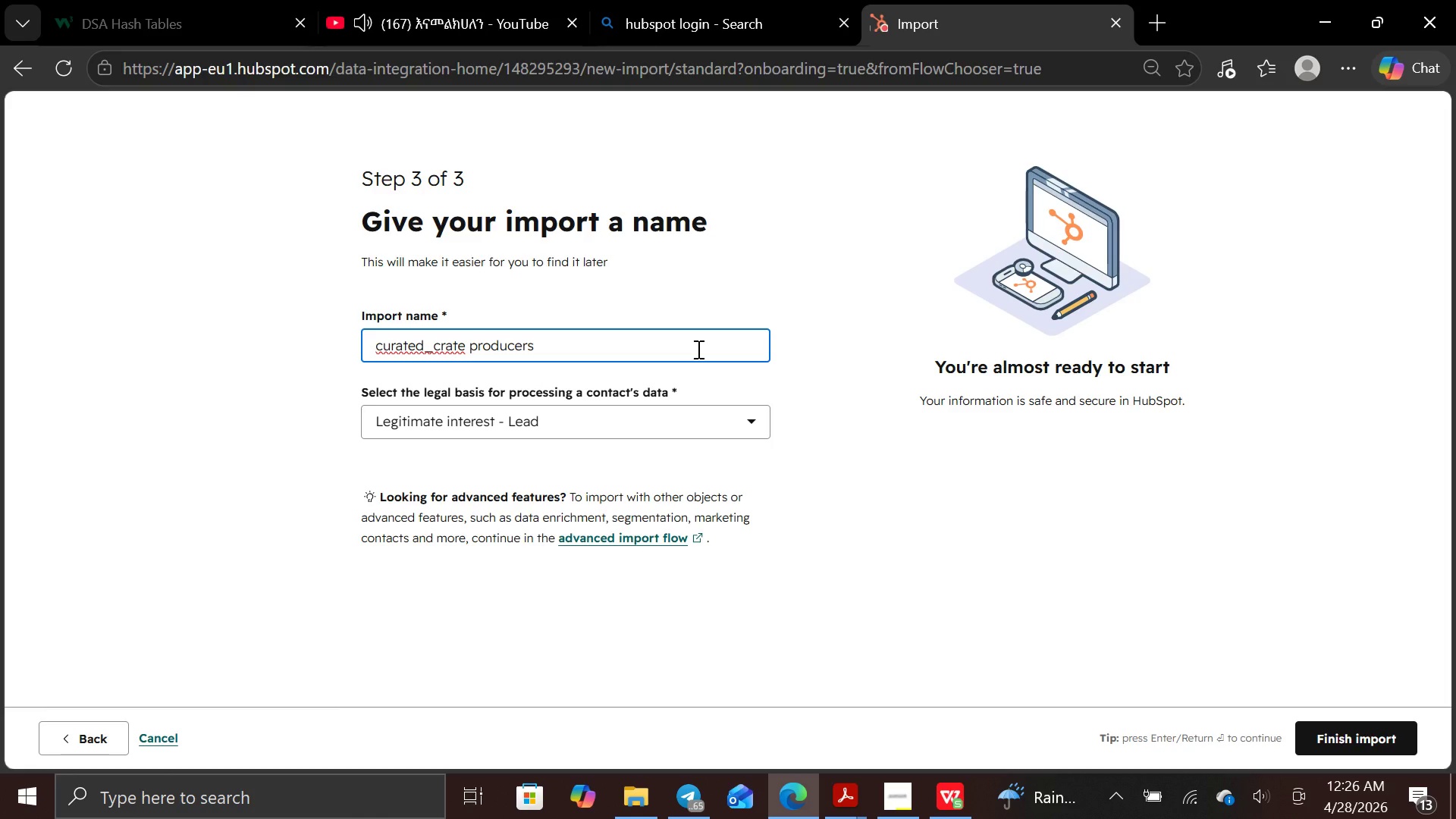 
key(ArrowLeft)
 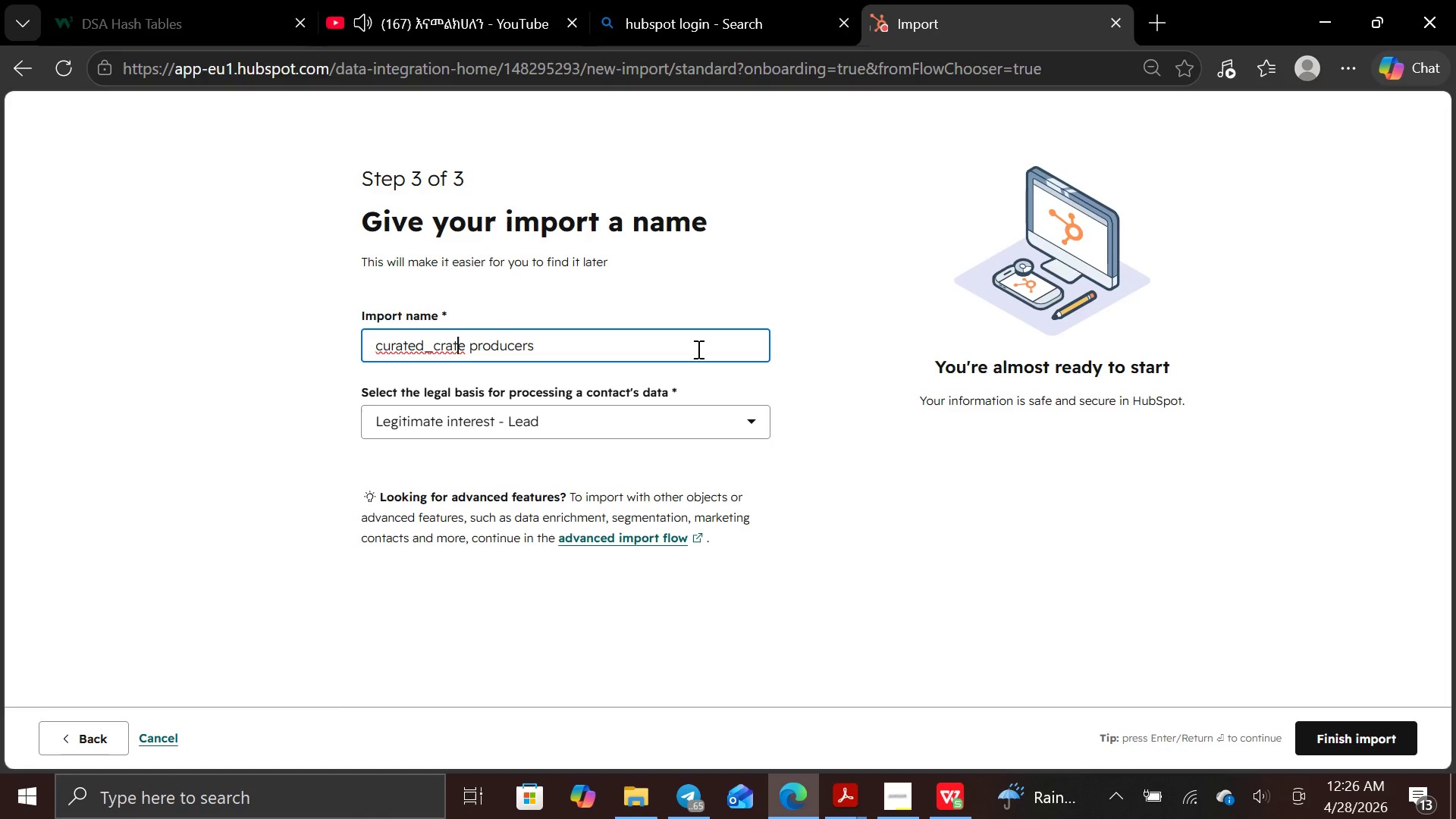 
key(ArrowLeft)
 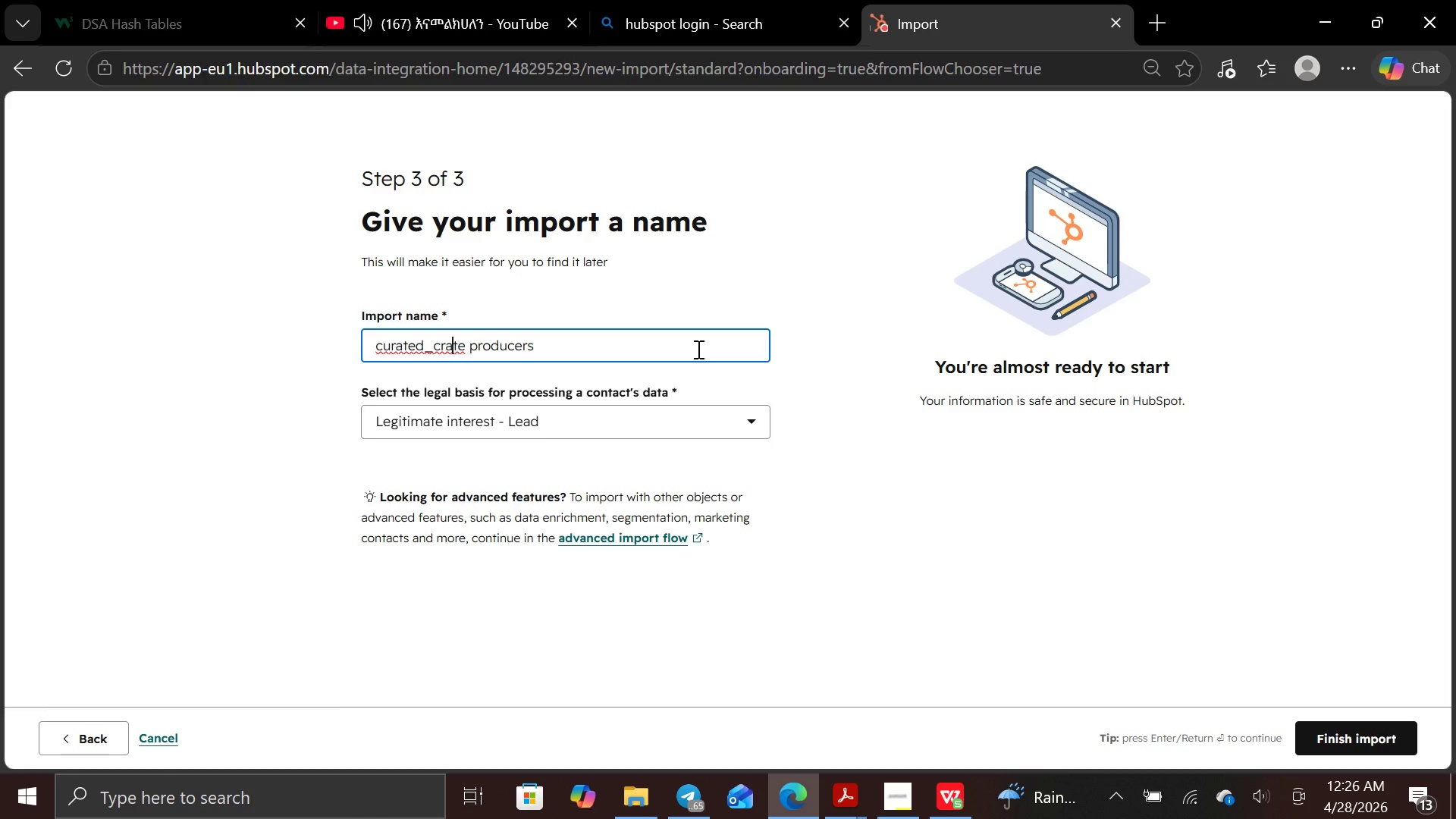 
key(ArrowLeft)
 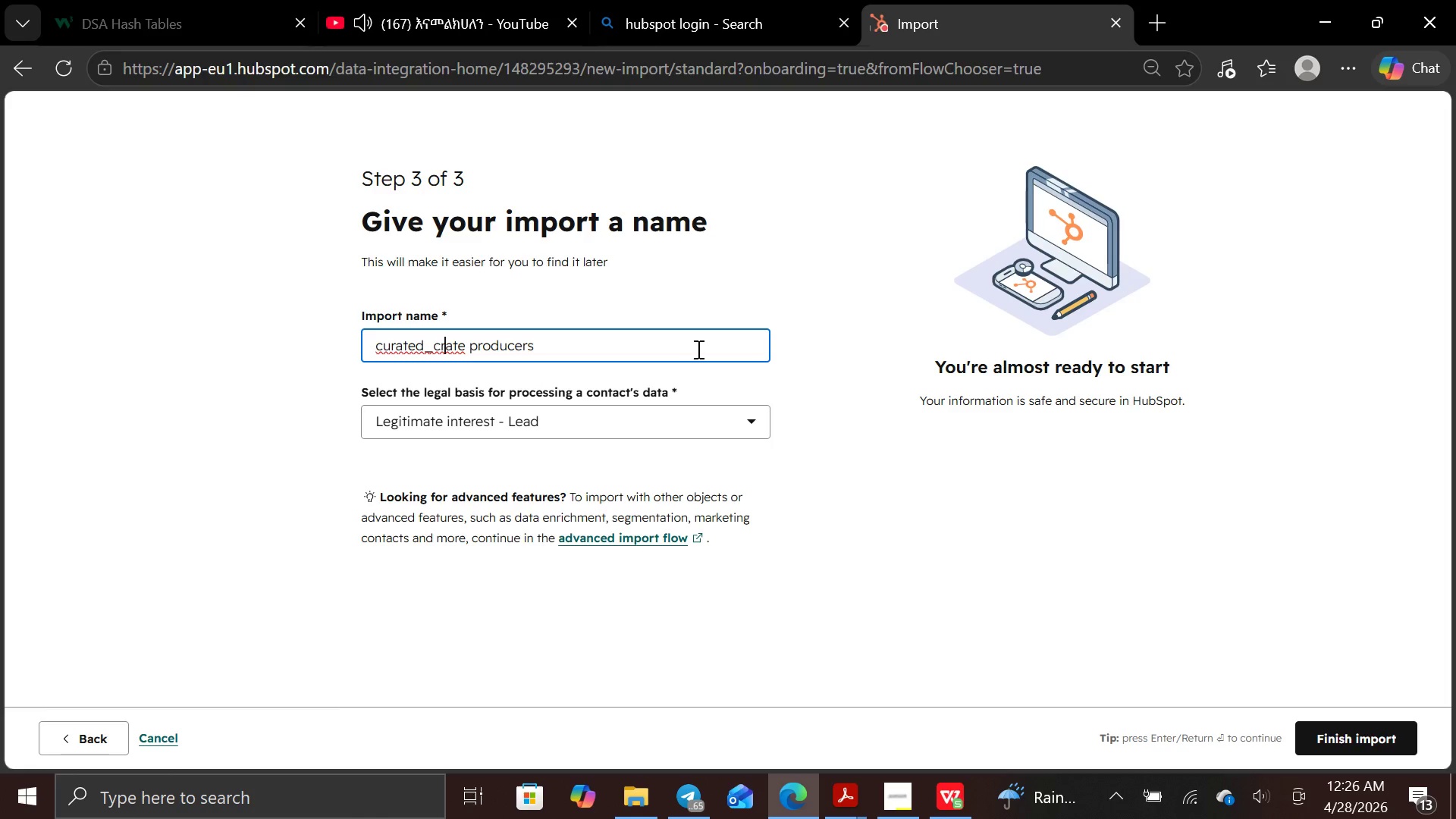 
key(ArrowLeft)
 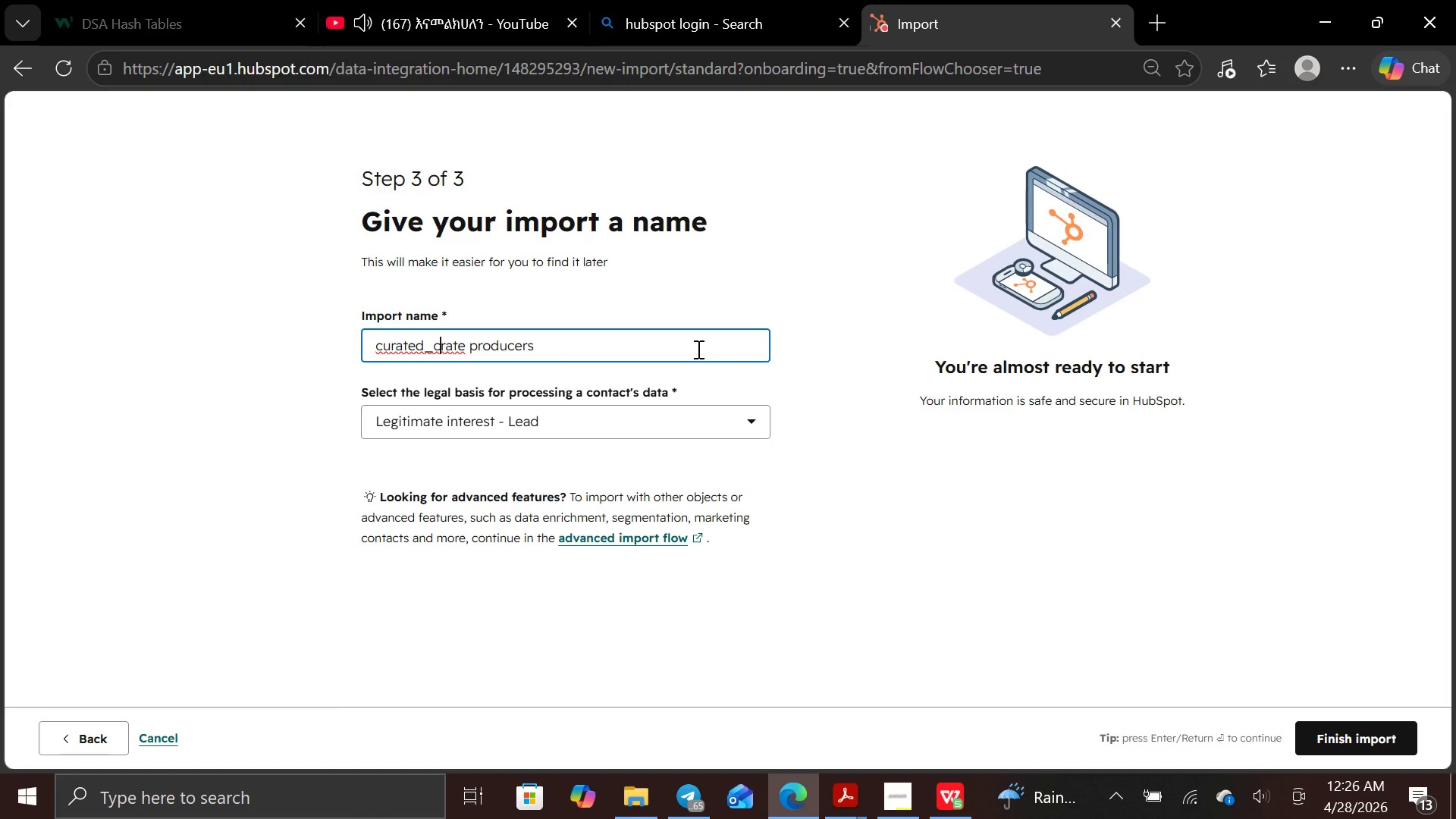 
key(ArrowLeft)
 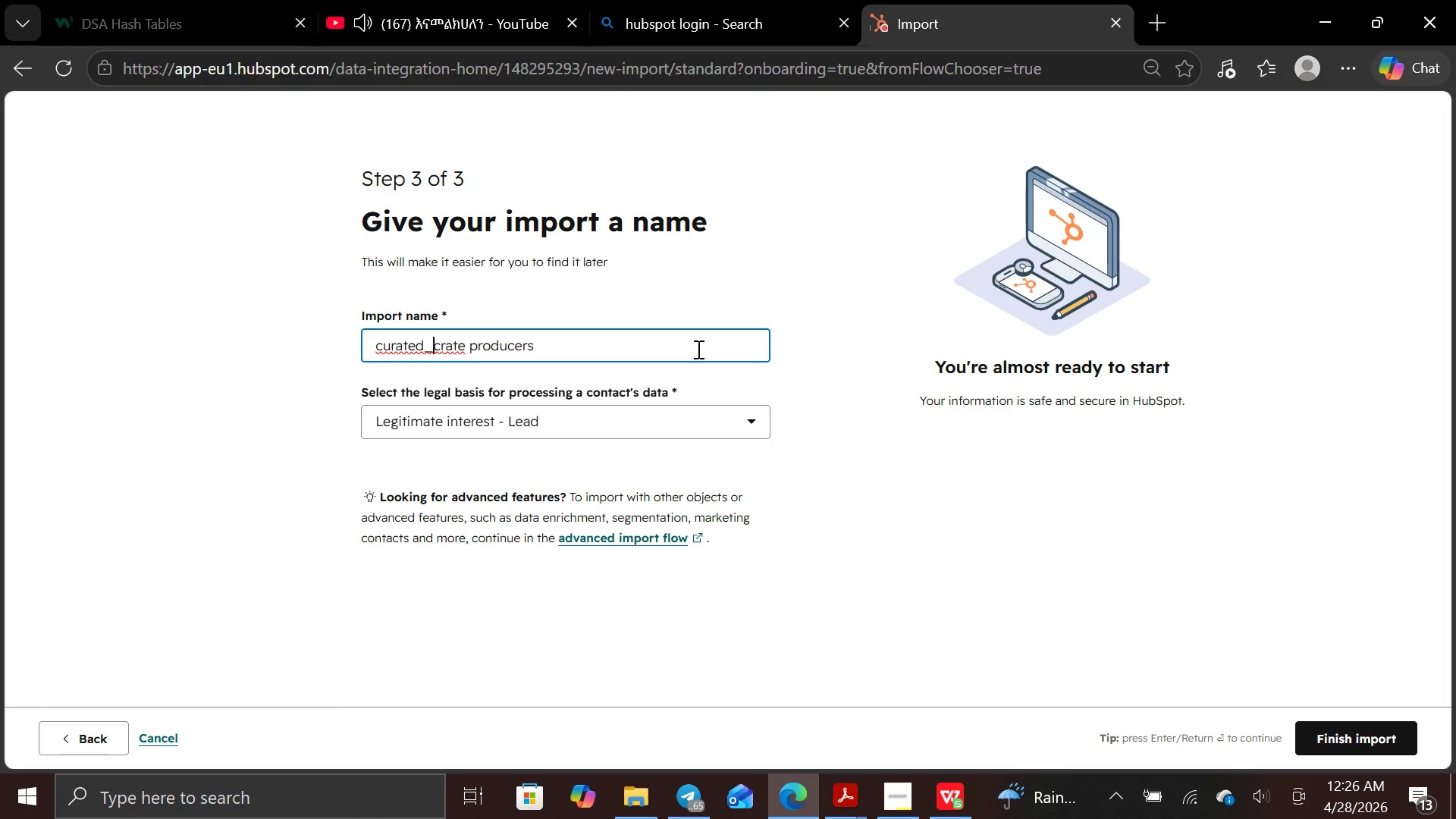 
key(ArrowLeft)
 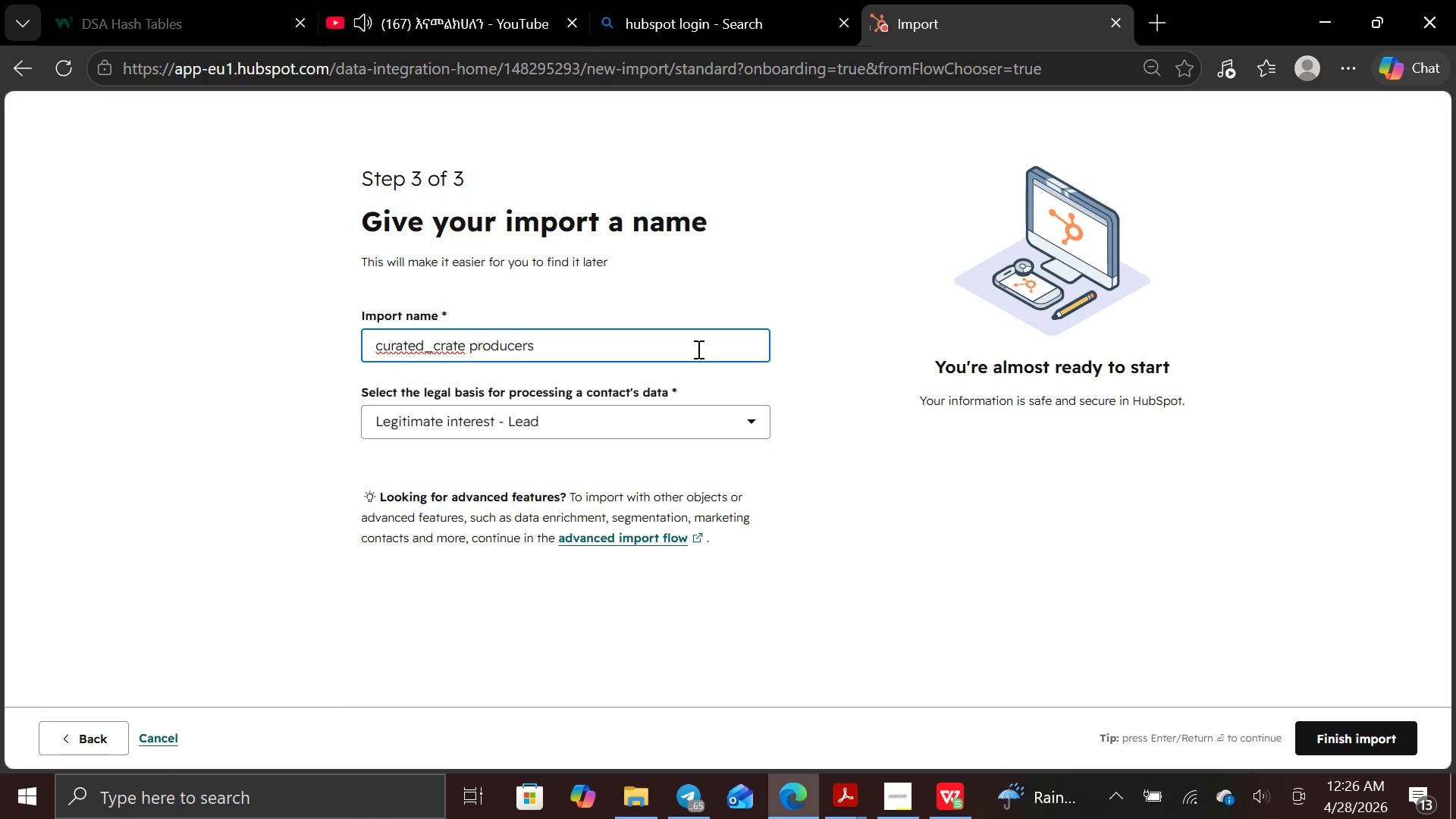 
key(Backspace)
 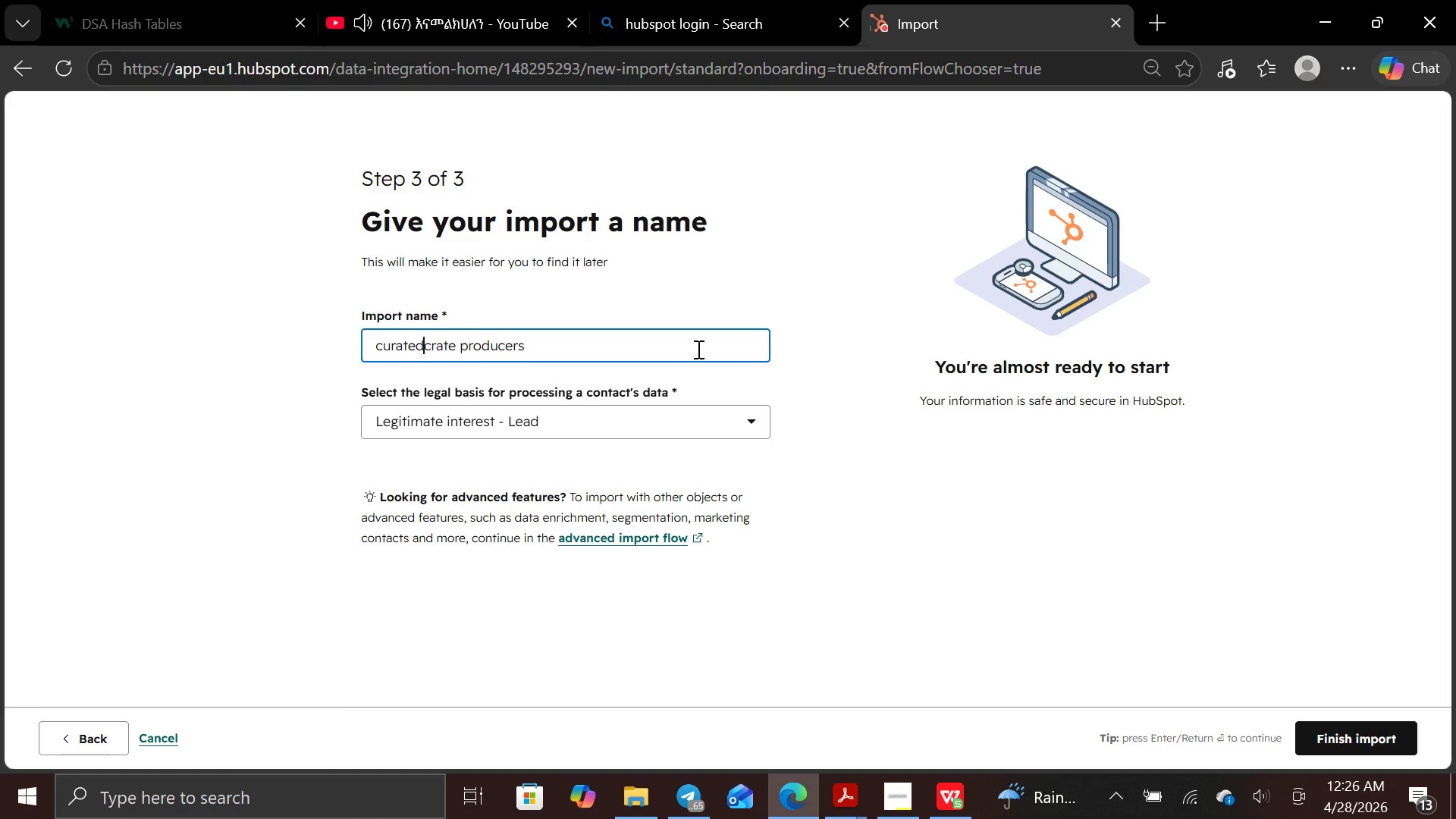 
key(Space)
 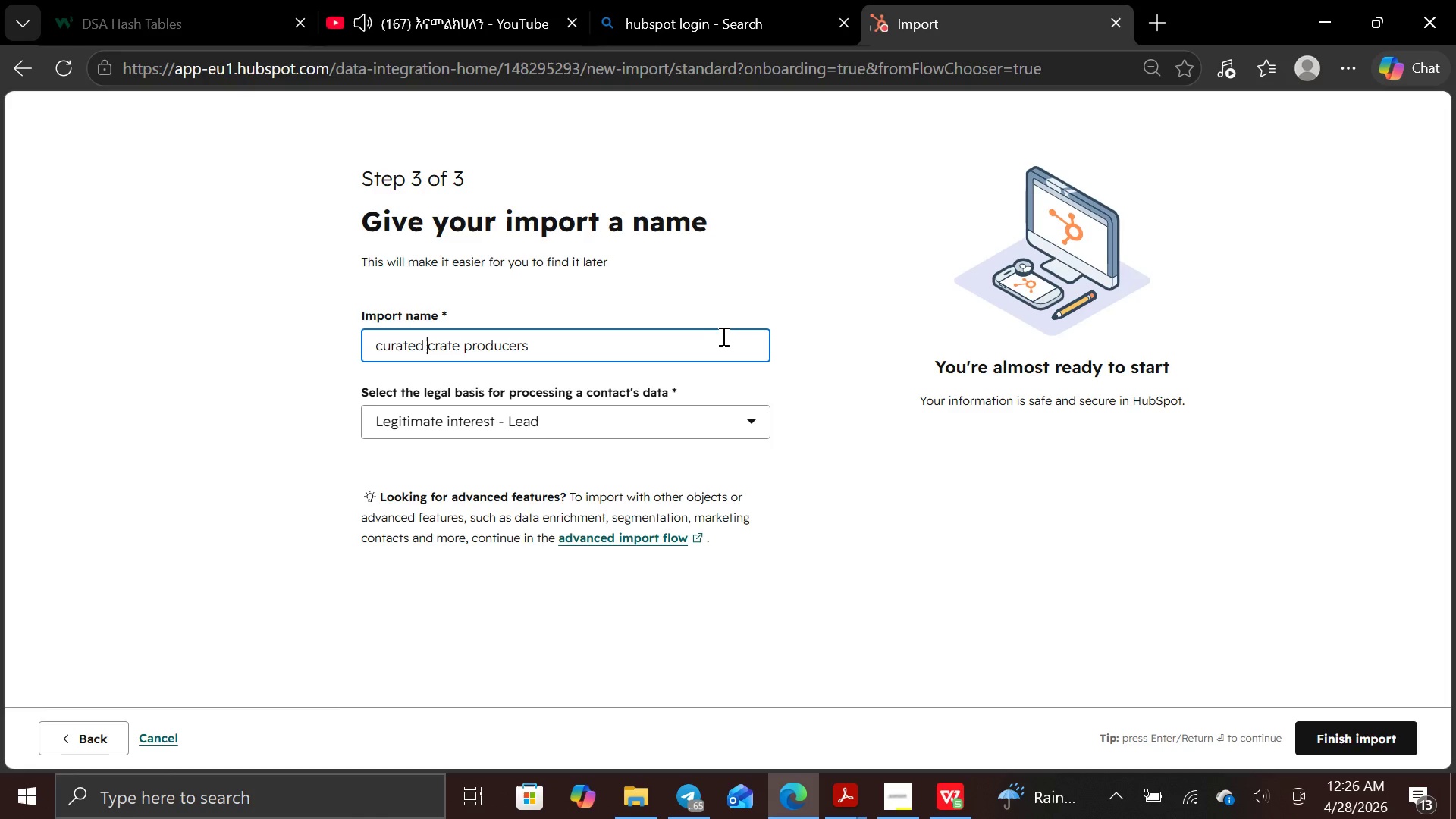 
left_click([657, 358])
 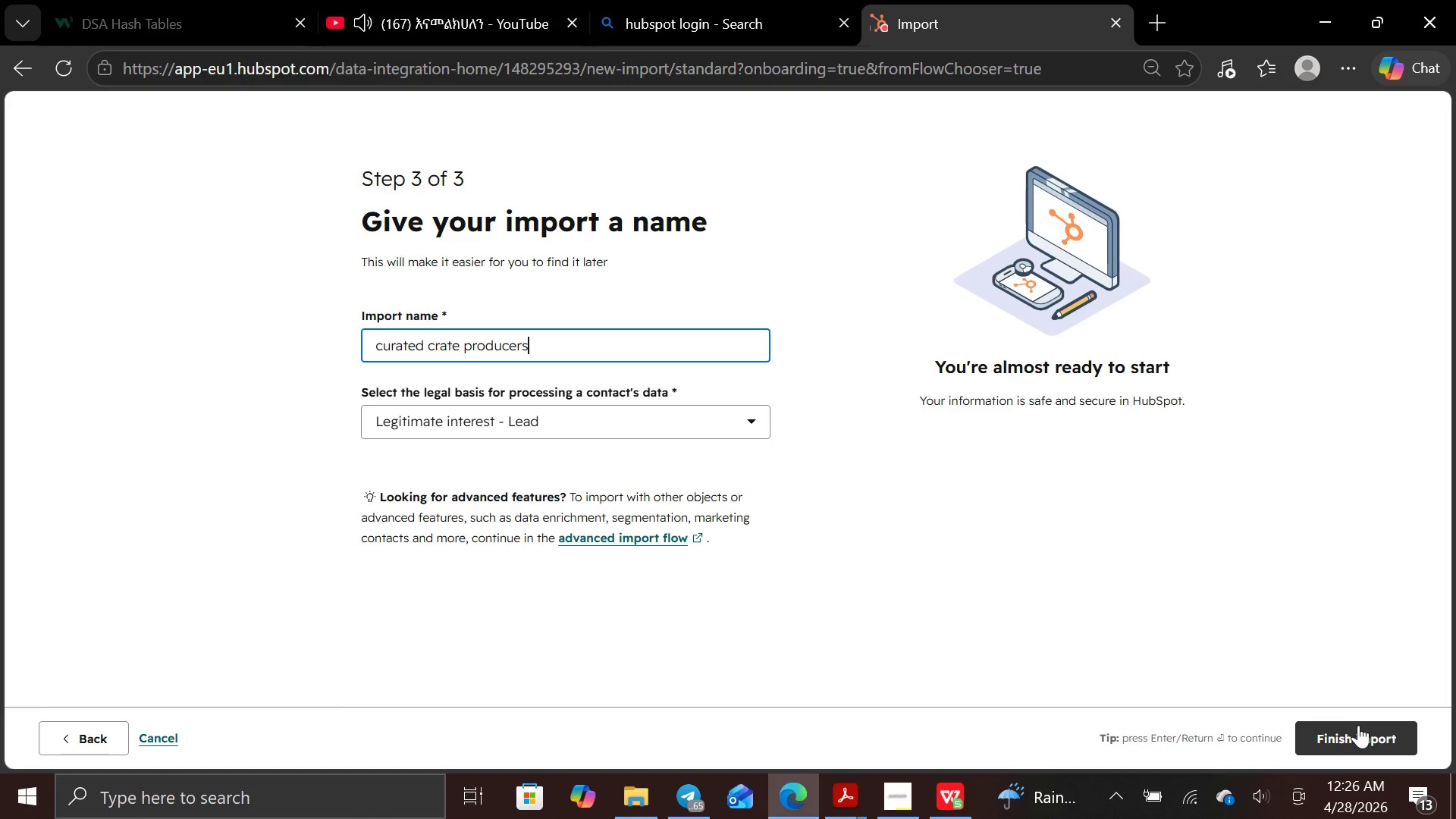 
wait(13.53)
 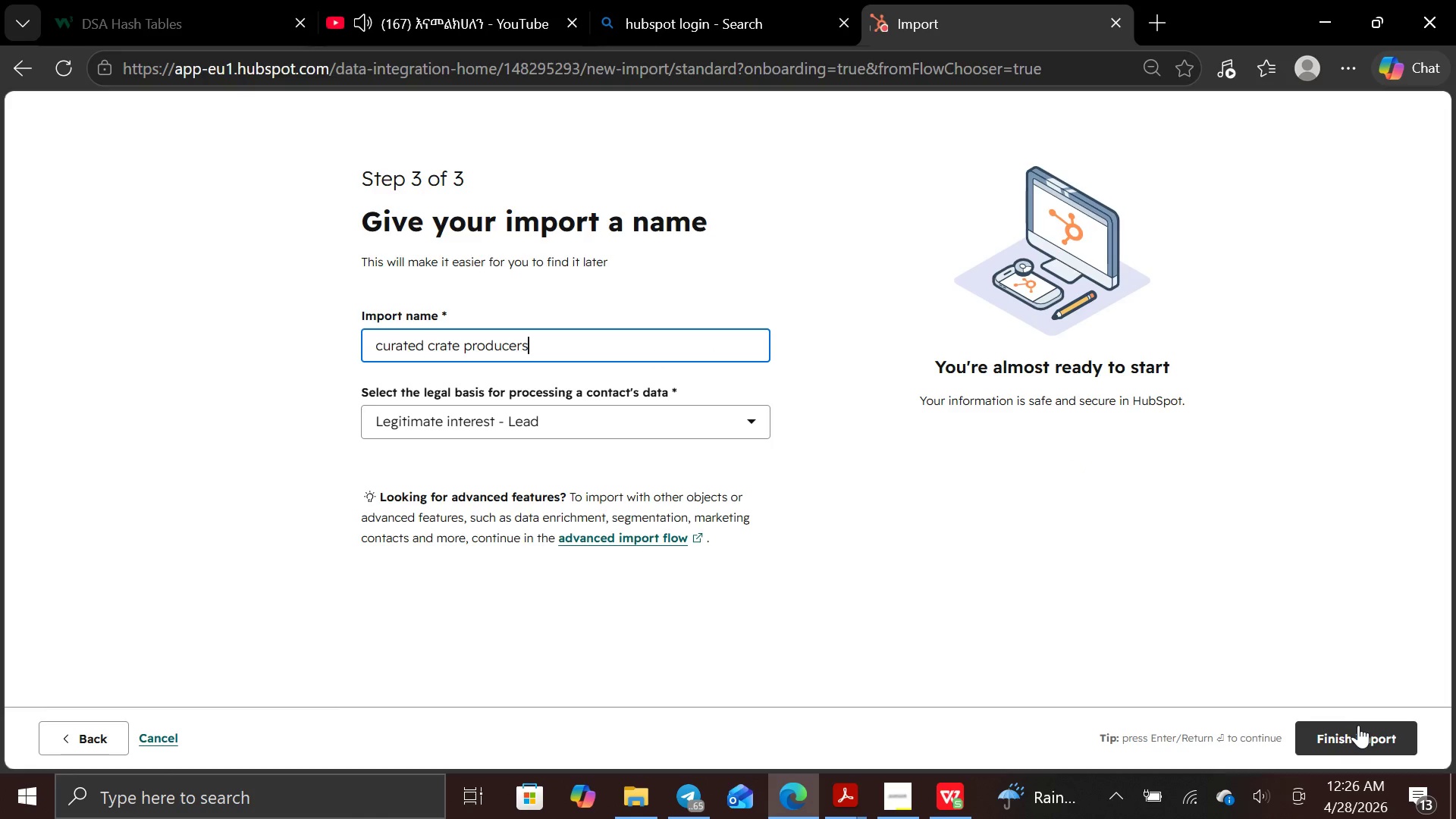 
left_click([755, 415])
 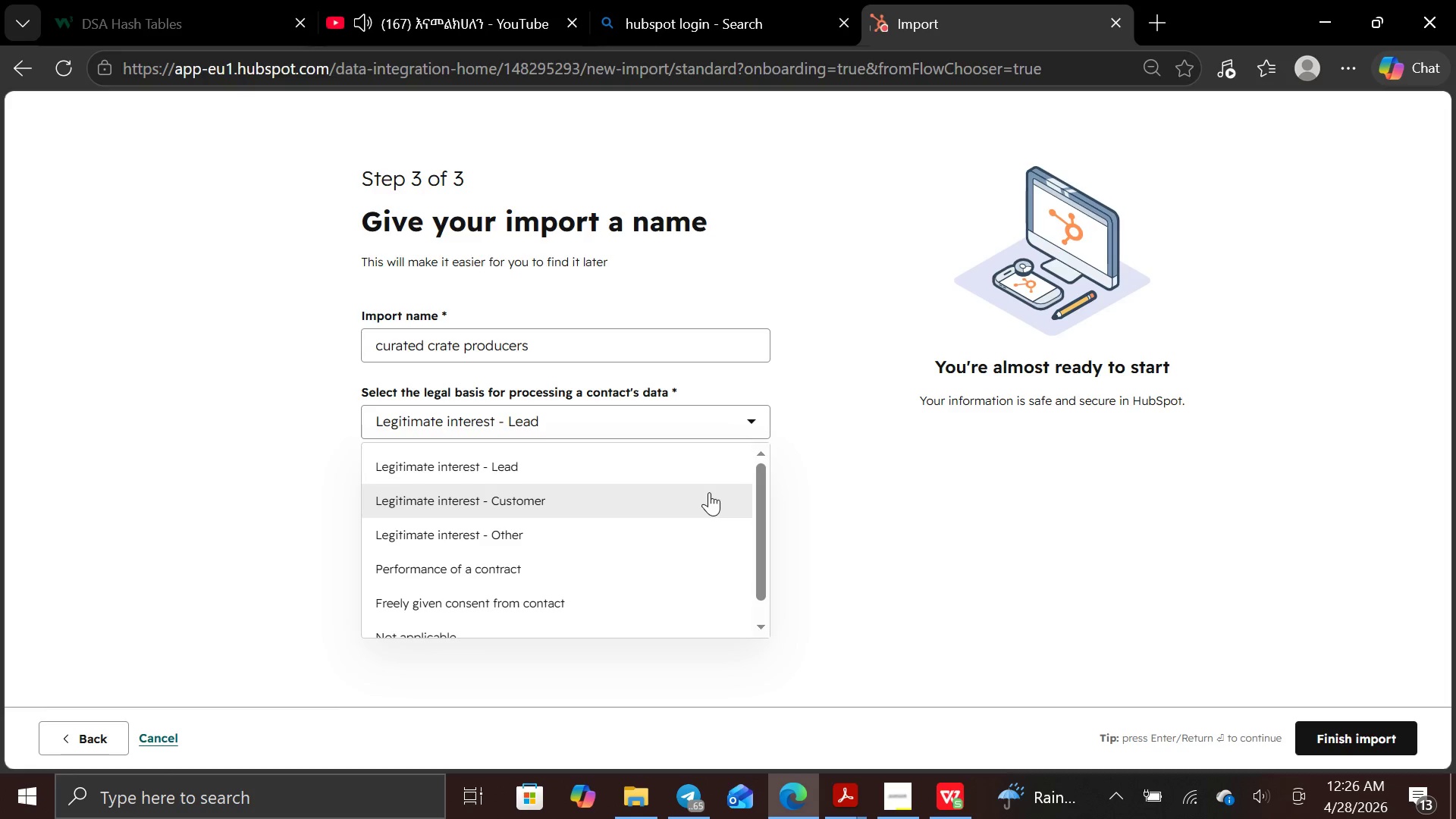 
left_click([908, 463])
 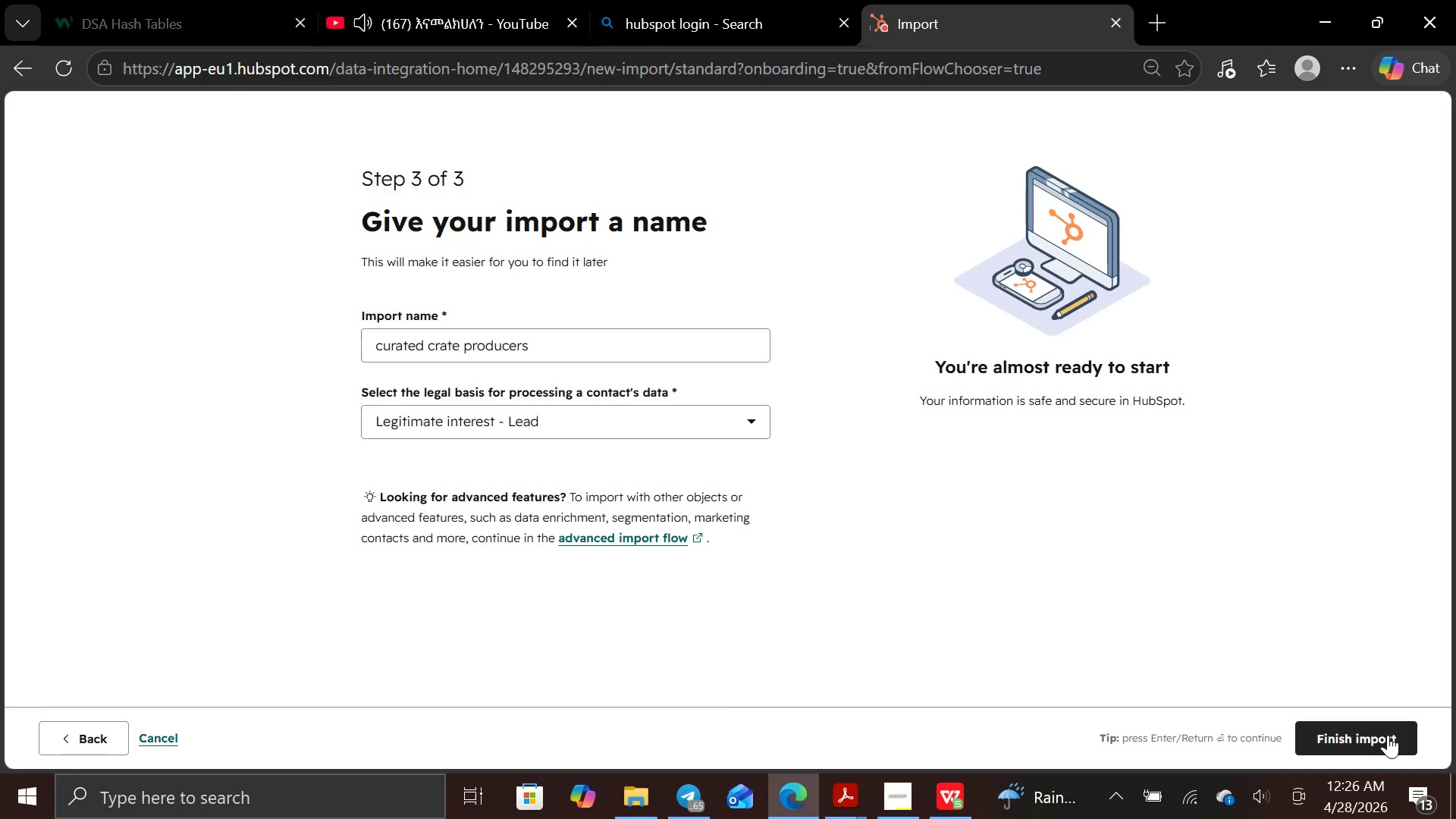 
left_click([1379, 739])
 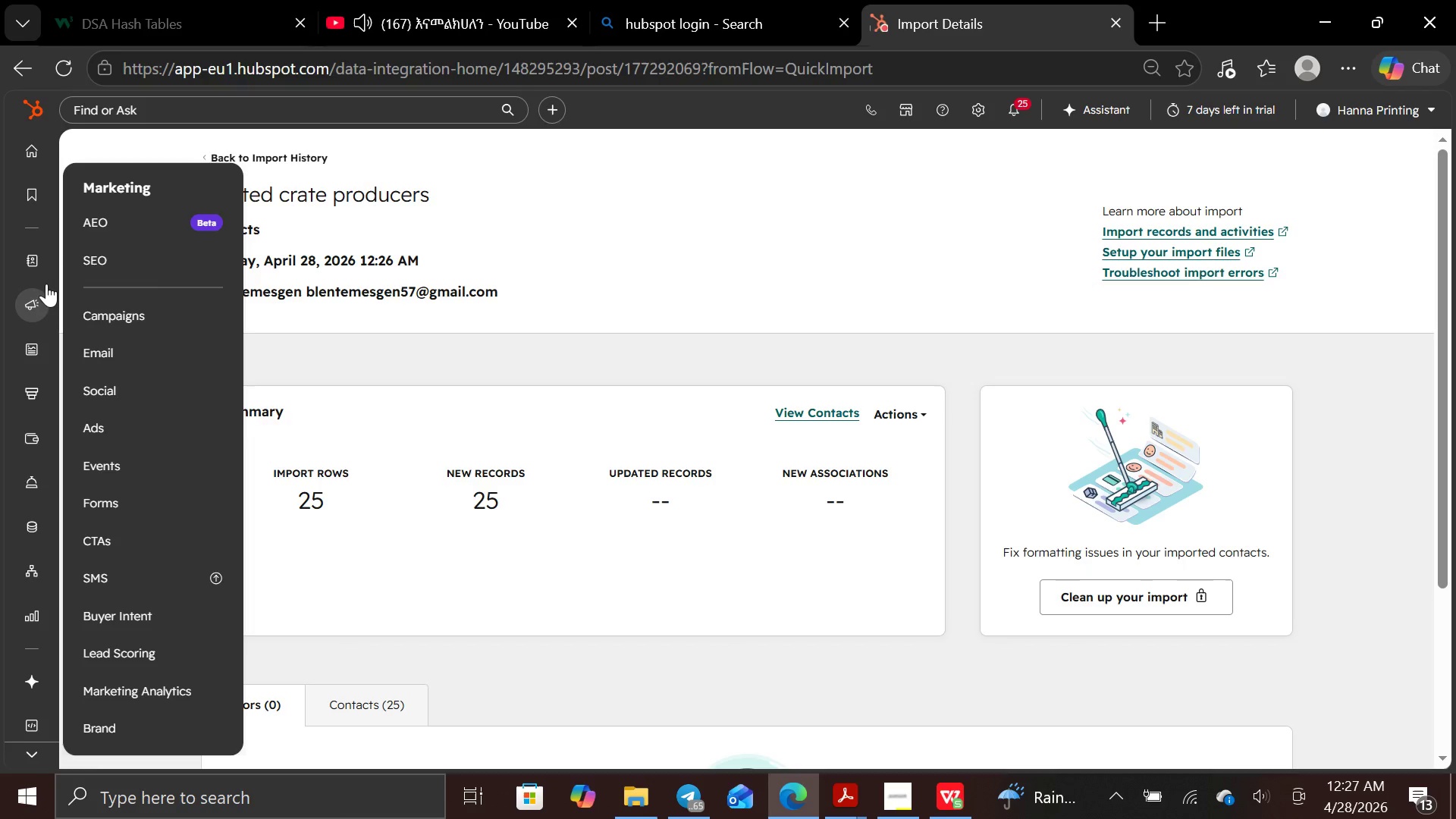 
wait(16.44)
 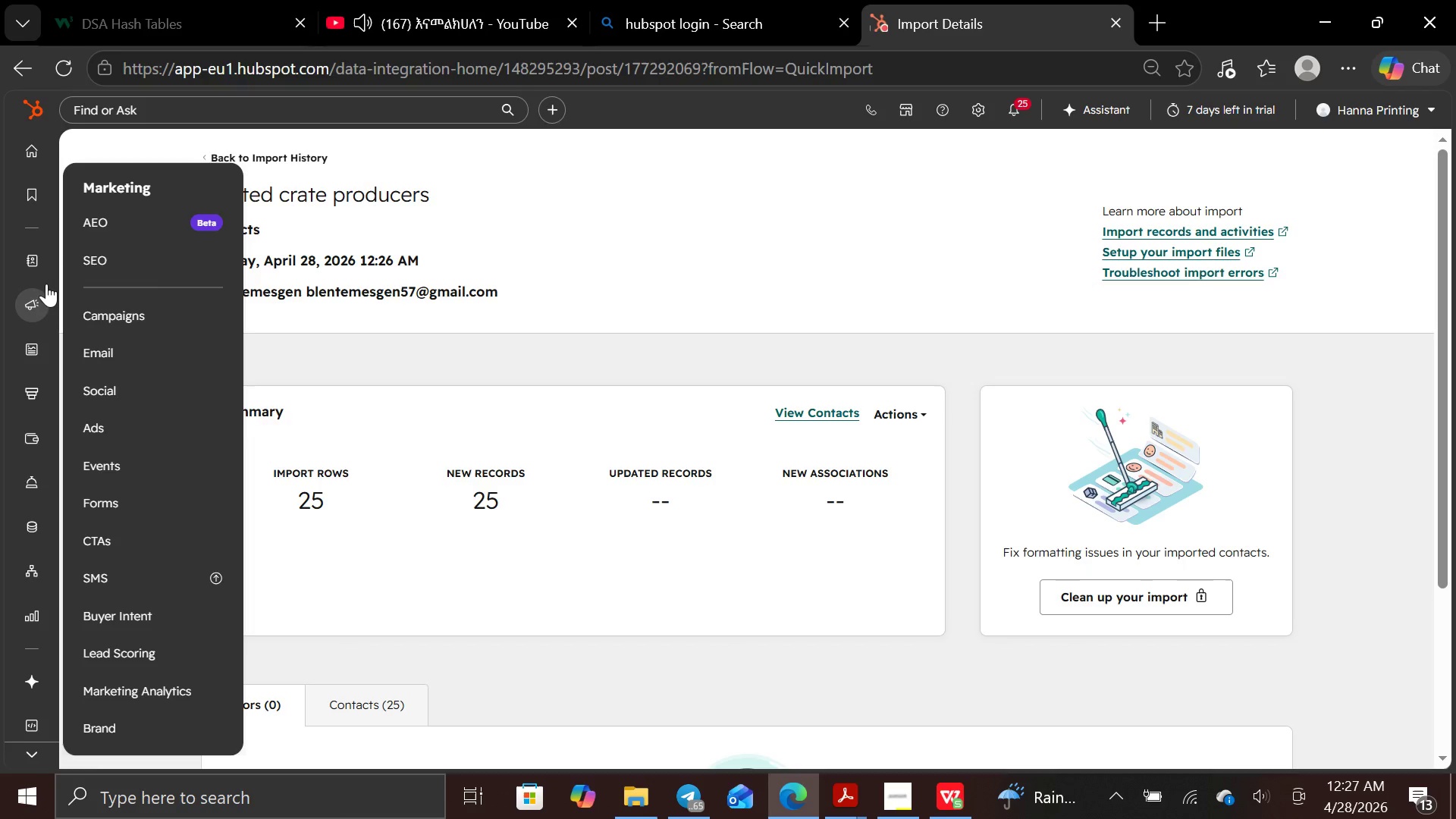 
left_click([100, 262])
 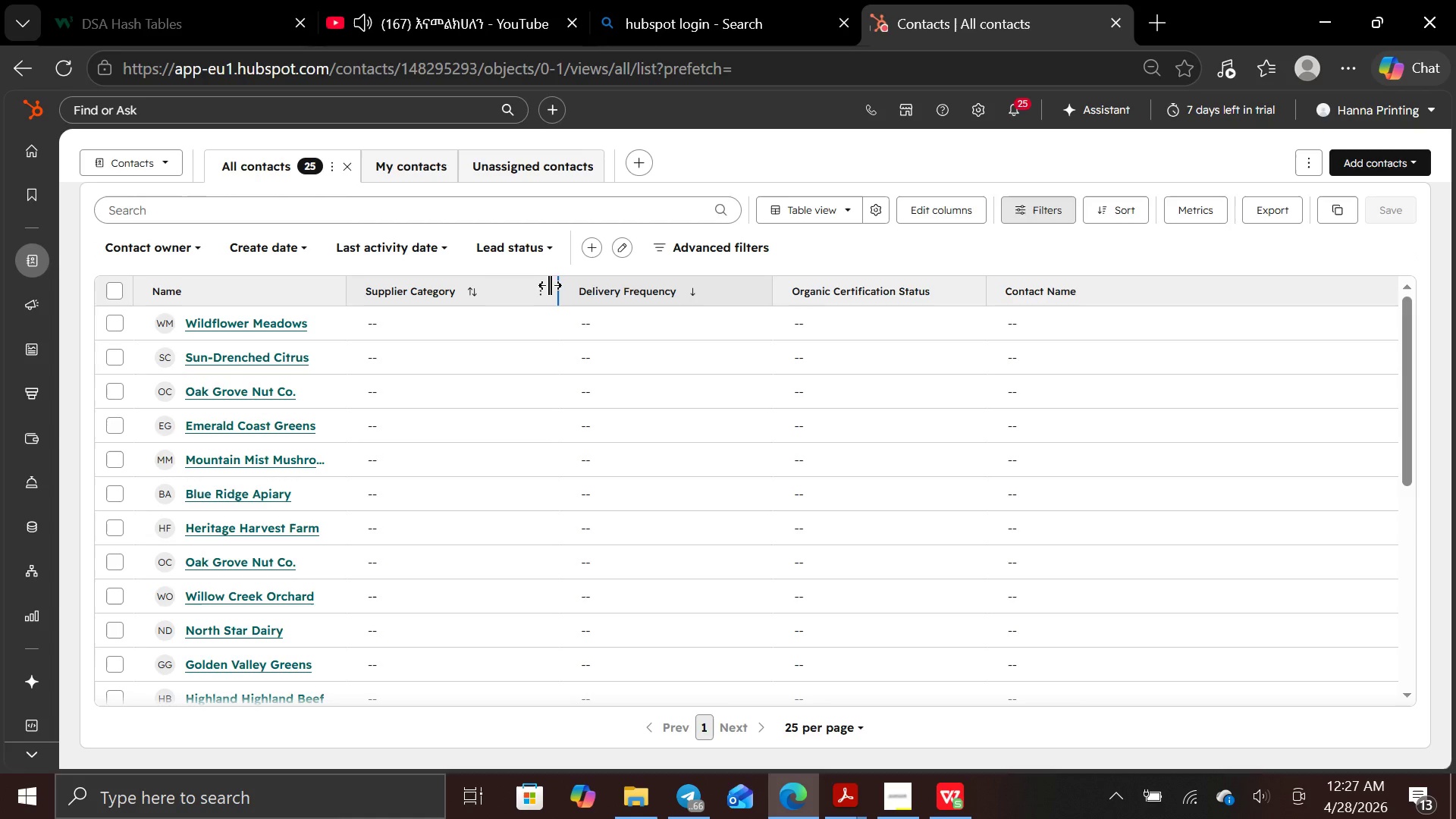 
wait(12.86)
 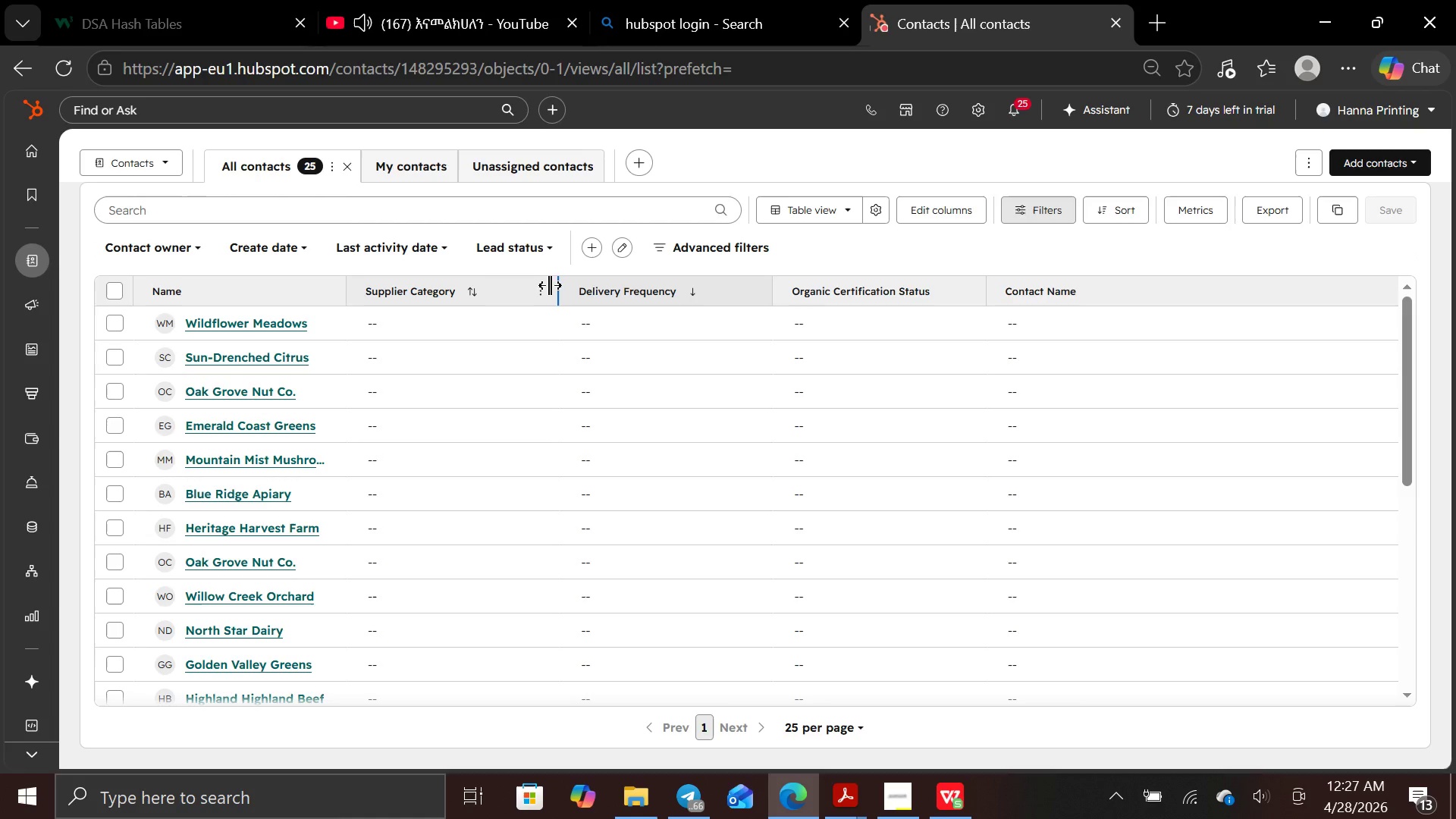 
mouse_move([895, 800])
 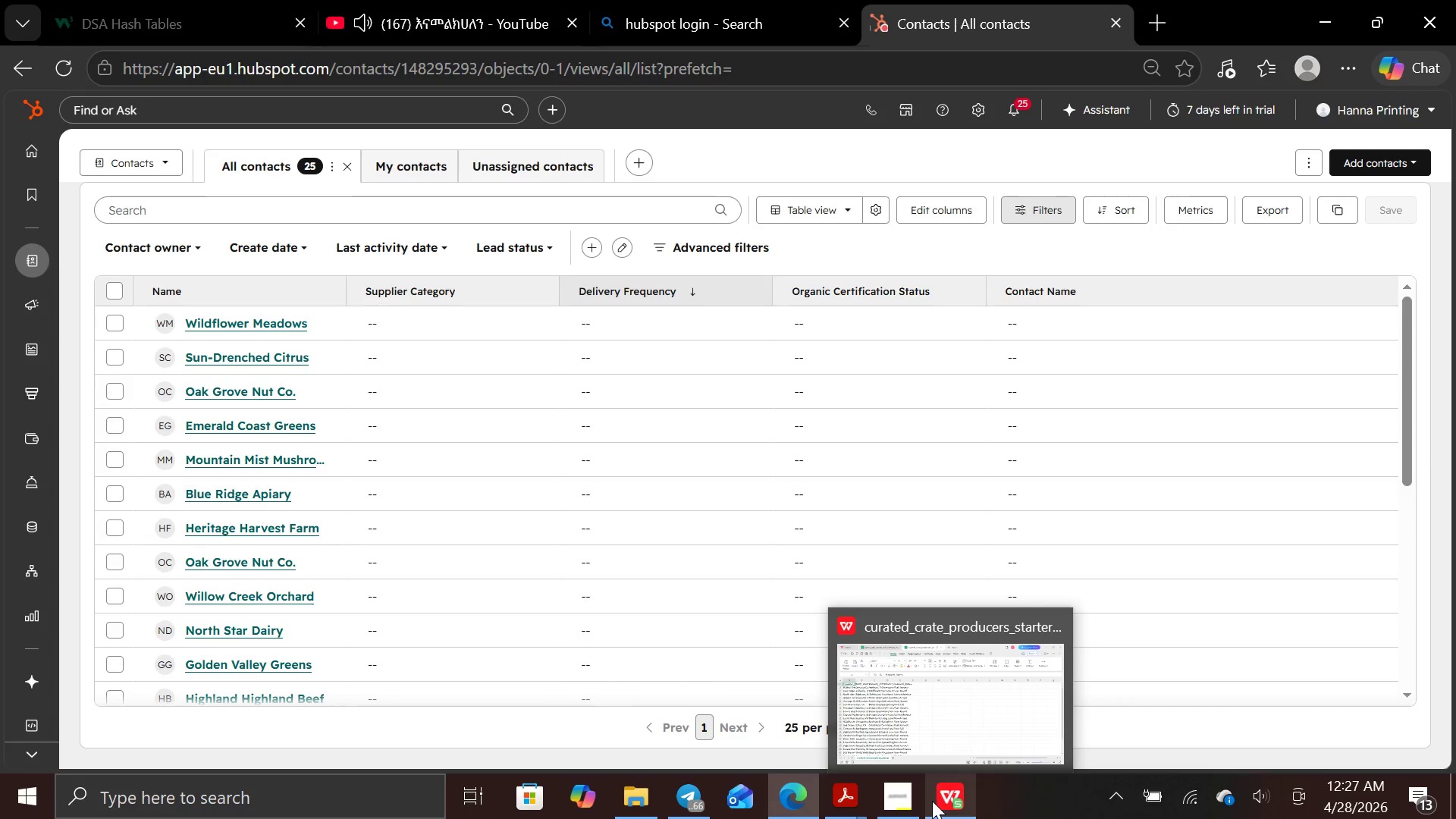 
left_click([932, 801])
 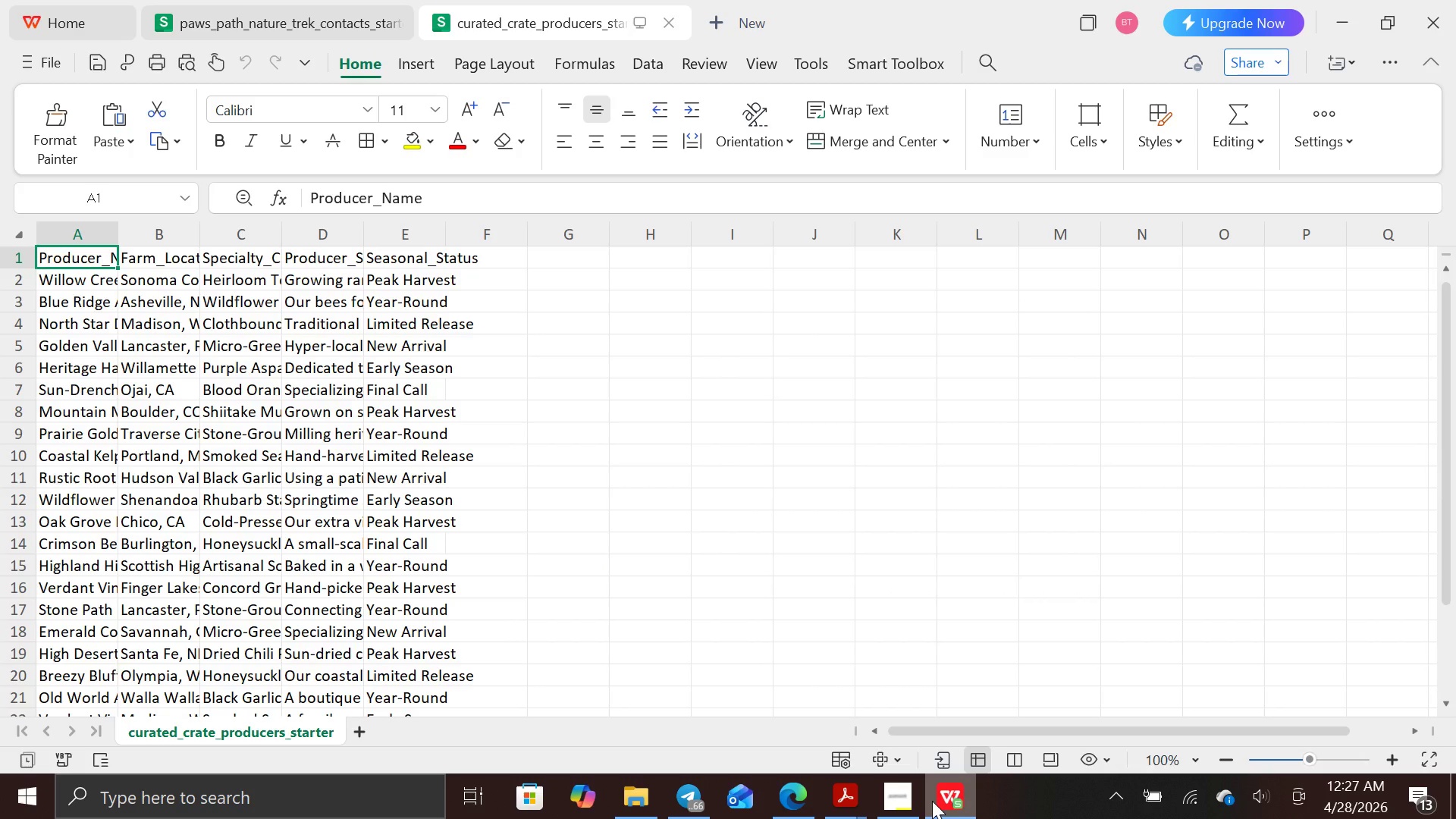 
wait(6.81)
 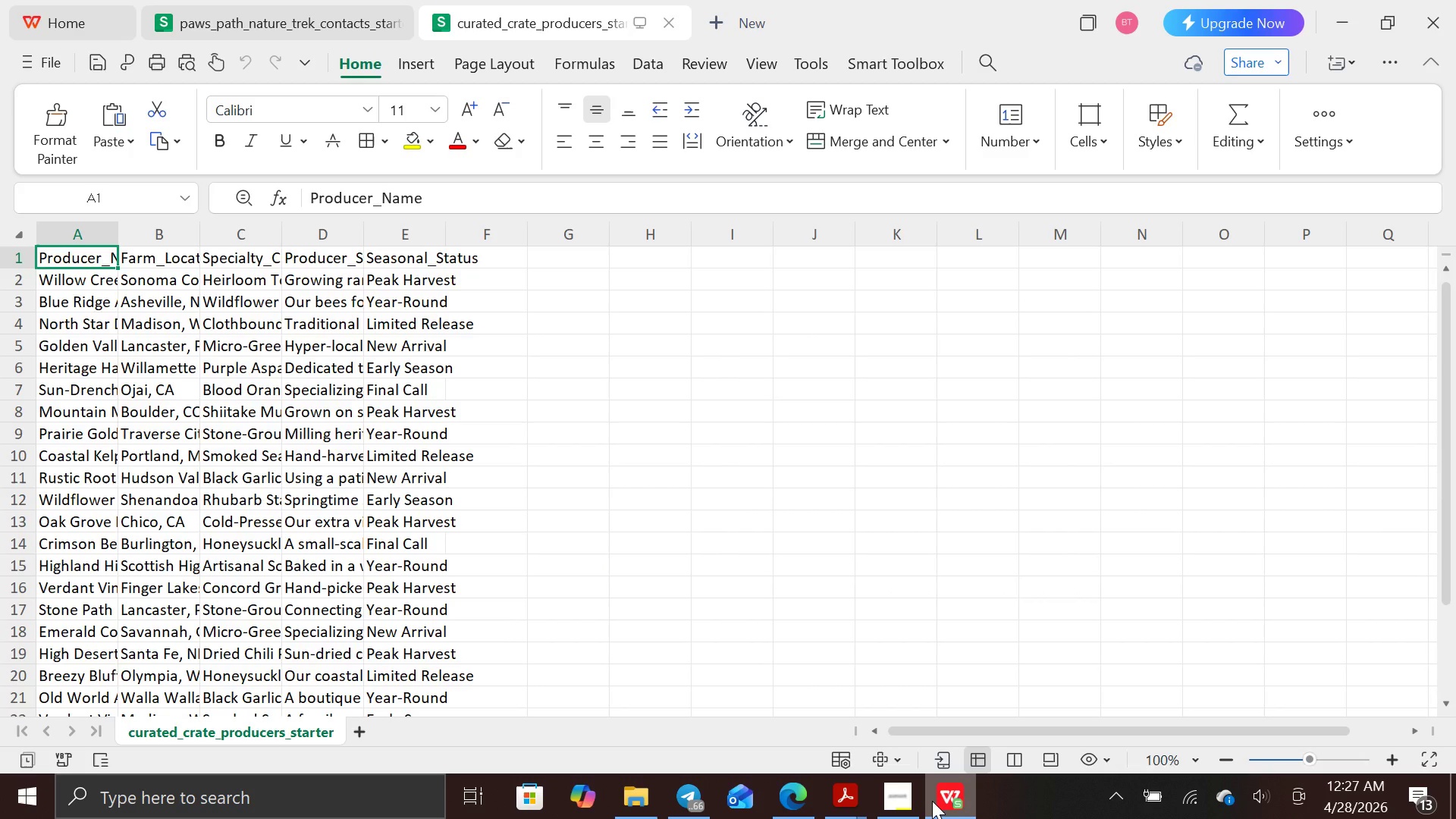 
left_click([788, 792])
 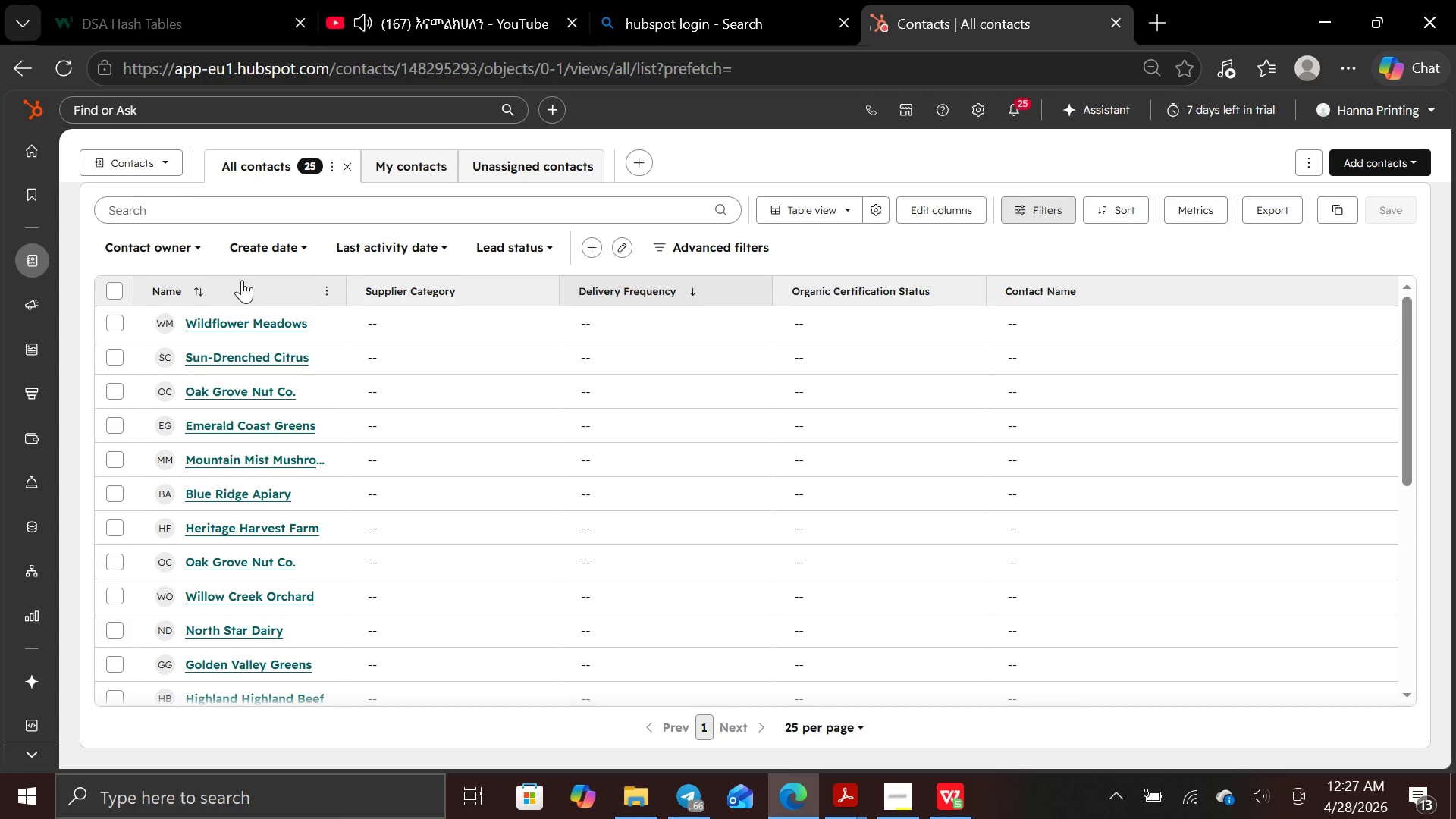 
left_click([328, 210])
 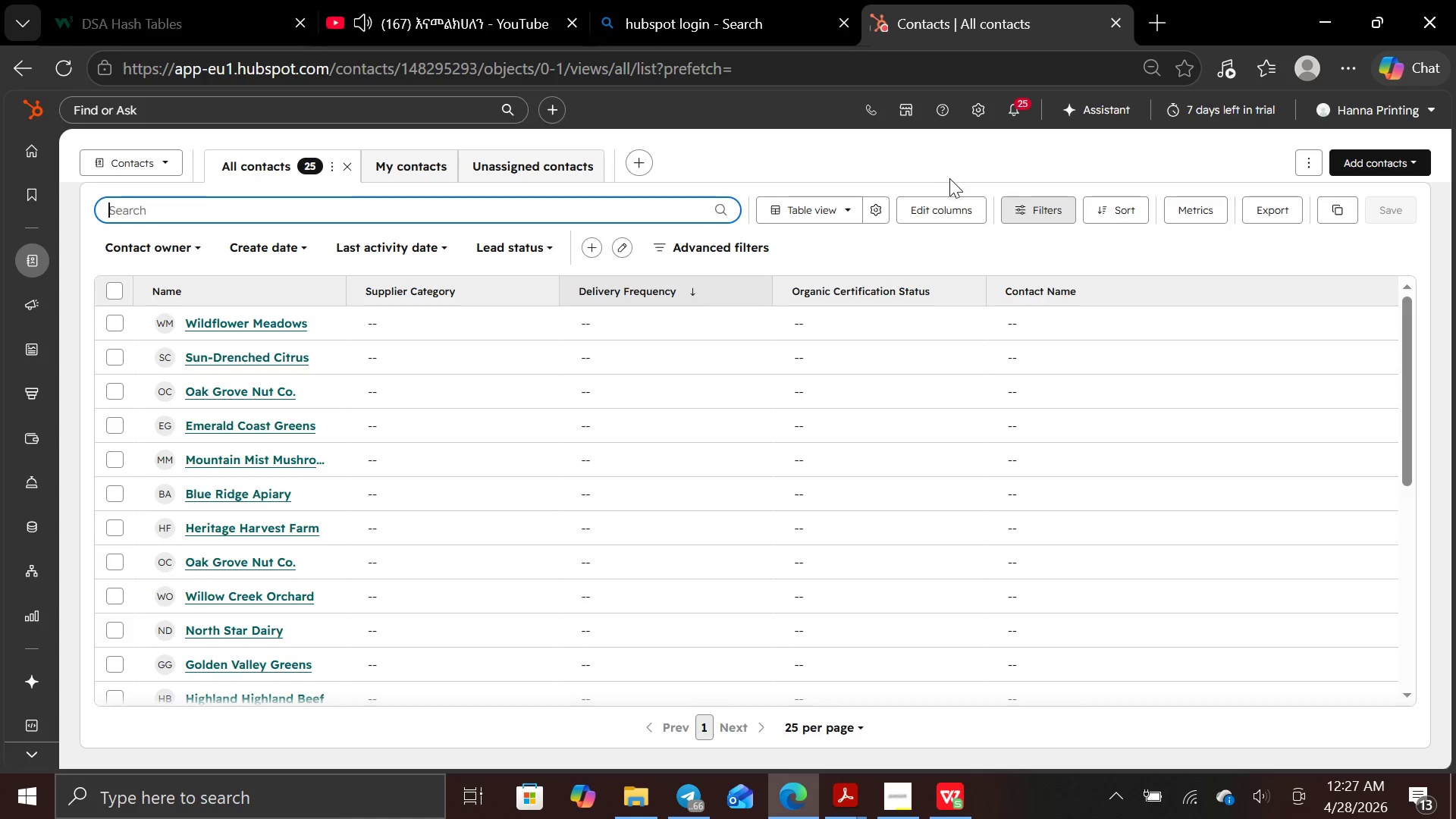 
left_click([942, 209])
 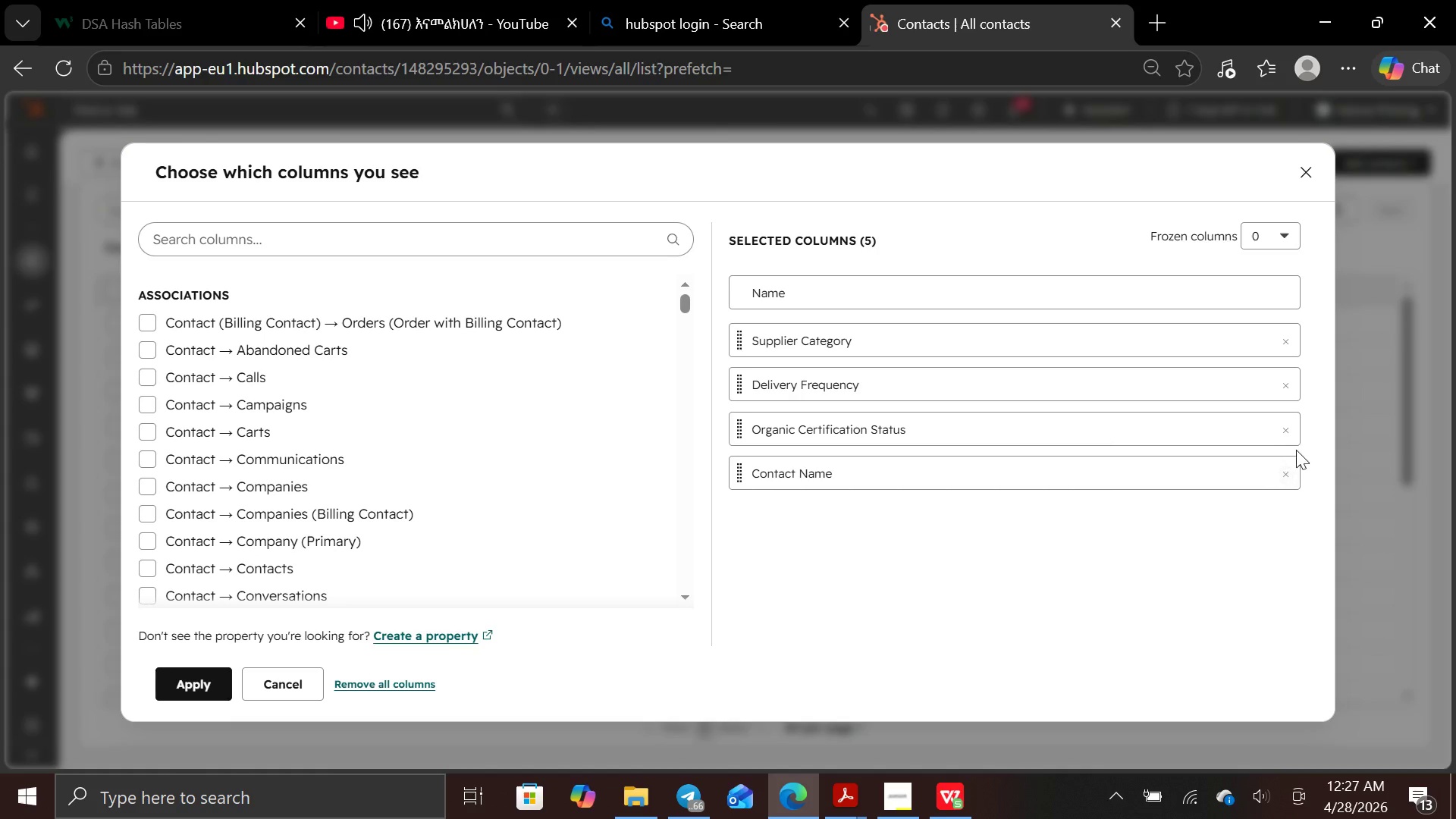 
wait(7.61)
 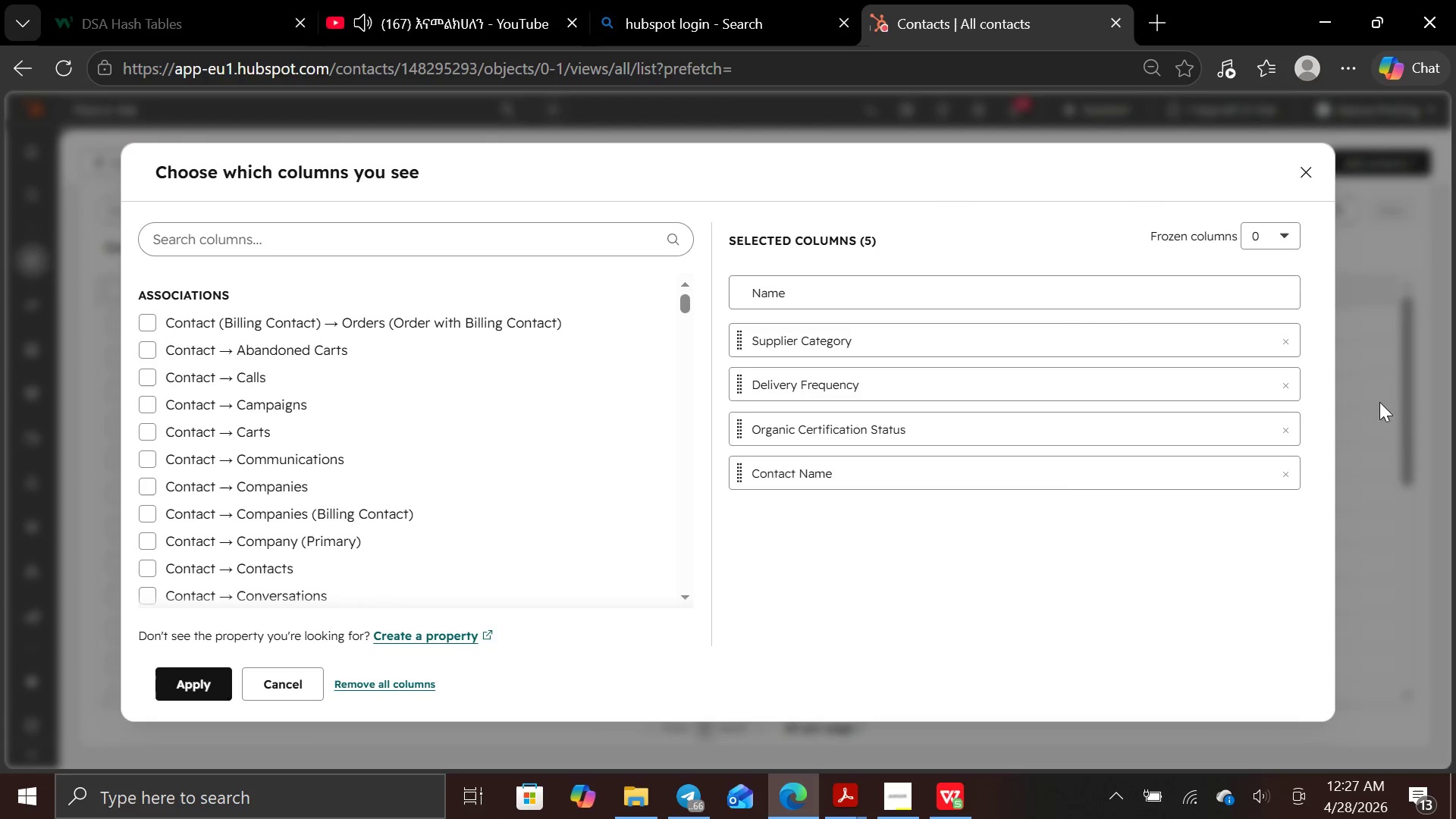 
left_click([1285, 338])
 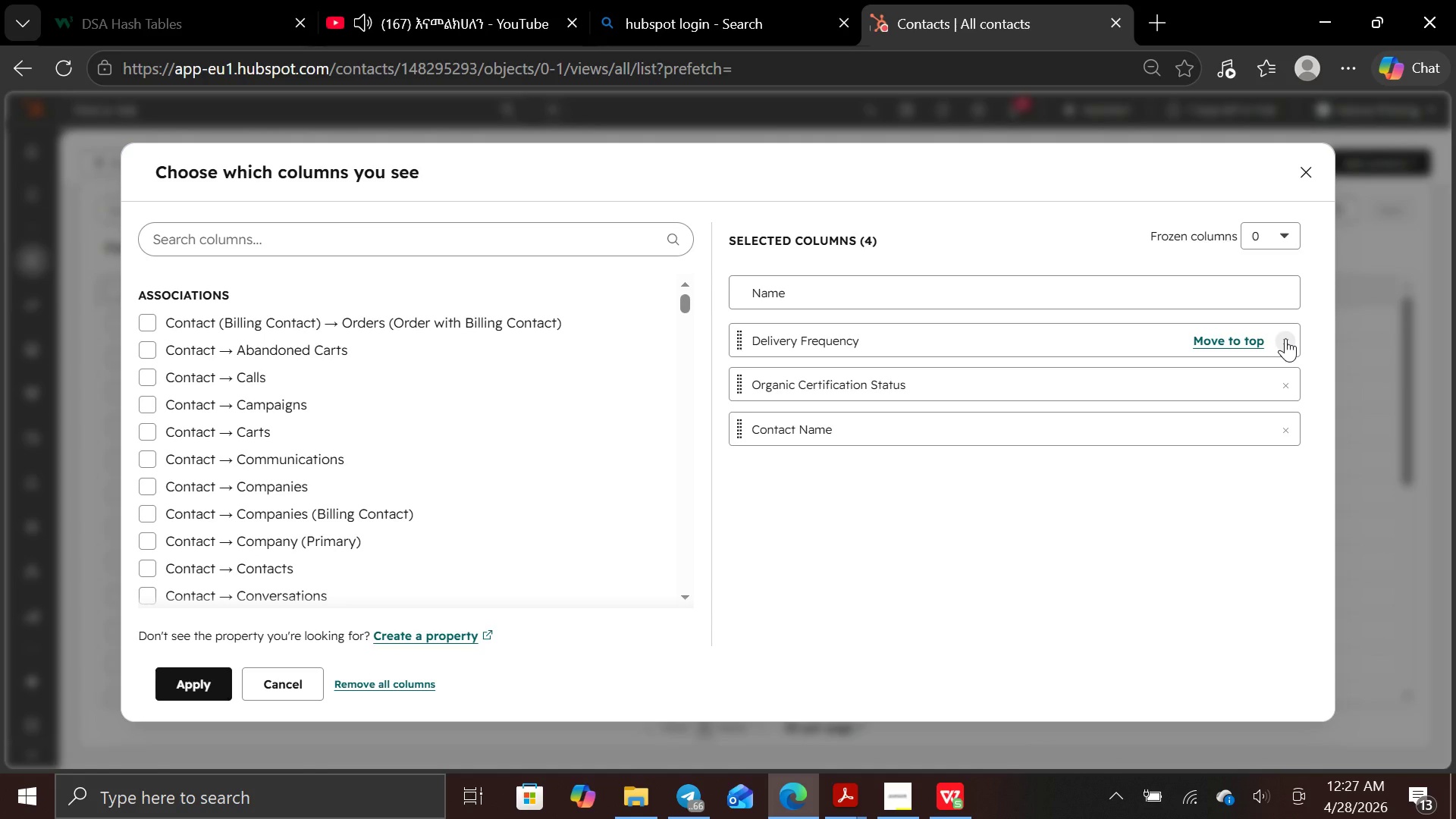 
left_click([1285, 338])
 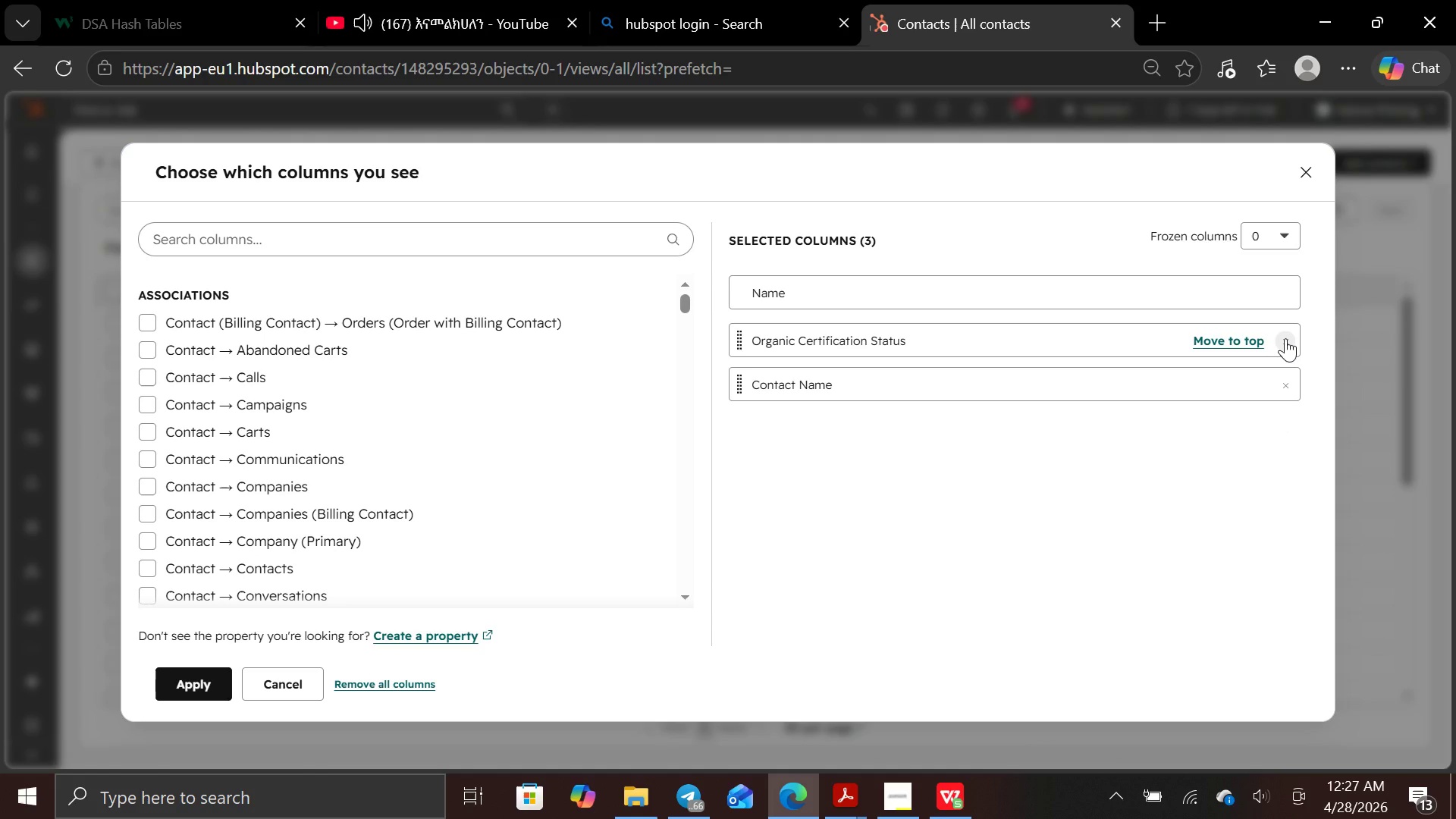 
left_click([1285, 338])
 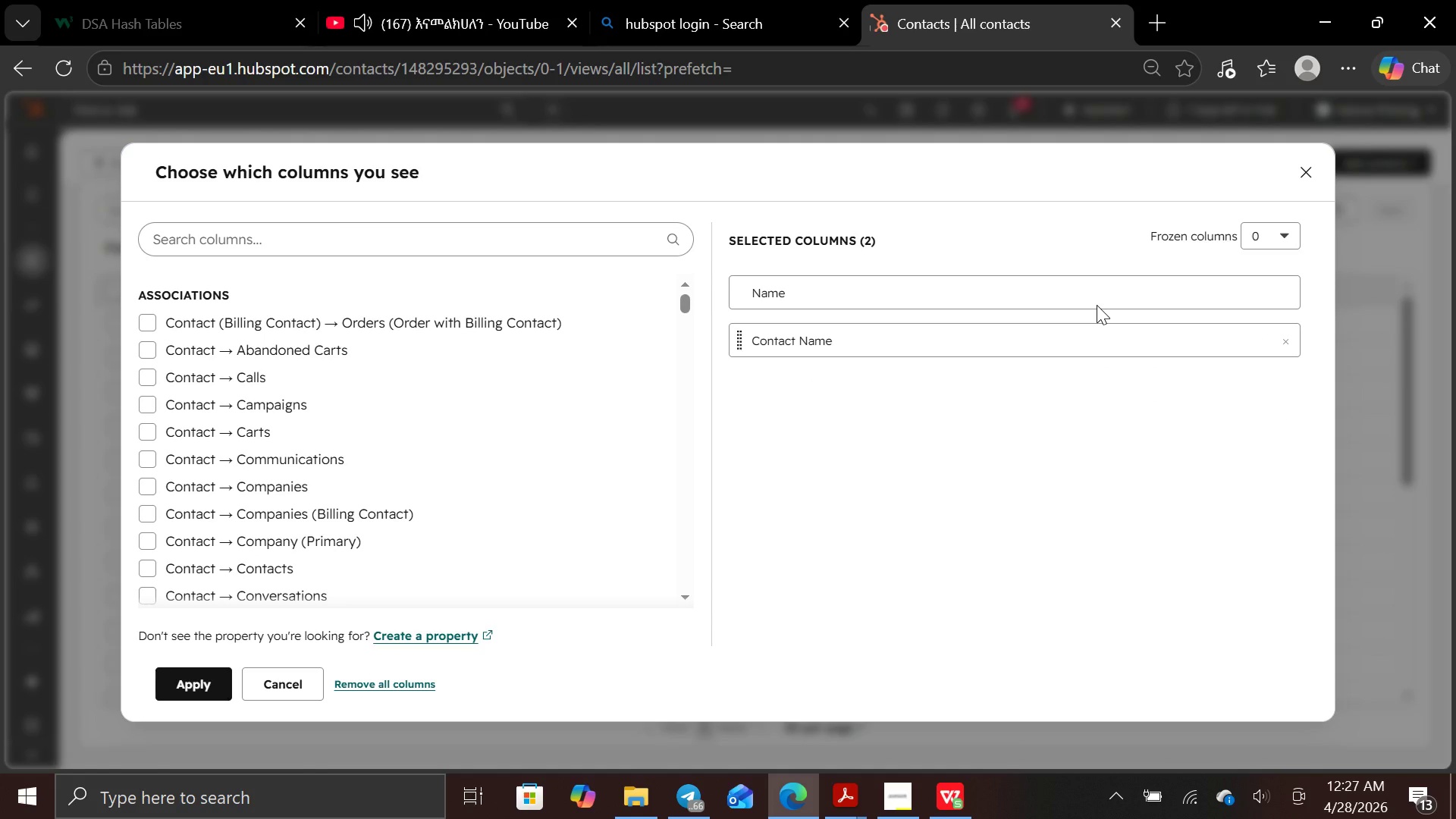 
wait(12.03)
 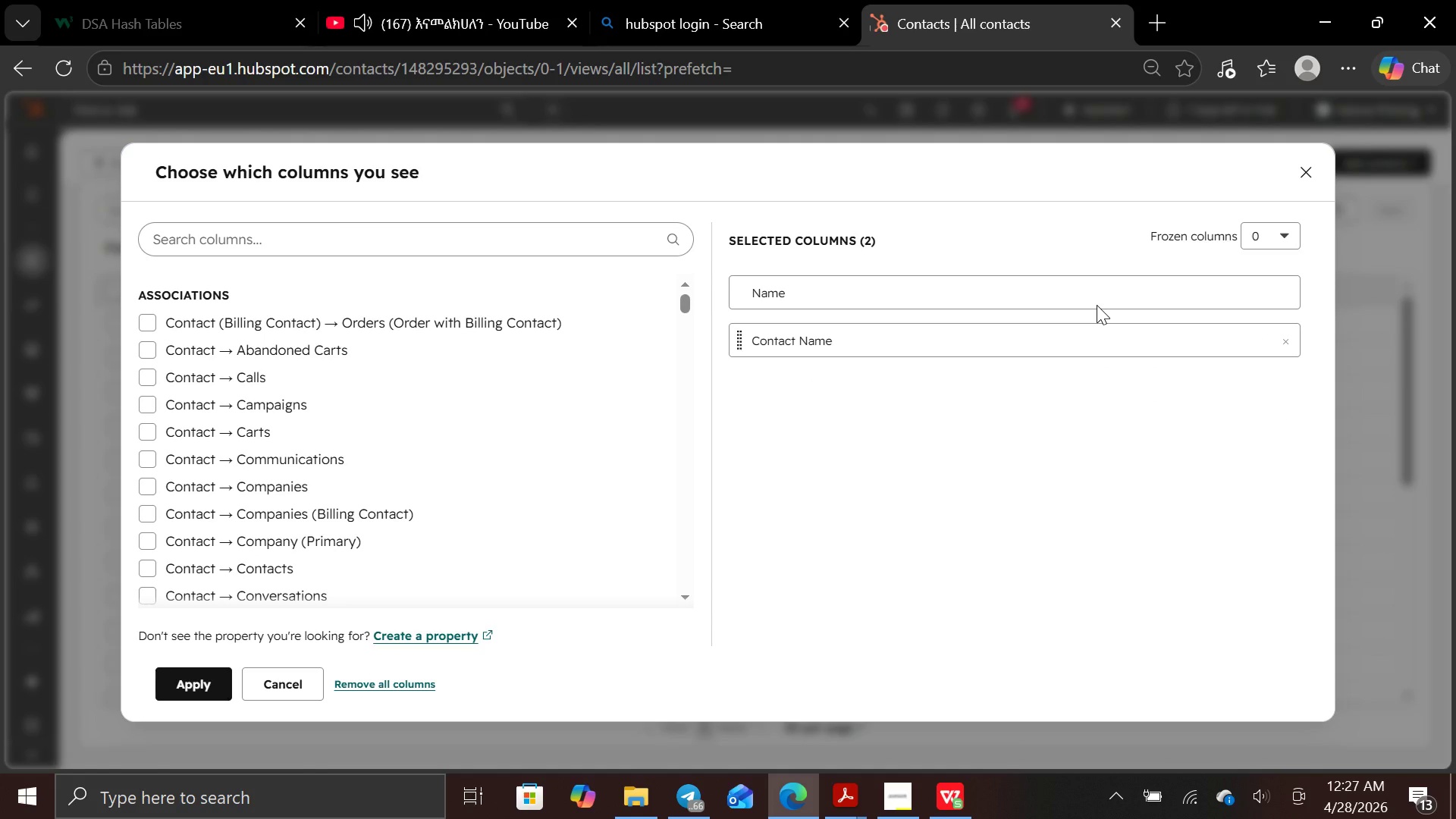 
type(far)
 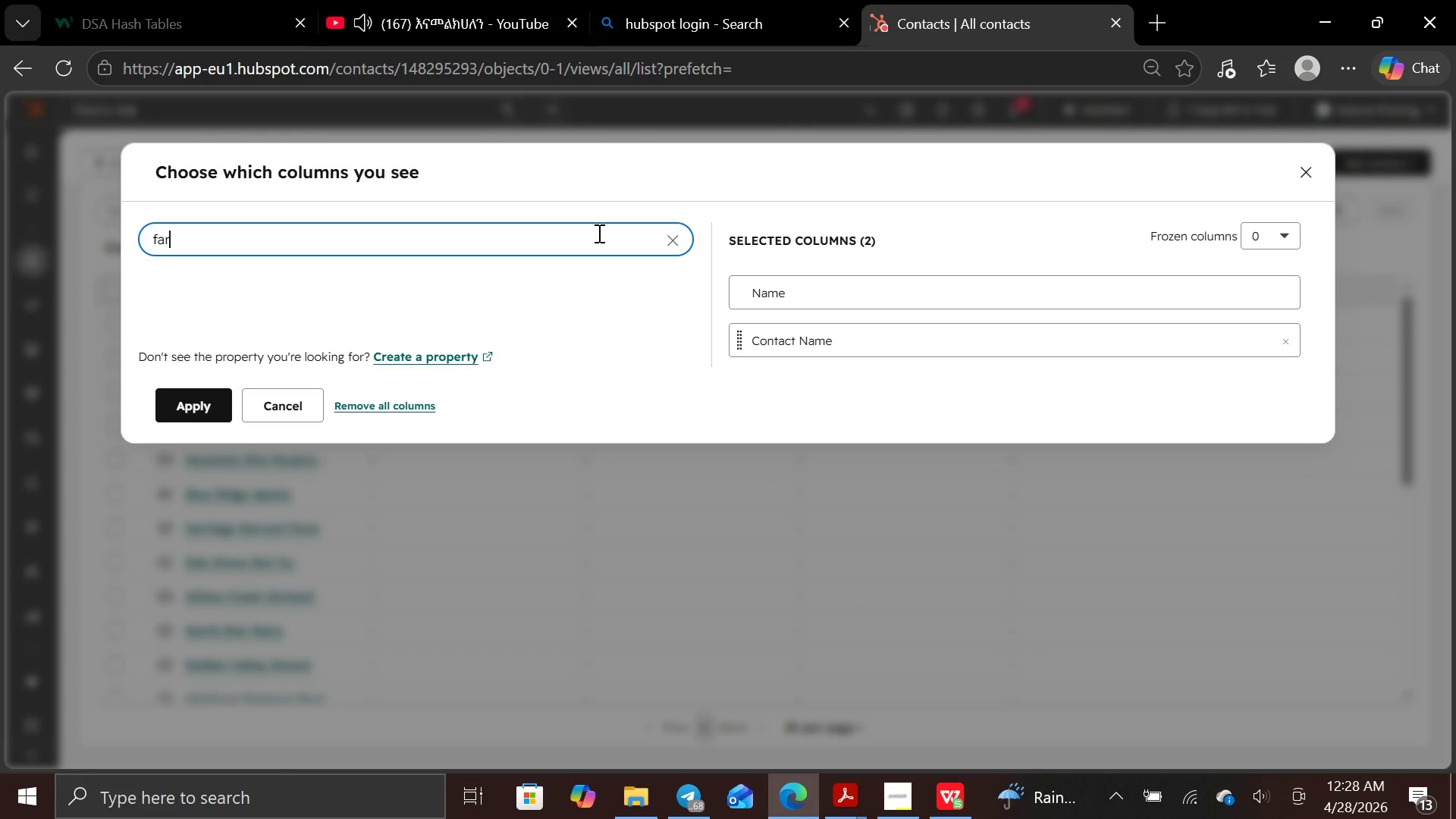 
hold_key(key=Backspace, duration=0.69)
 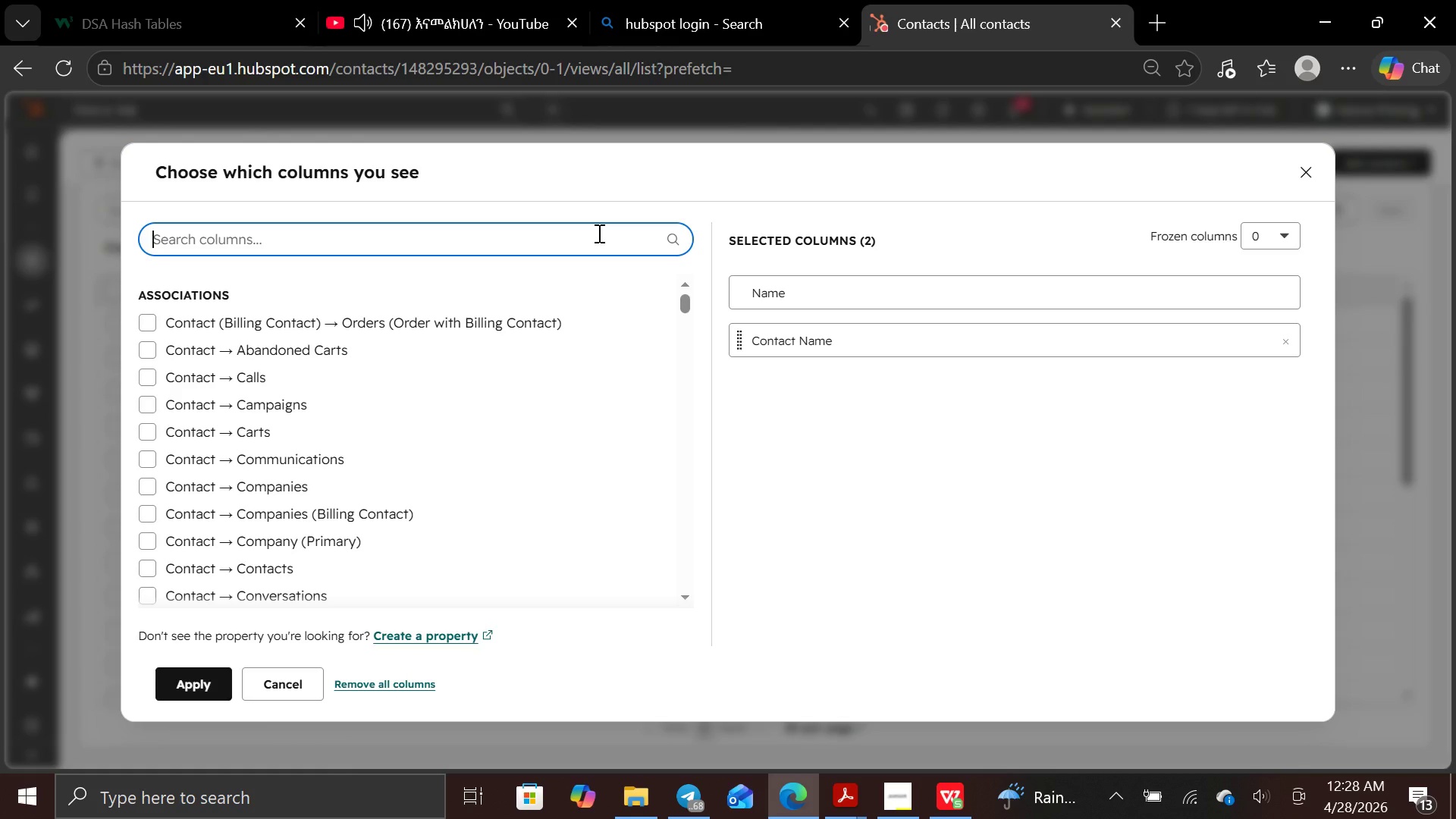 
key(Backspace)
type(spec)
 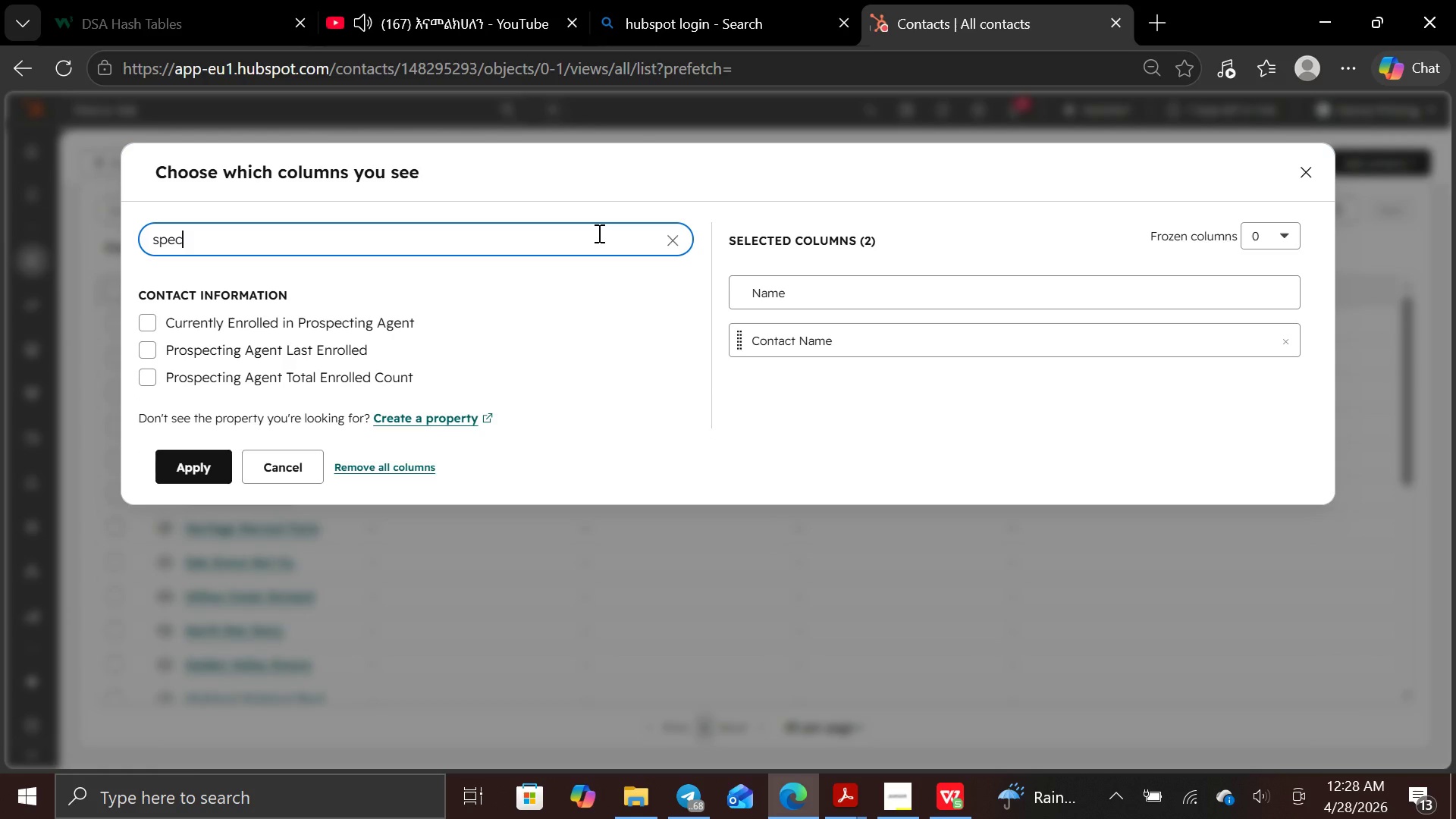 
hold_key(key=Backspace, duration=0.81)
 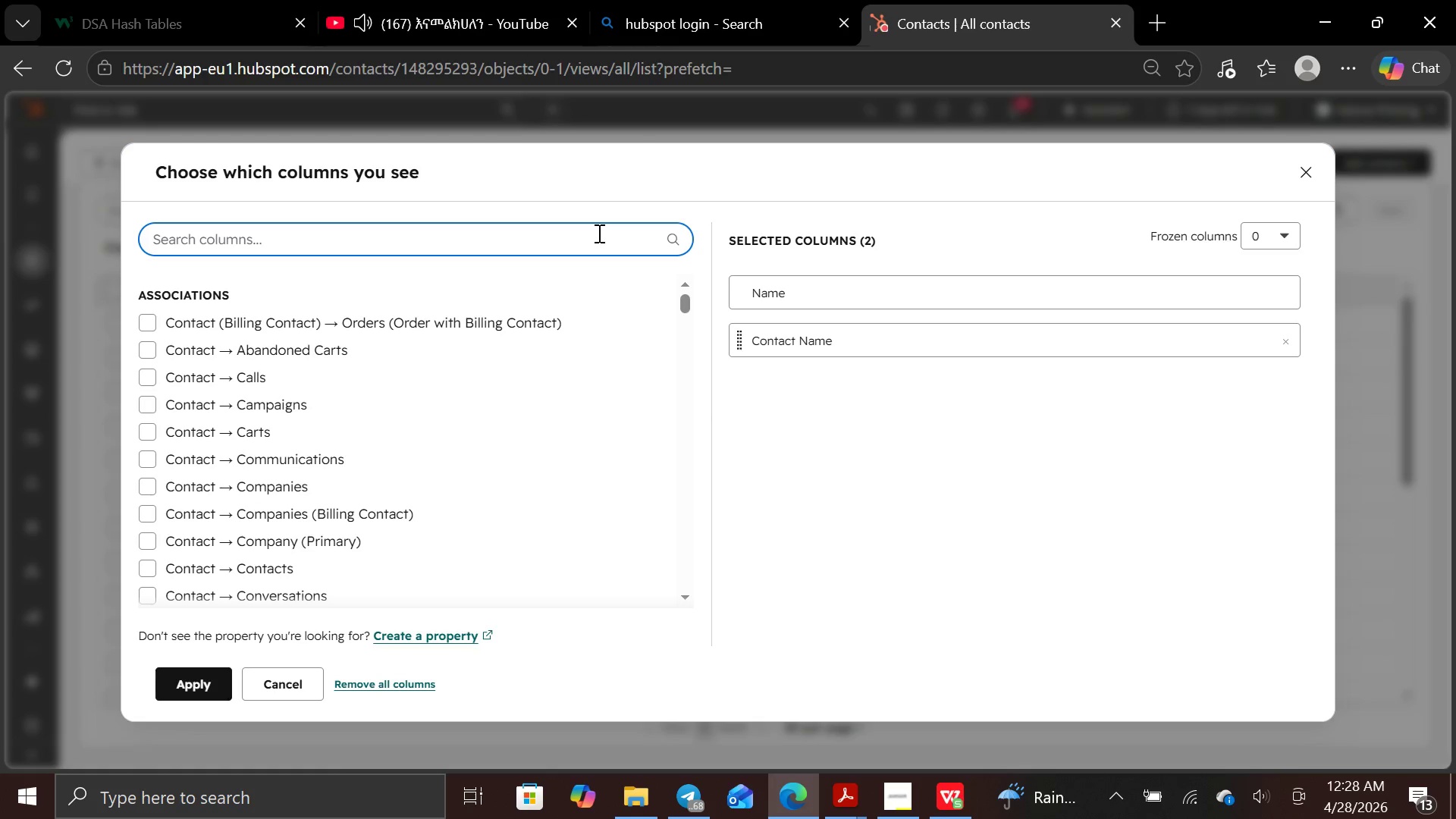 
key(Backspace)
 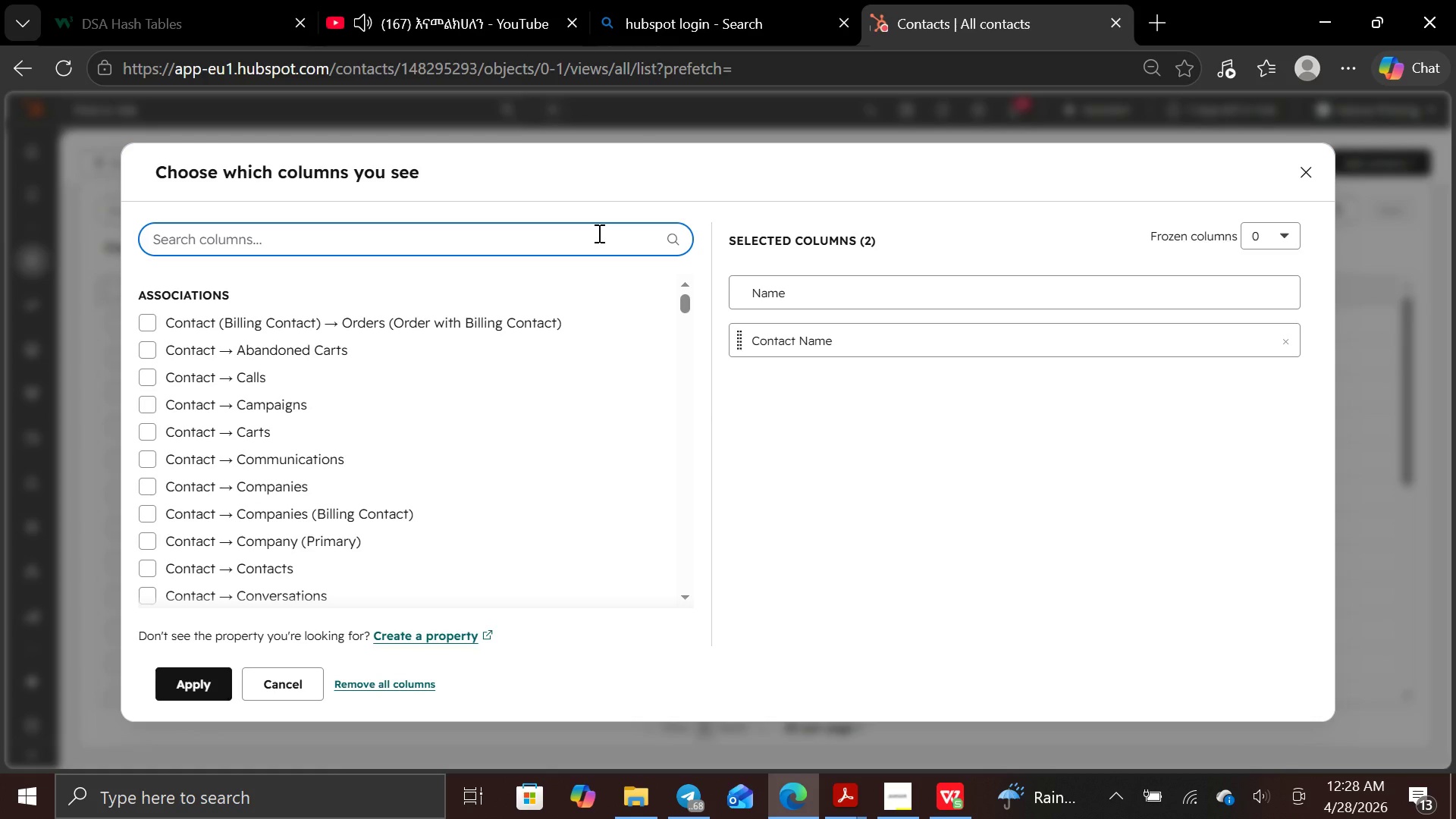 
wait(8.14)
 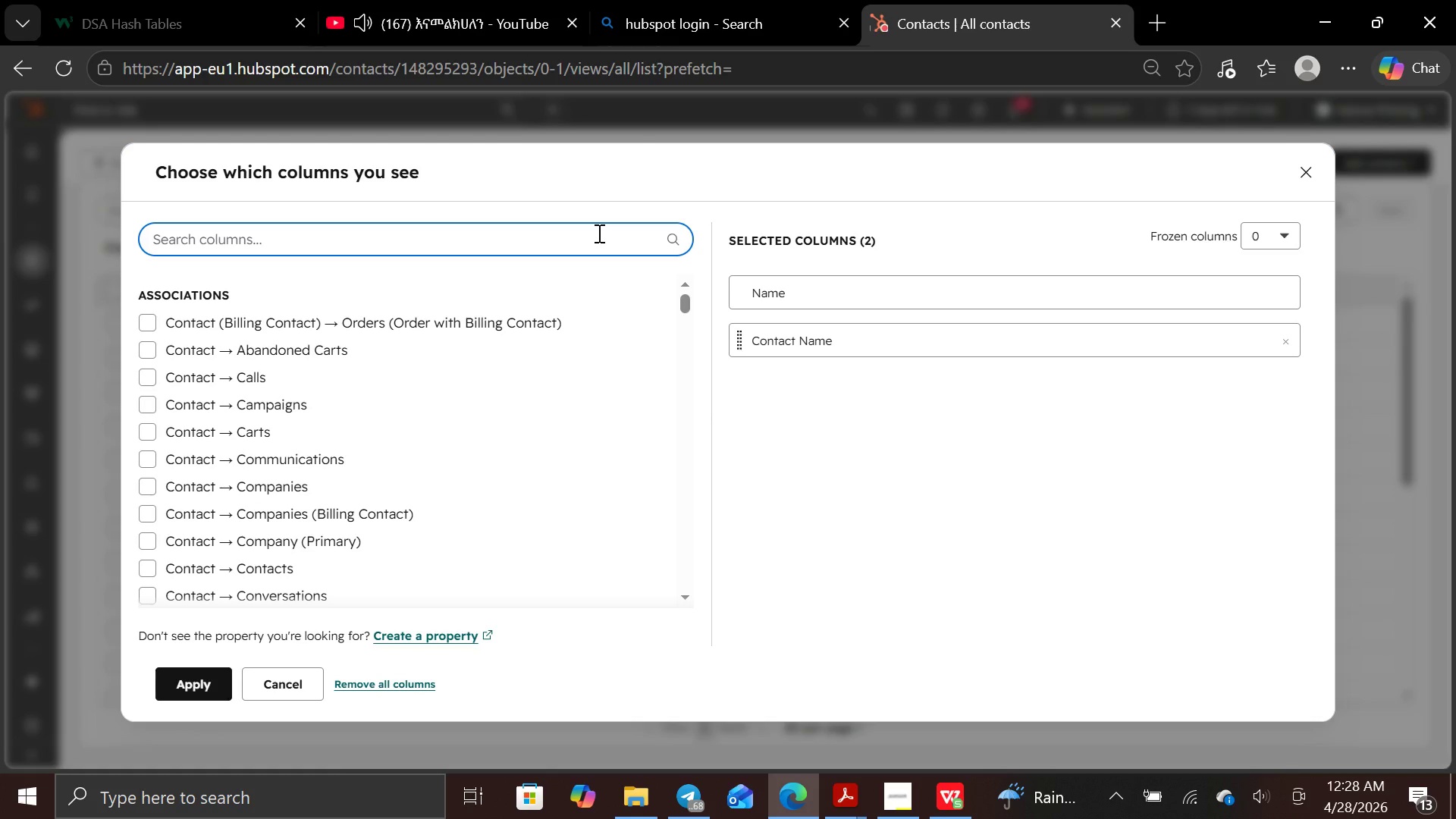 
type(prod)
 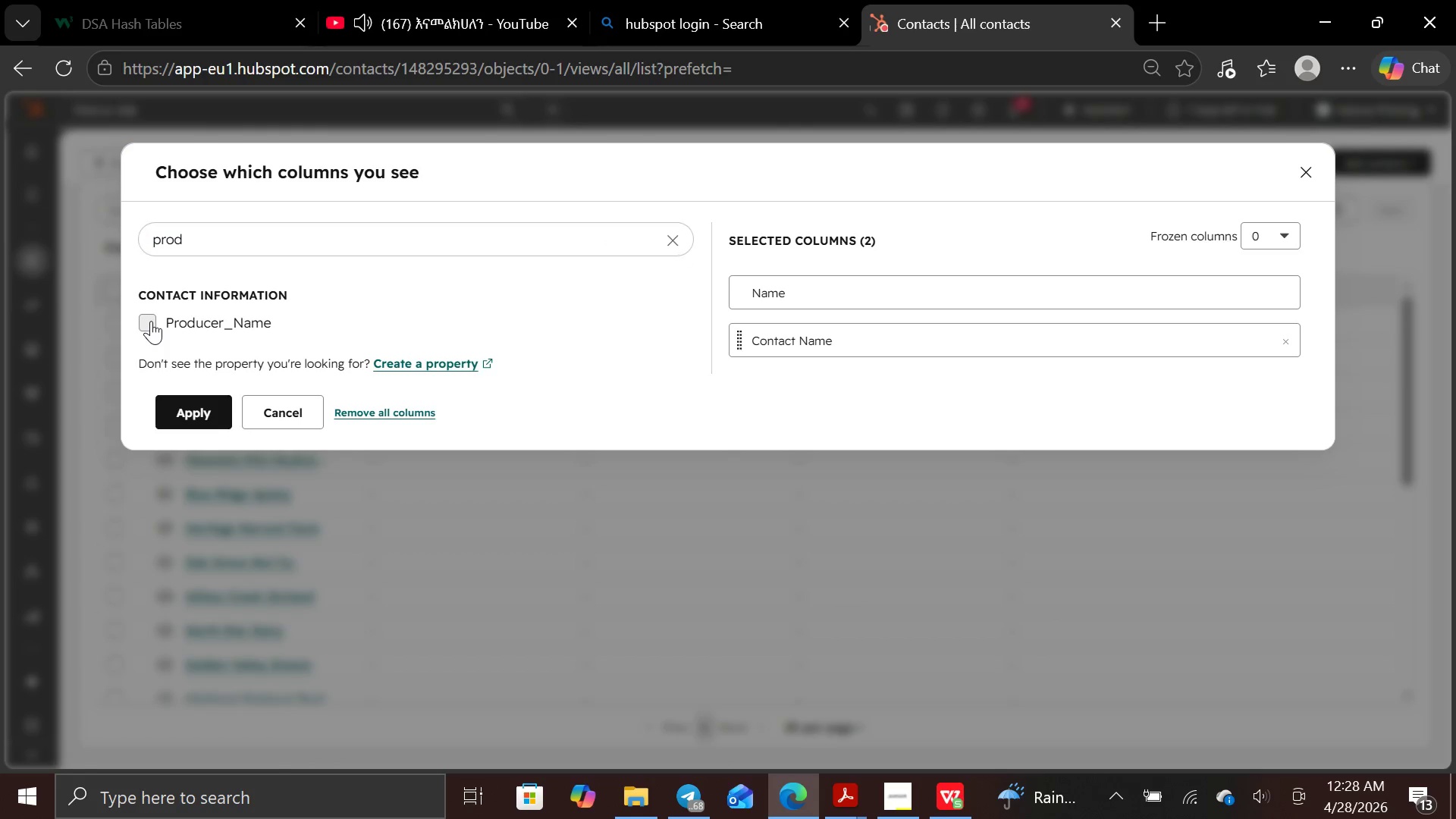 
wait(6.84)
 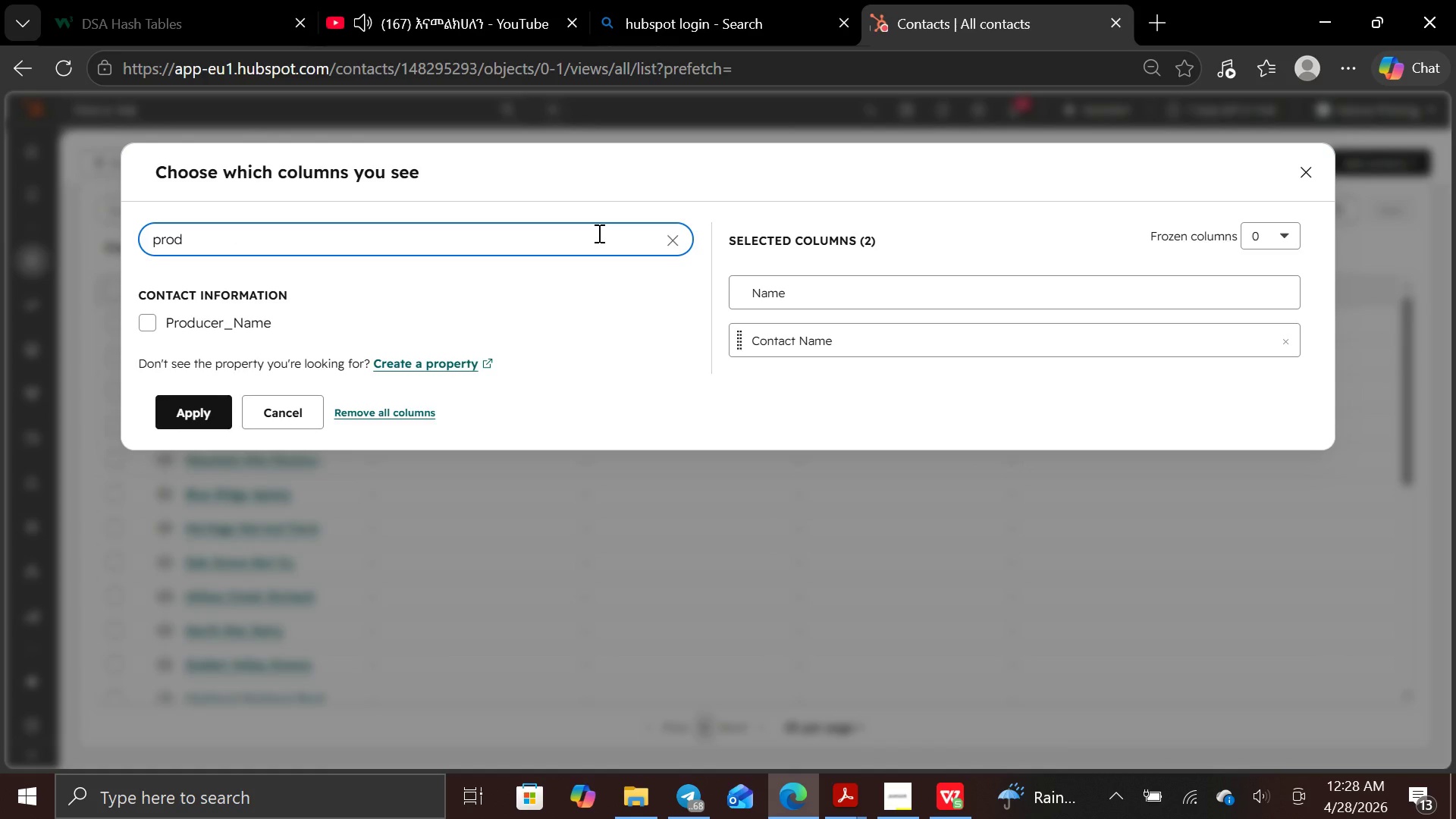 
left_click([472, 242])
 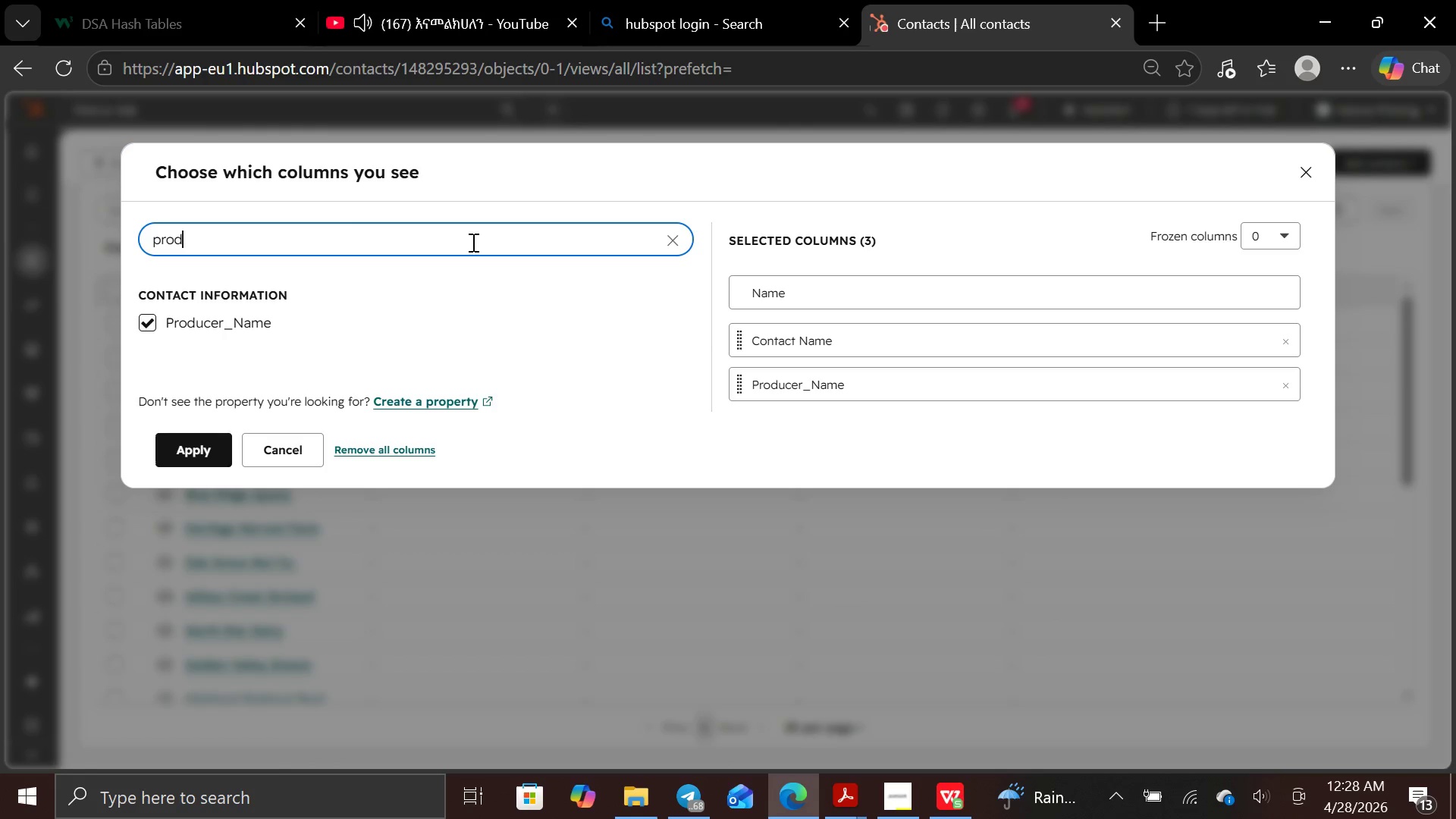 
type(ucer )
key(Backspace)
 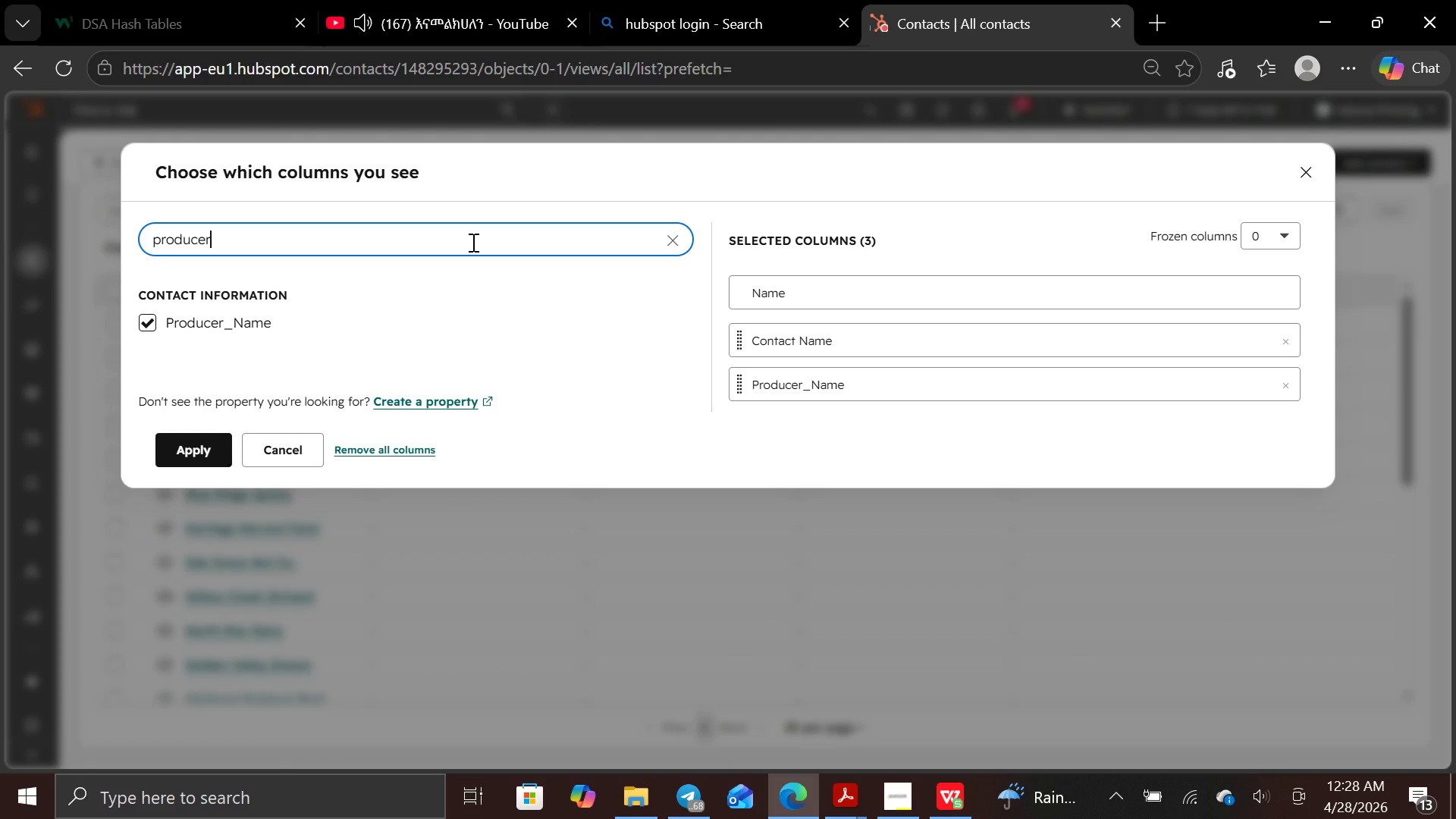 
key(Control+Minus)
 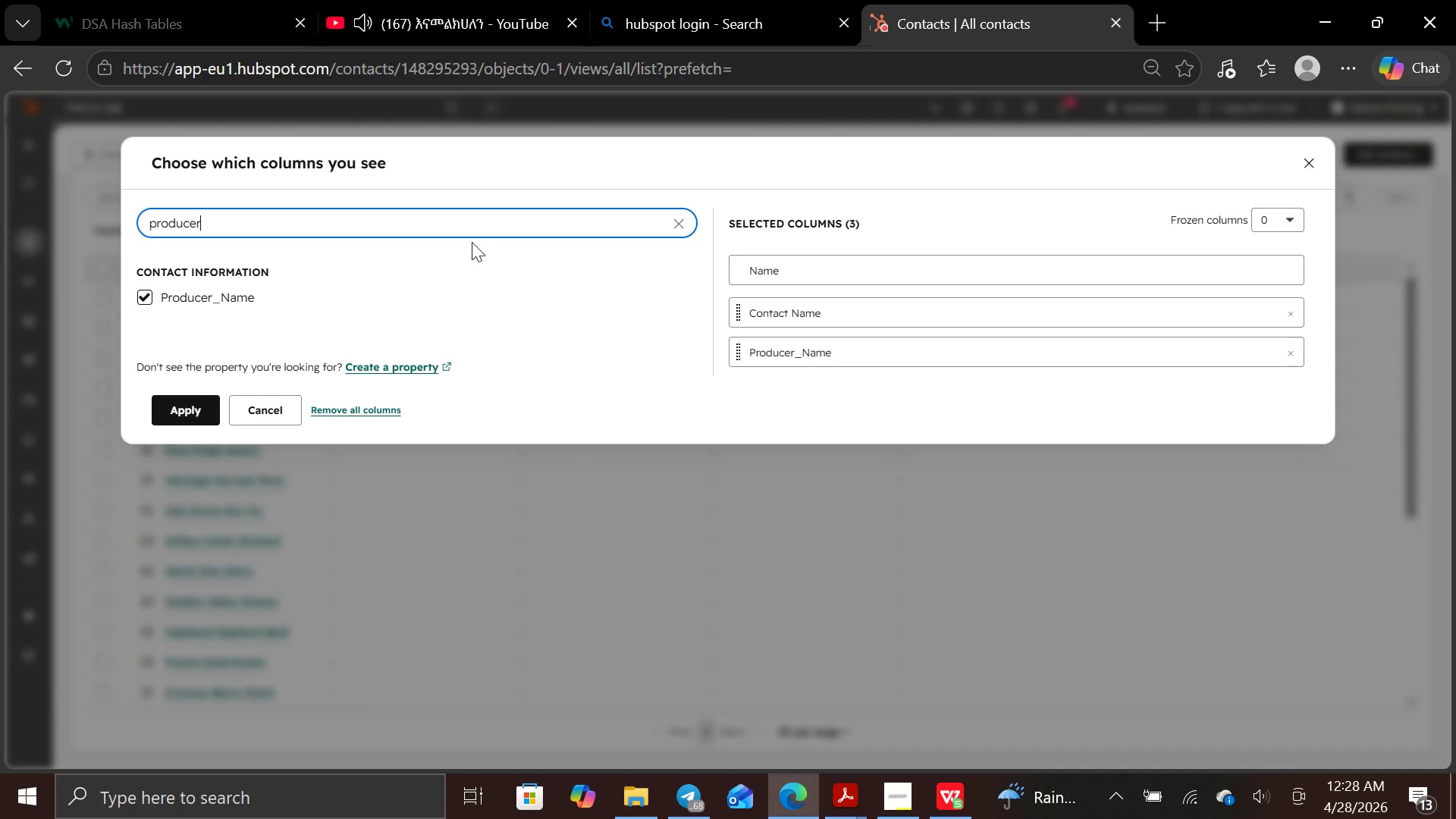 
key(Control+ControlRight)
 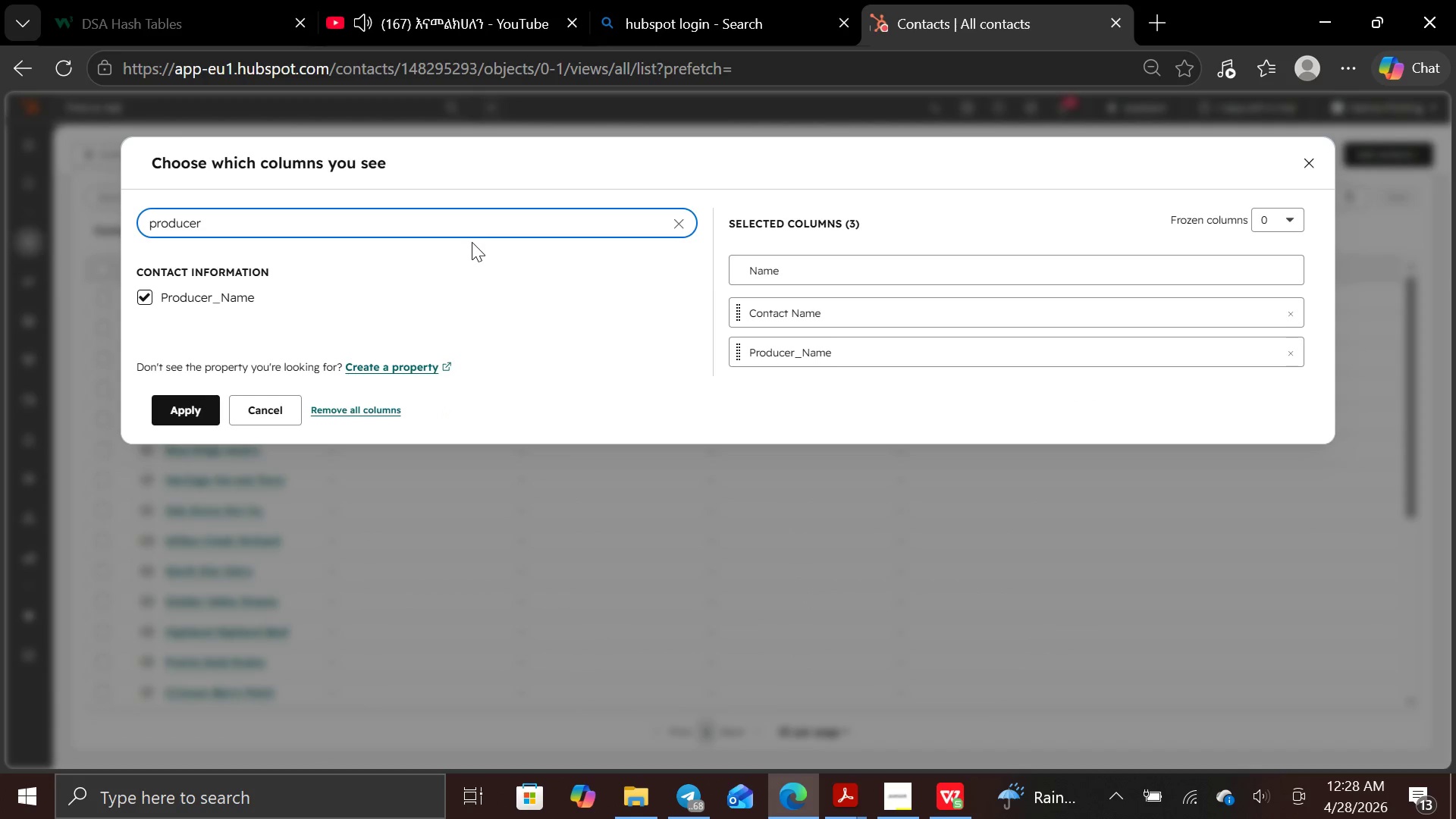 
key(Shift+Minus)
 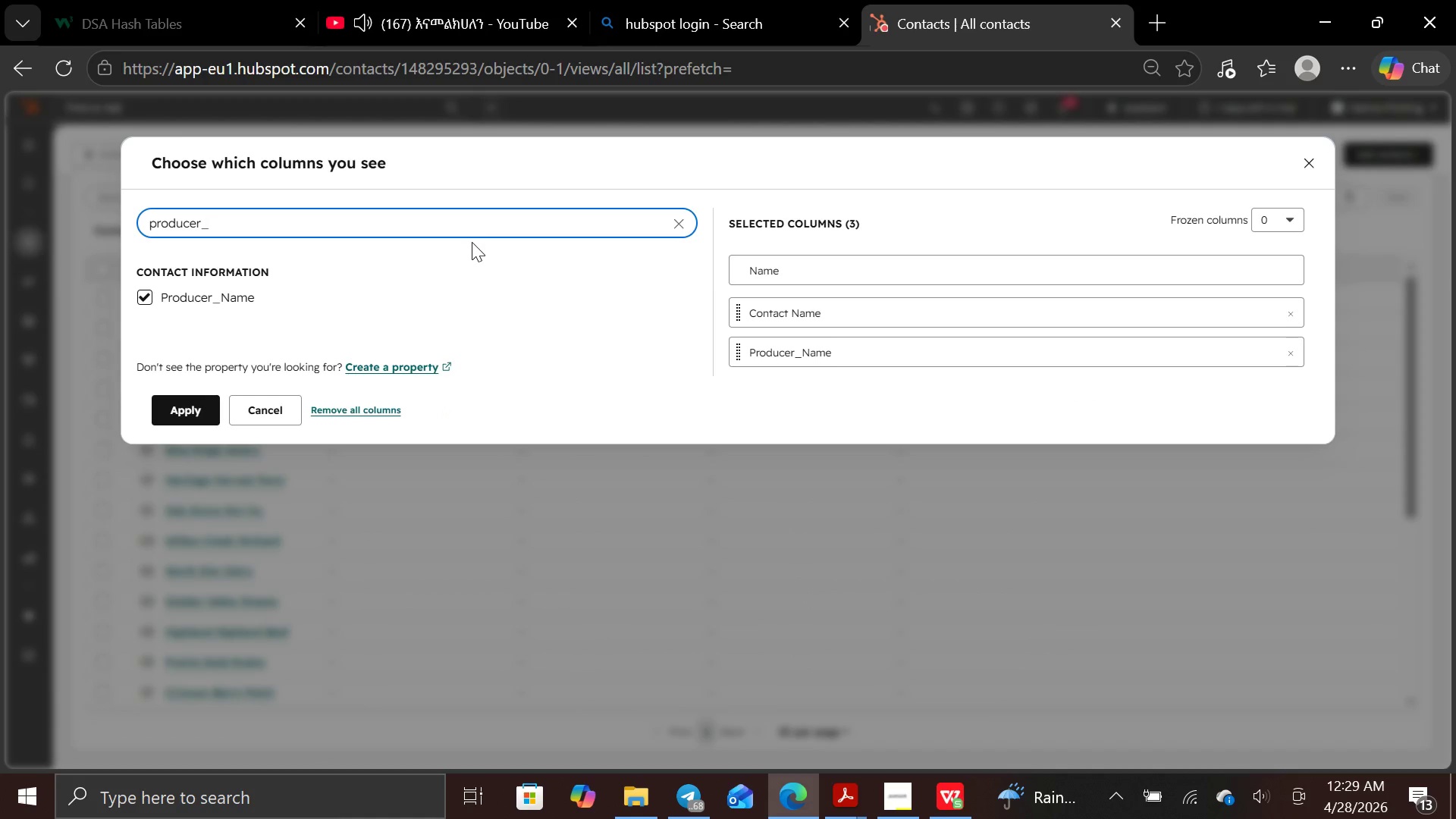 
key(S)
 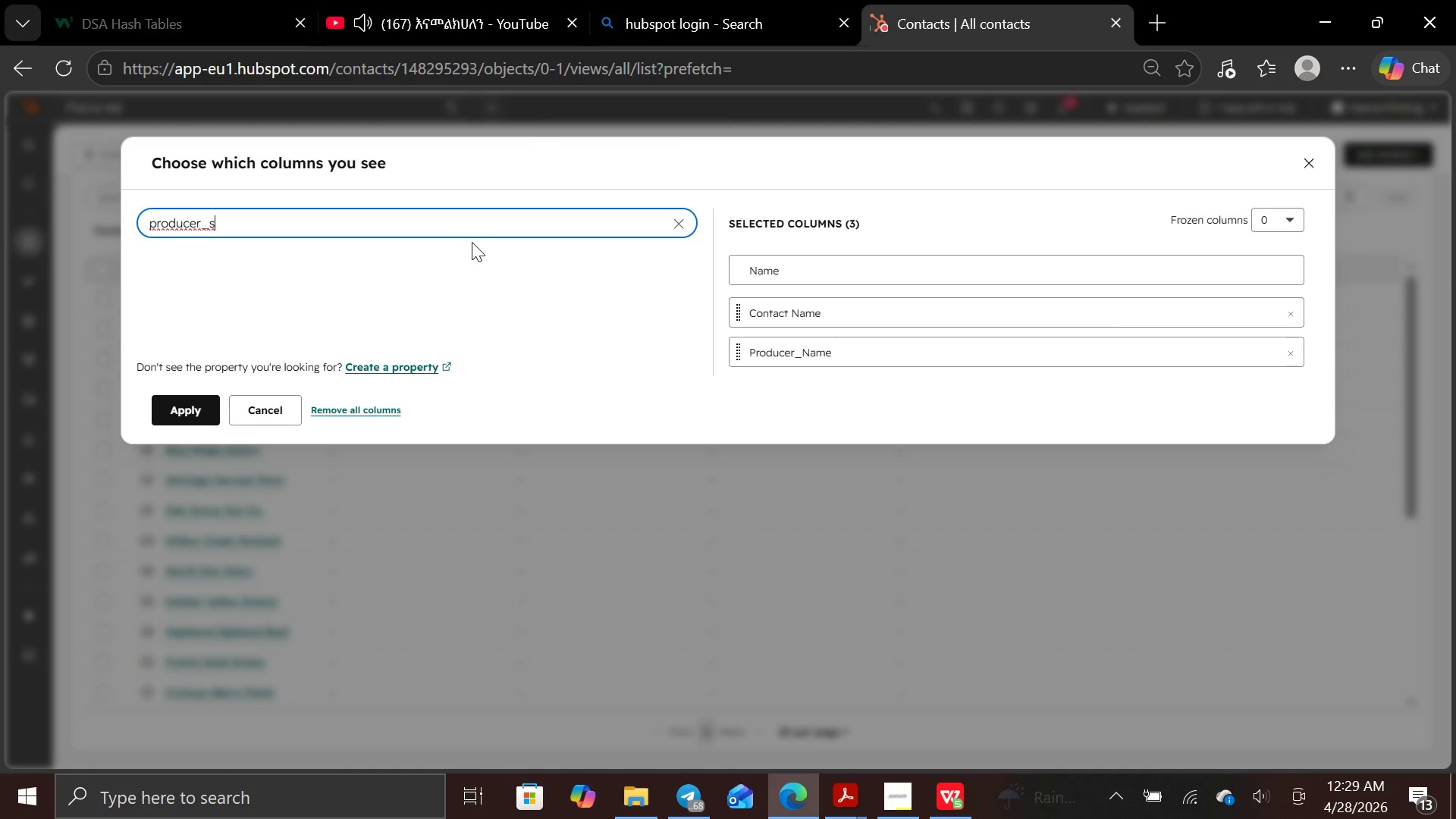 
hold_key(key=Backspace, duration=0.92)
 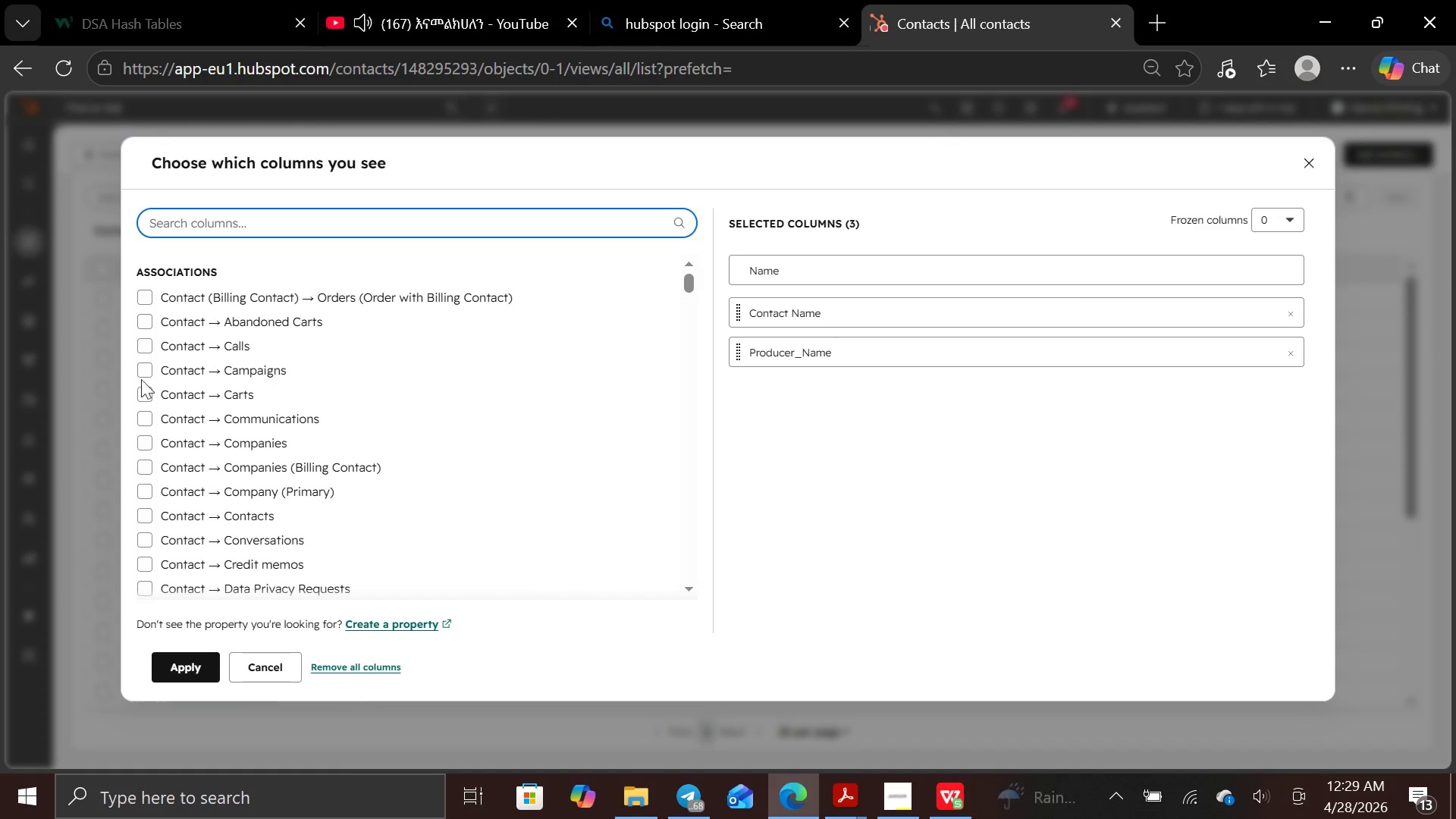 
left_click([184, 675])
 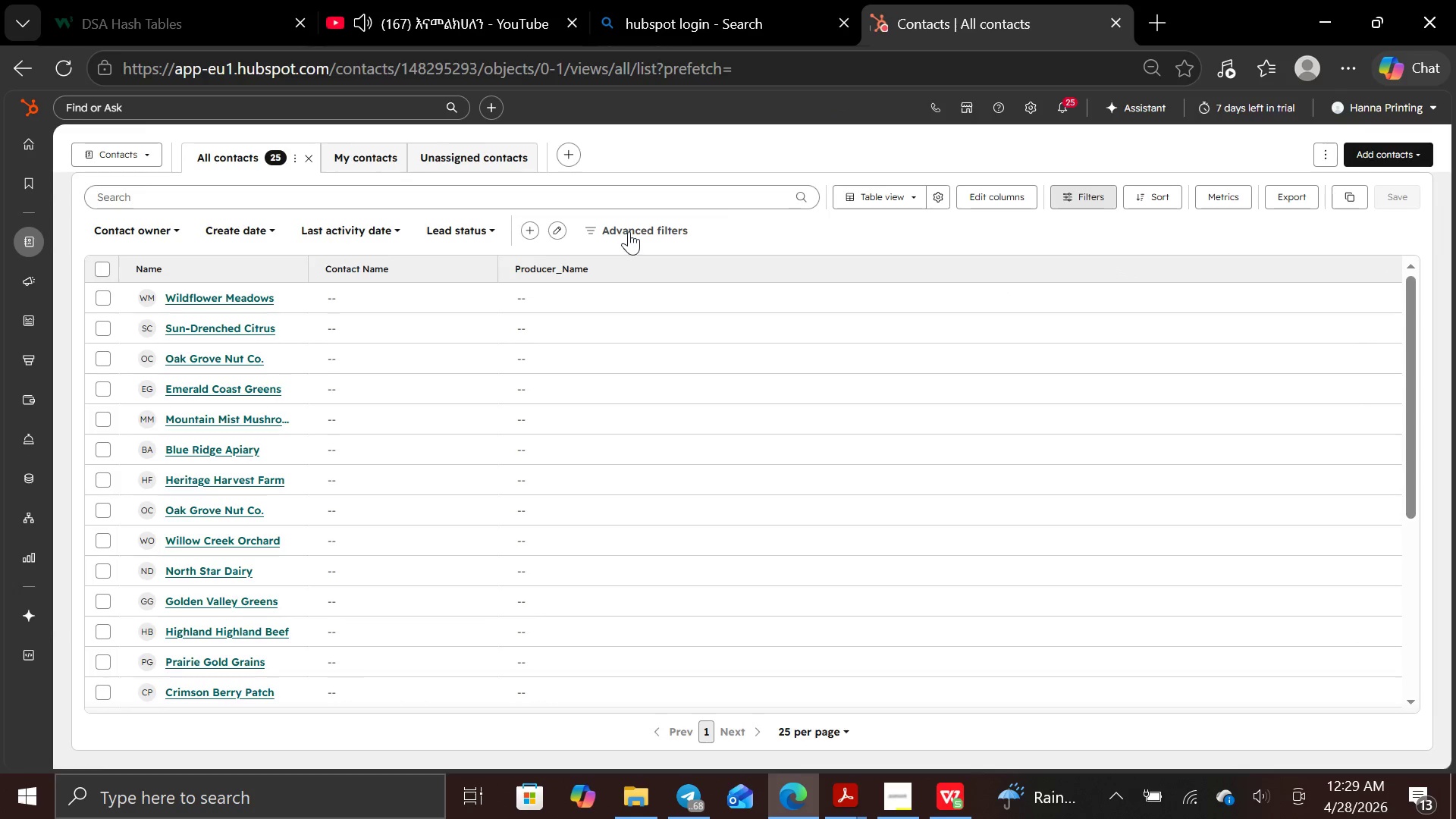 
wait(11.39)
 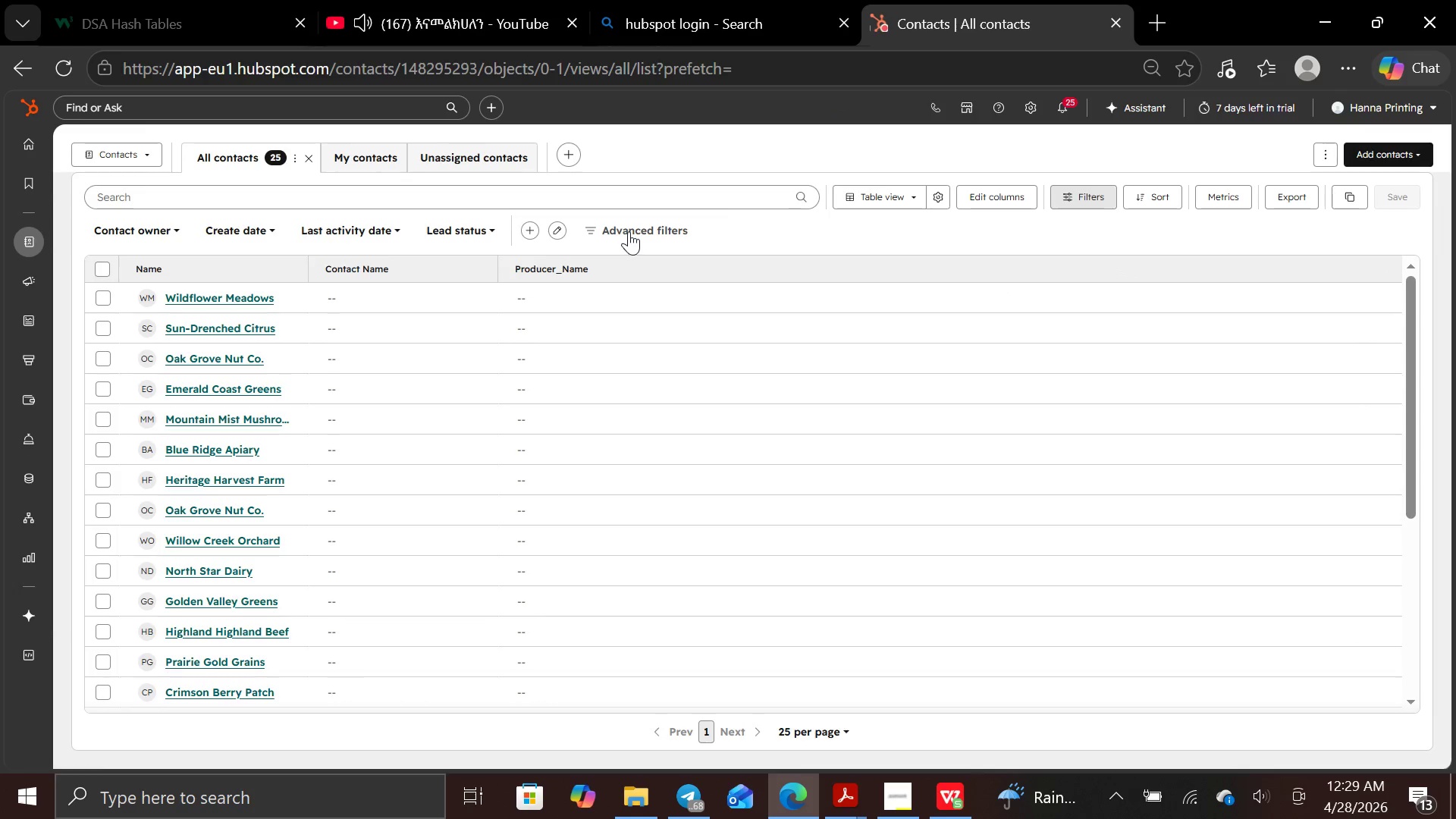 
left_click([1031, 106])
 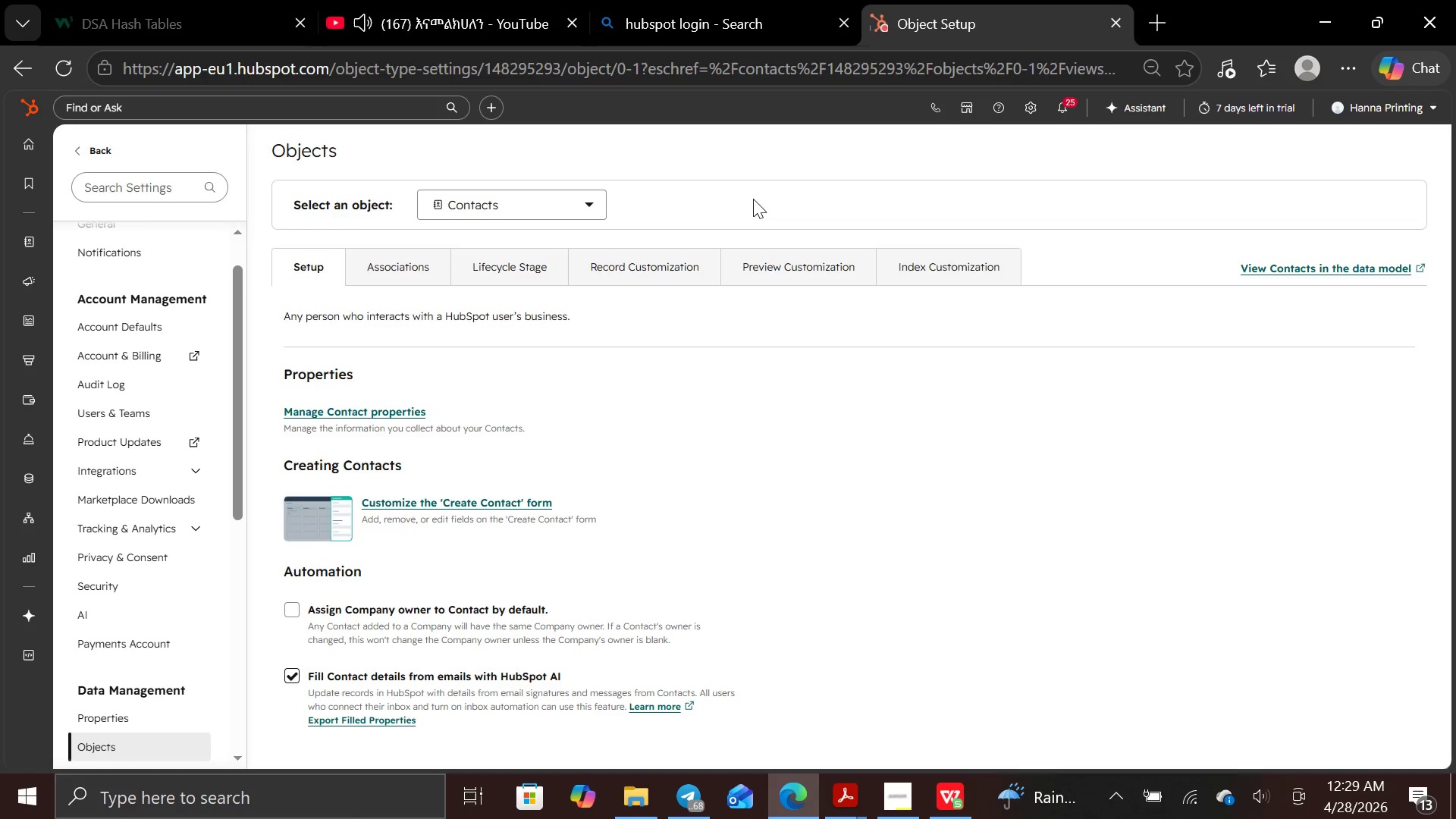 
scroll: coordinate [184, 510], scroll_direction: down, amount: 2.0
 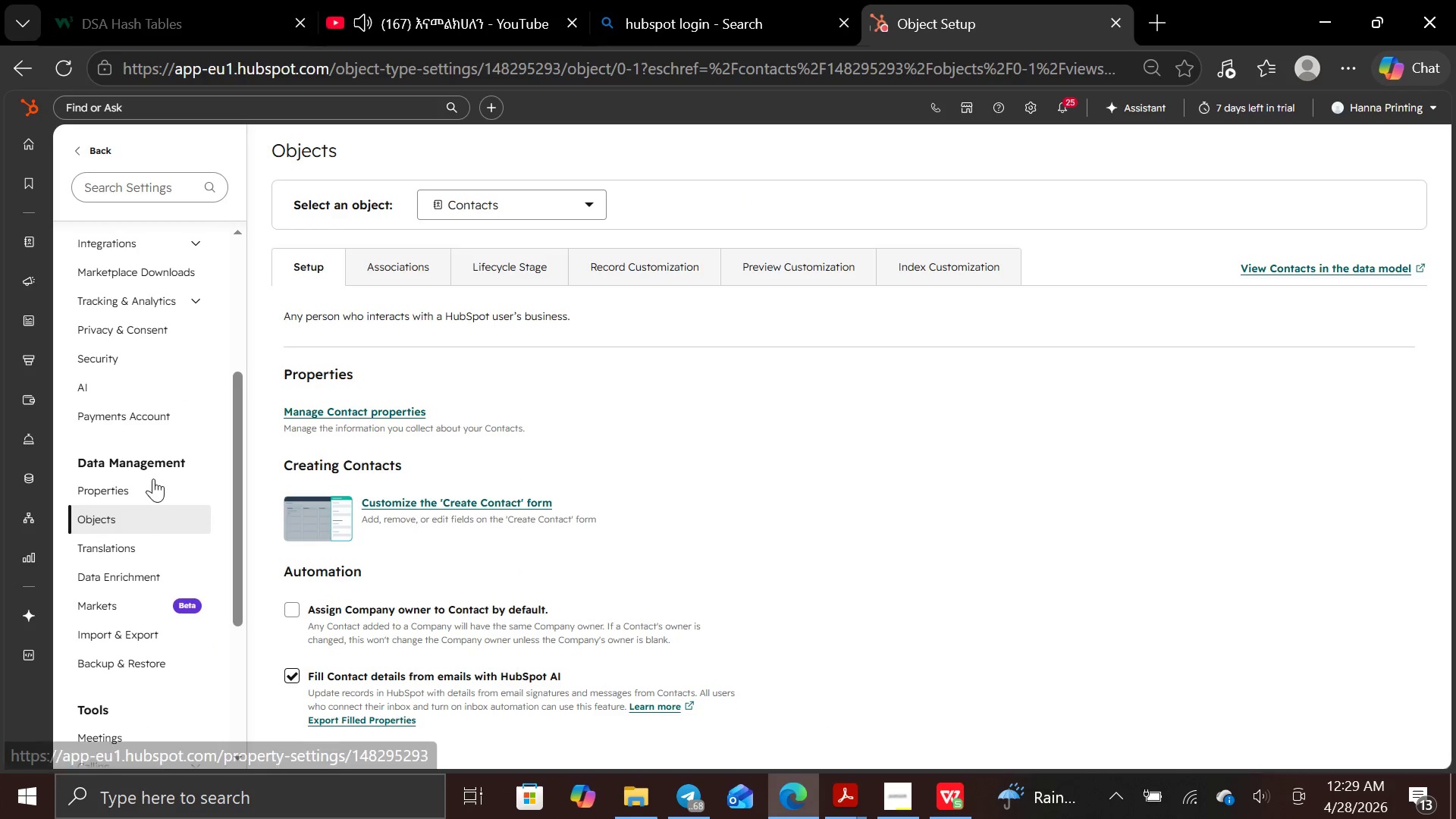 
left_click([151, 485])
 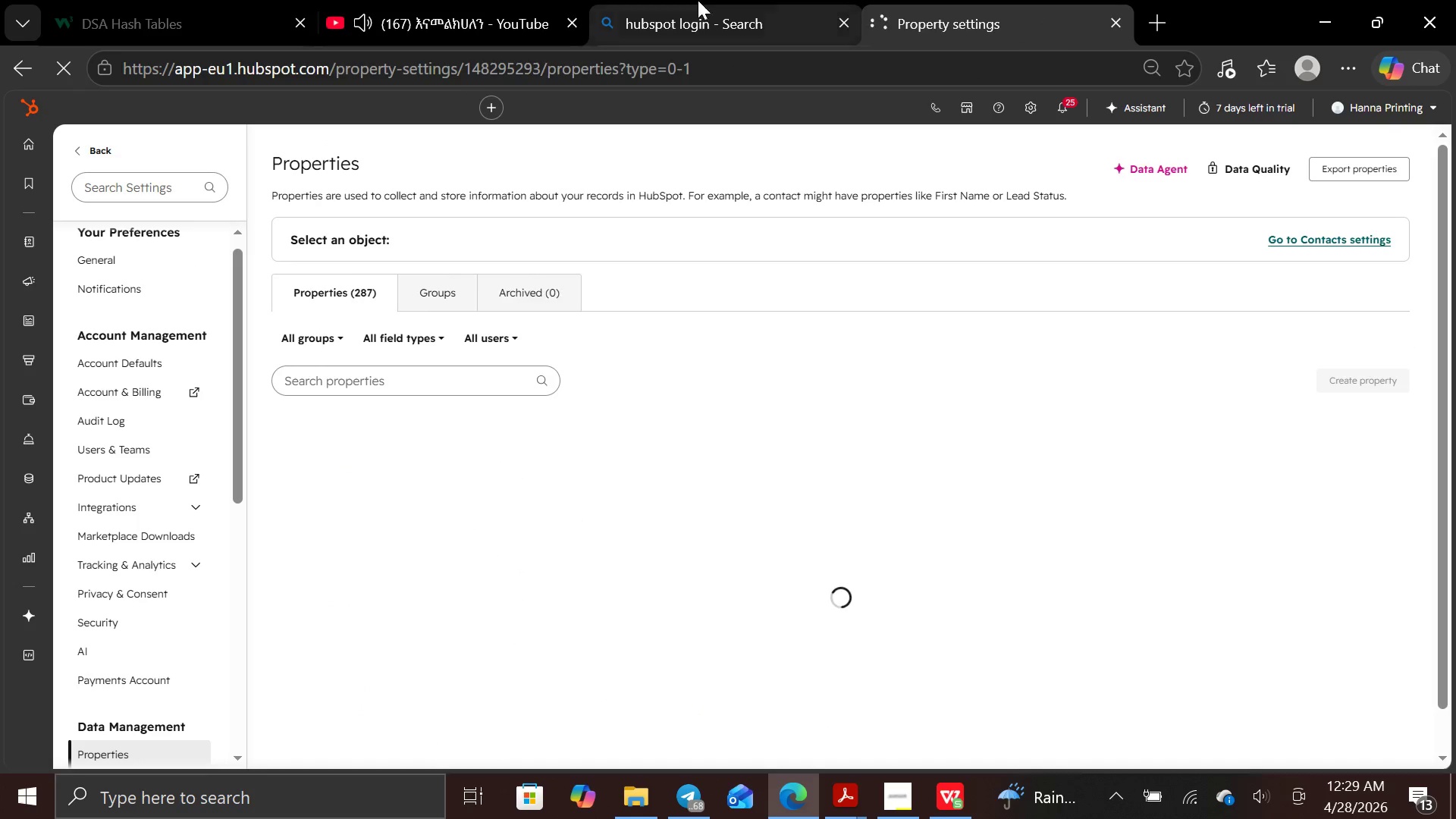 
left_click([452, 16])
 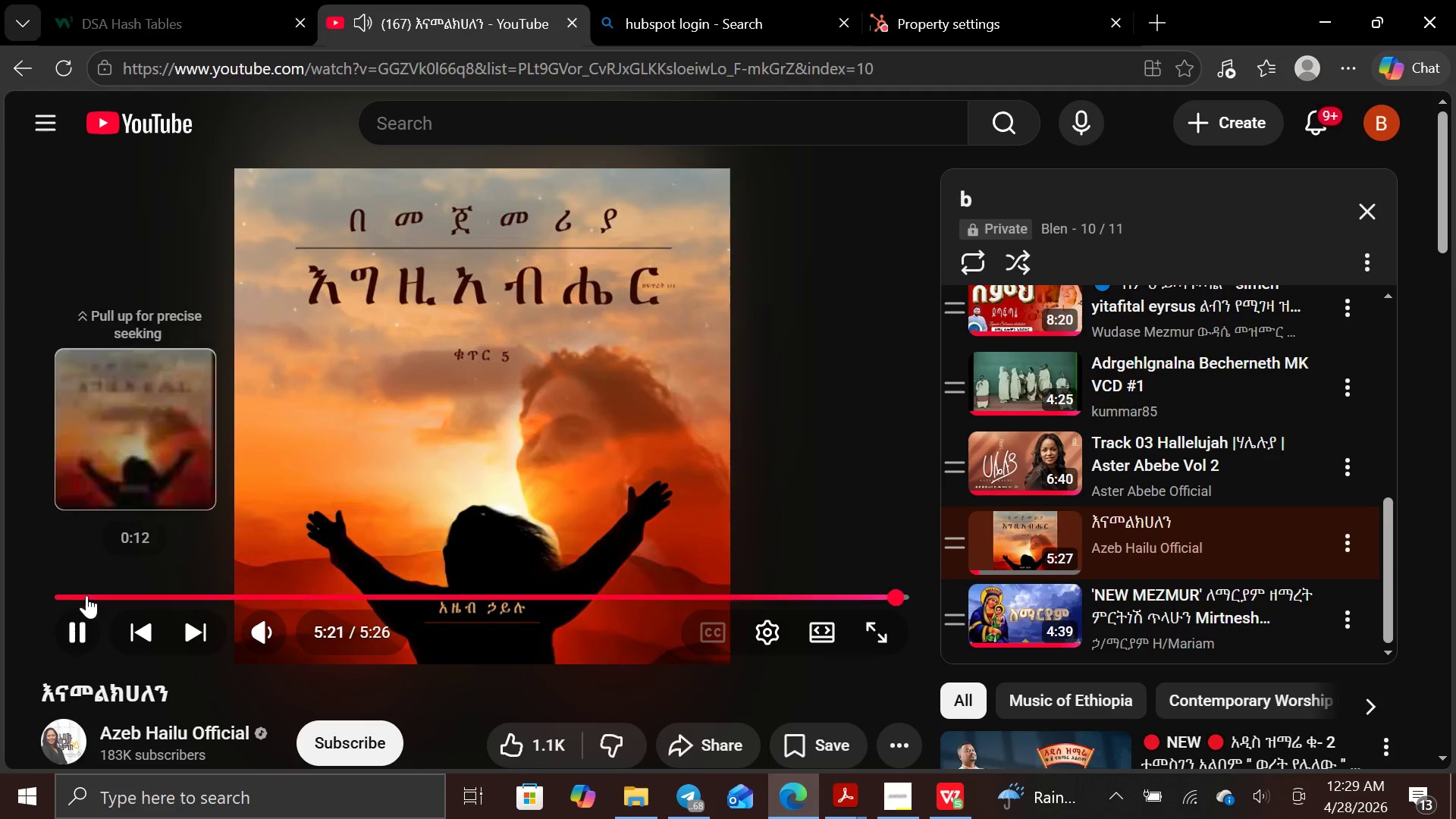 
left_click([65, 592])
 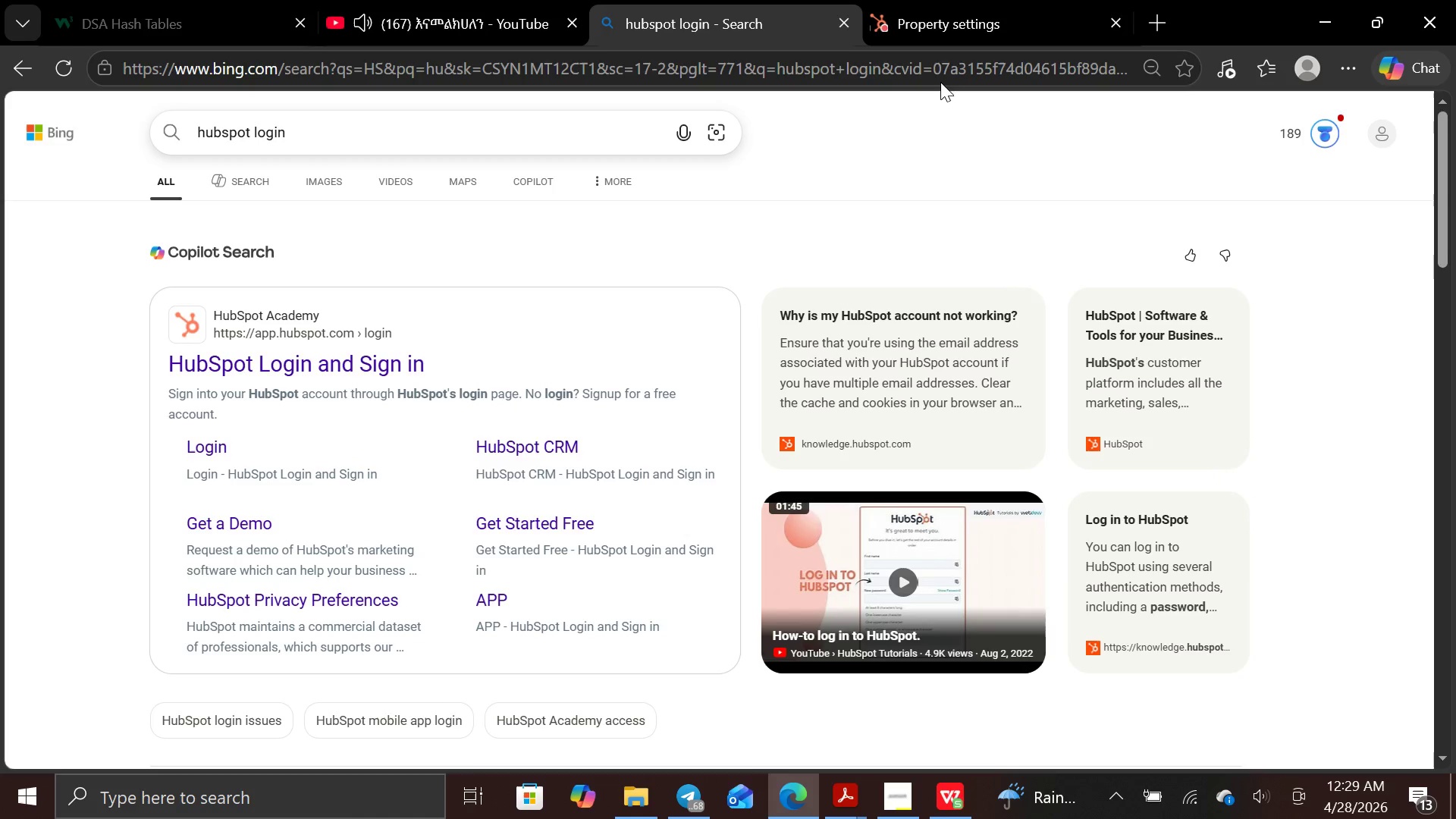 
left_click([953, 11])
 